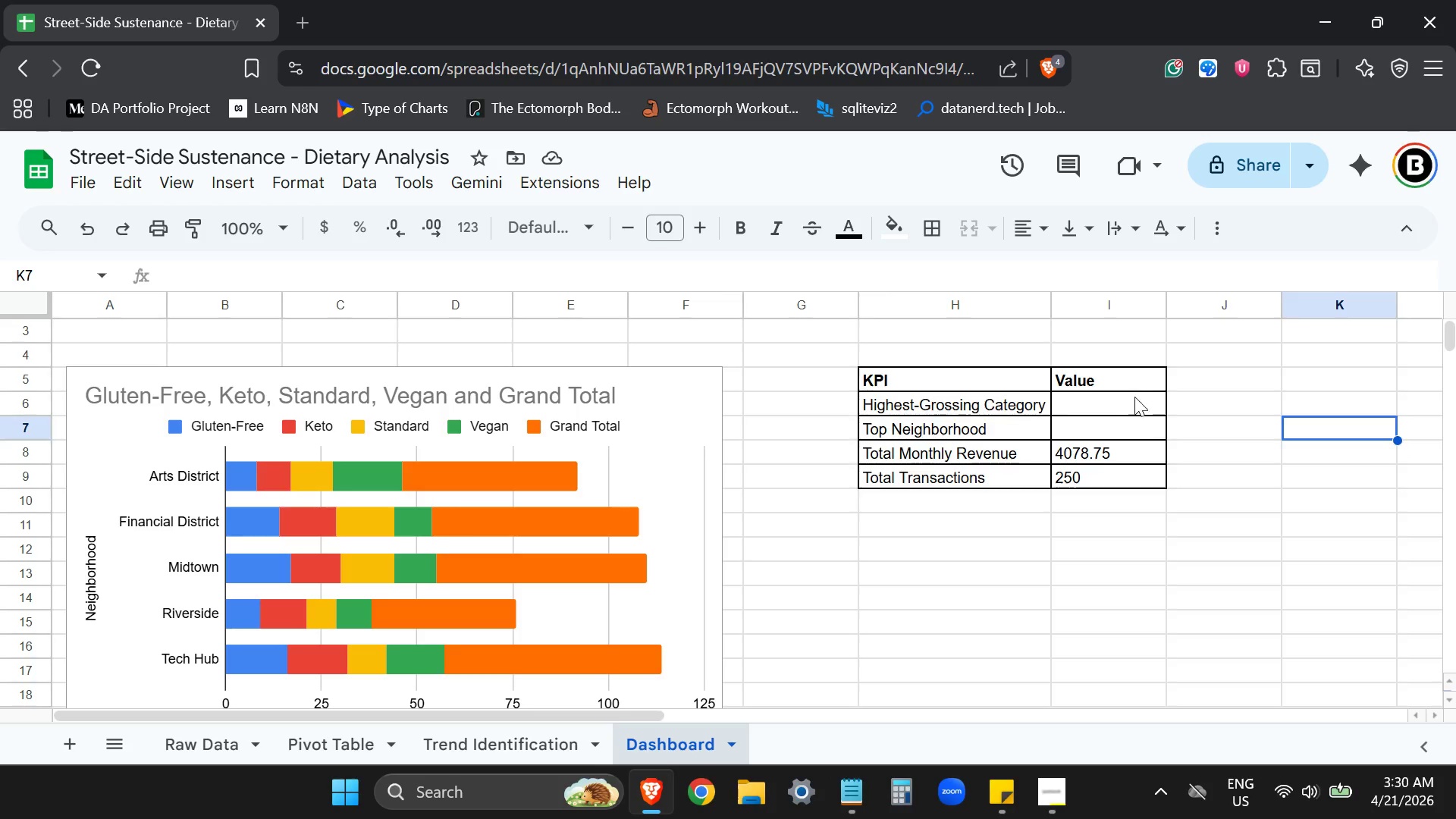 
left_click([1128, 397])
 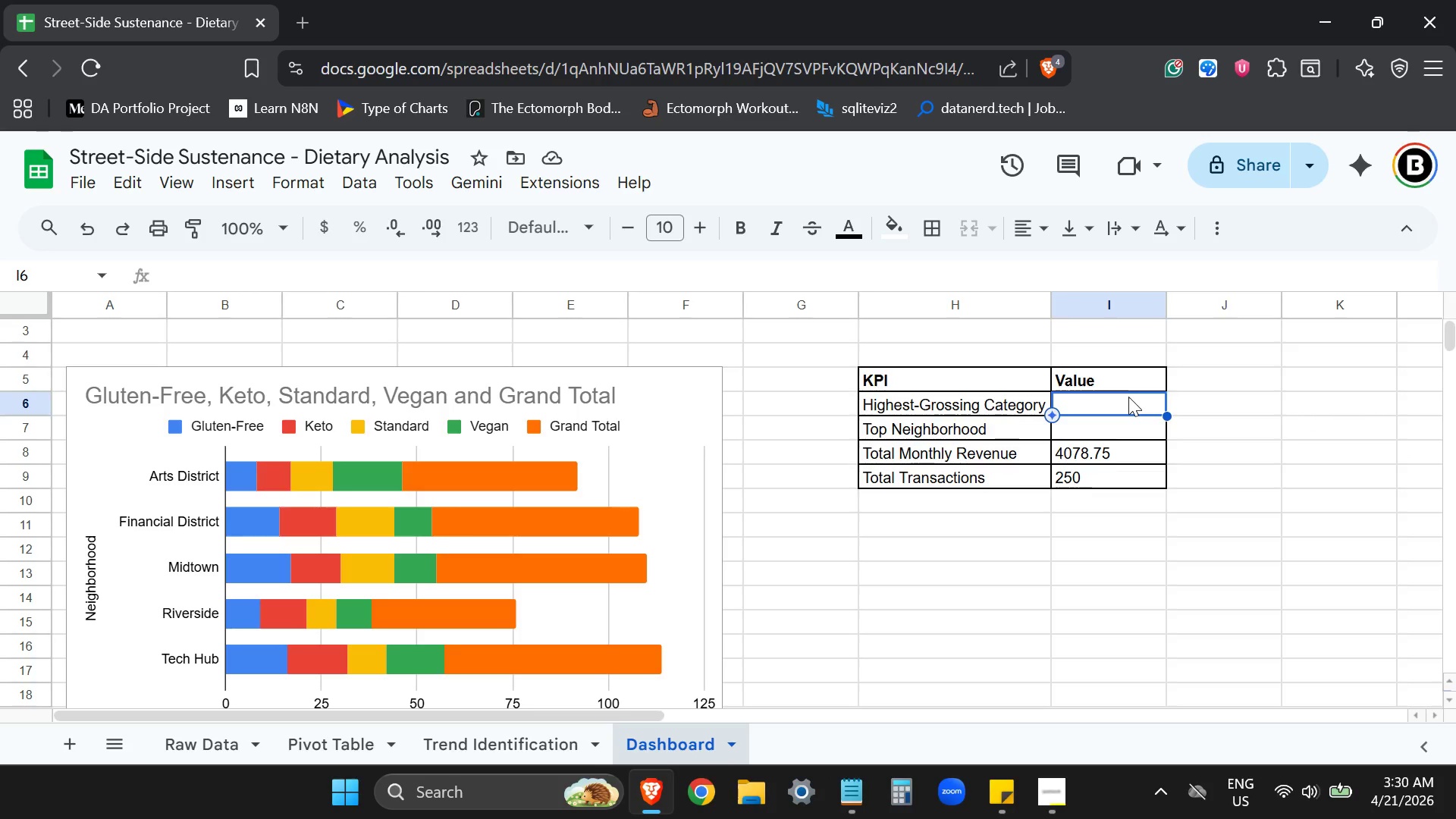 
key(Control+ControlLeft)
 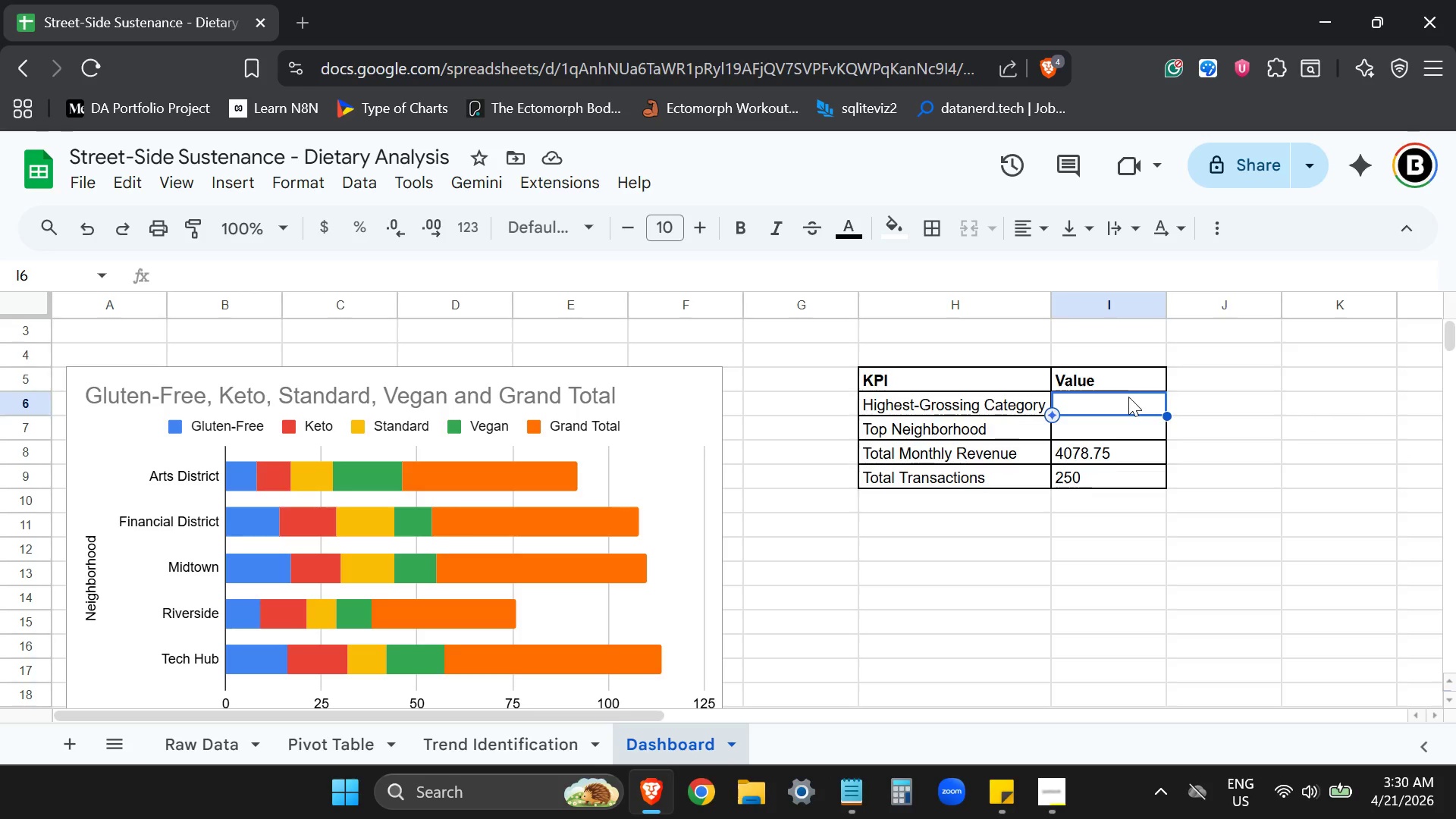 
key(Control+V)
 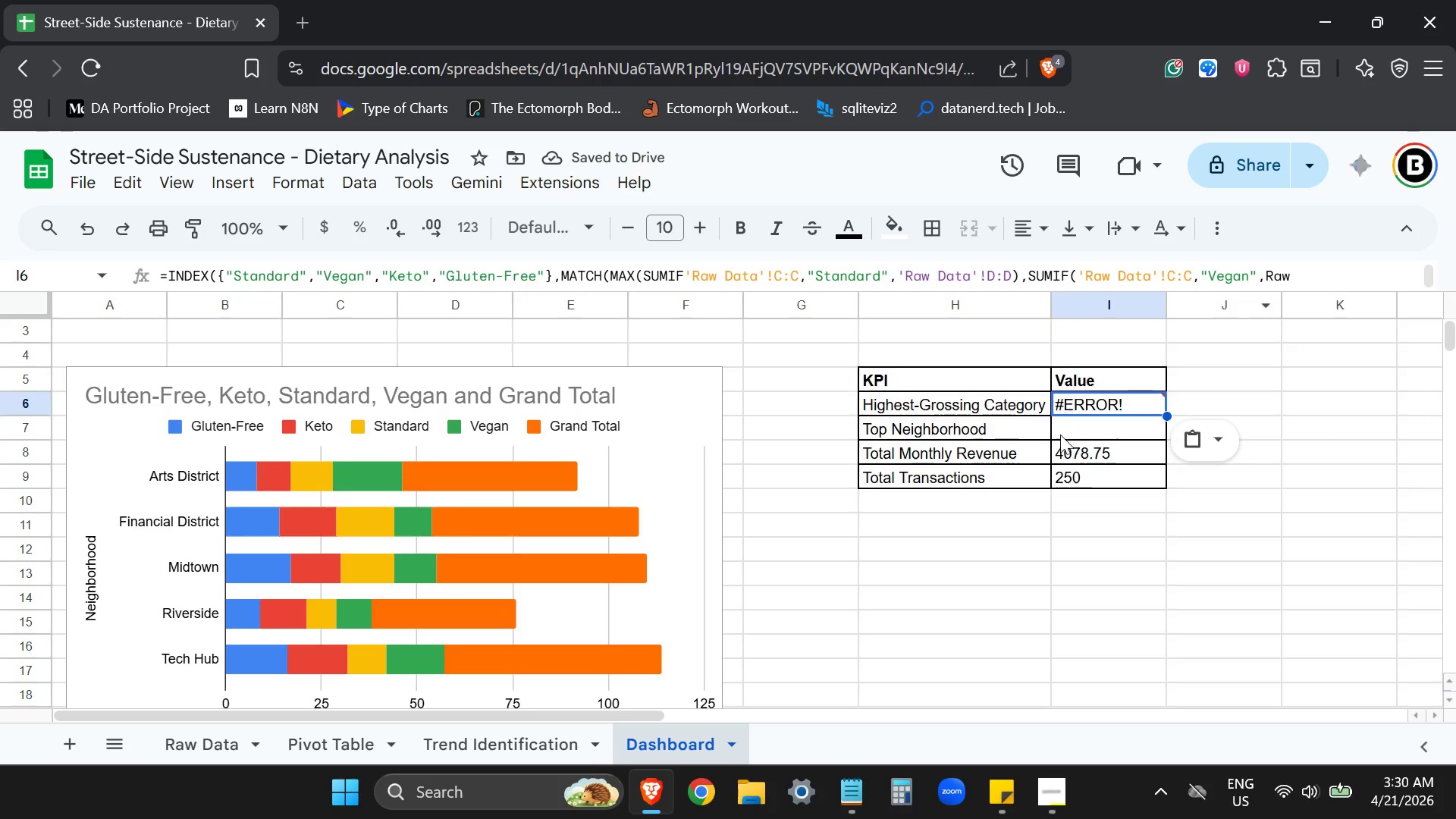 
left_click([1215, 444])
 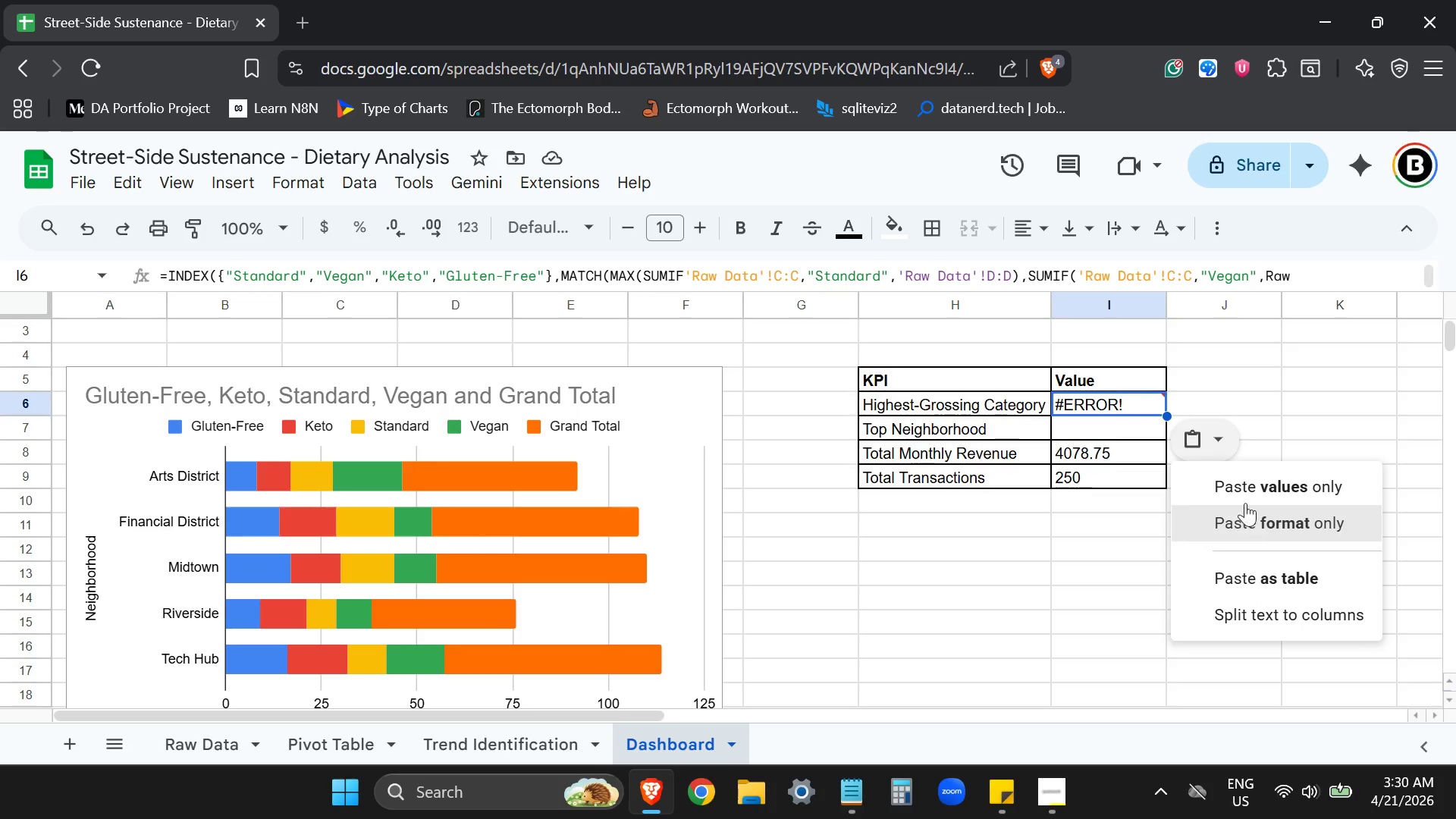 
left_click([1245, 494])
 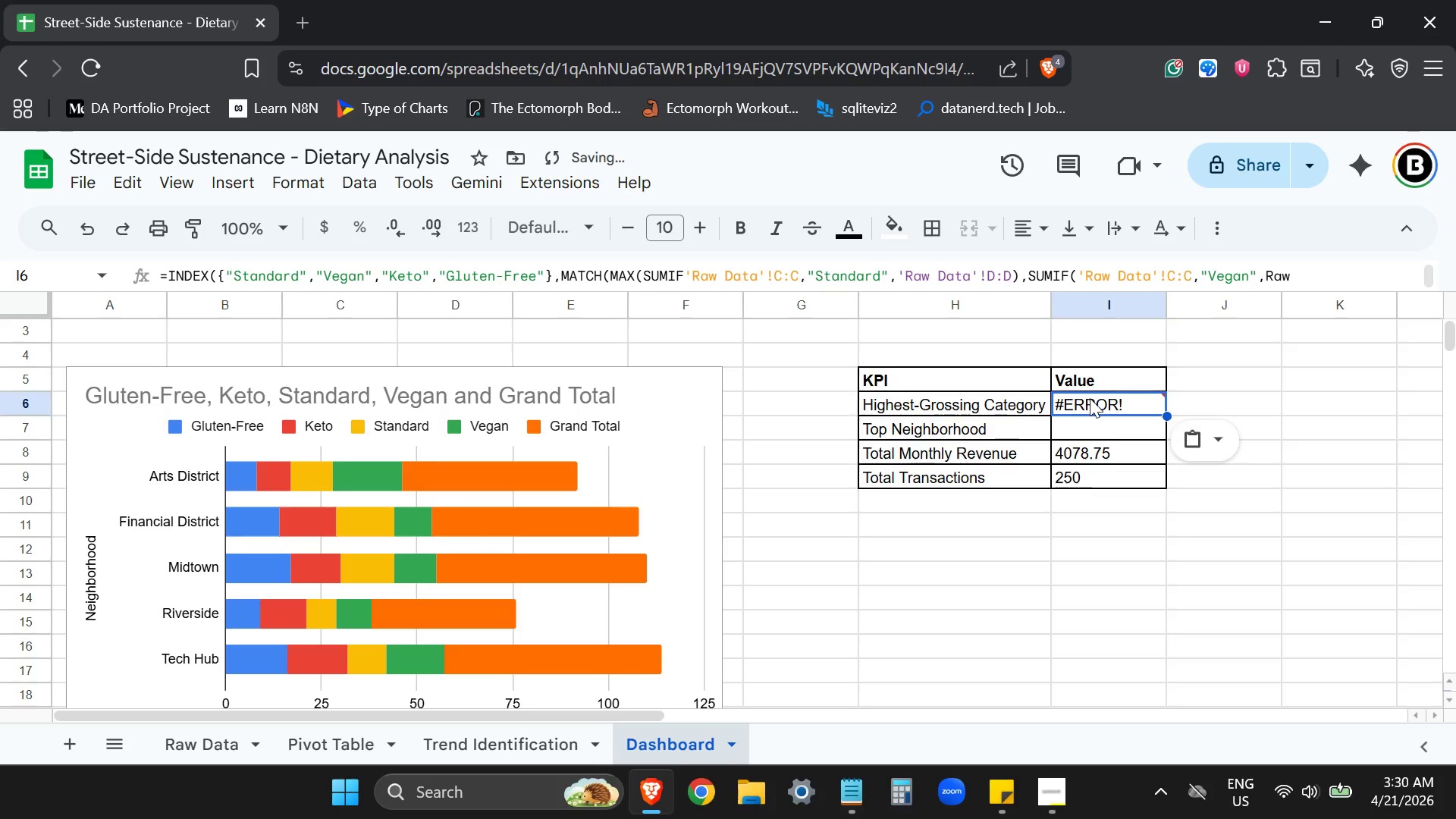 
double_click([1090, 398])
 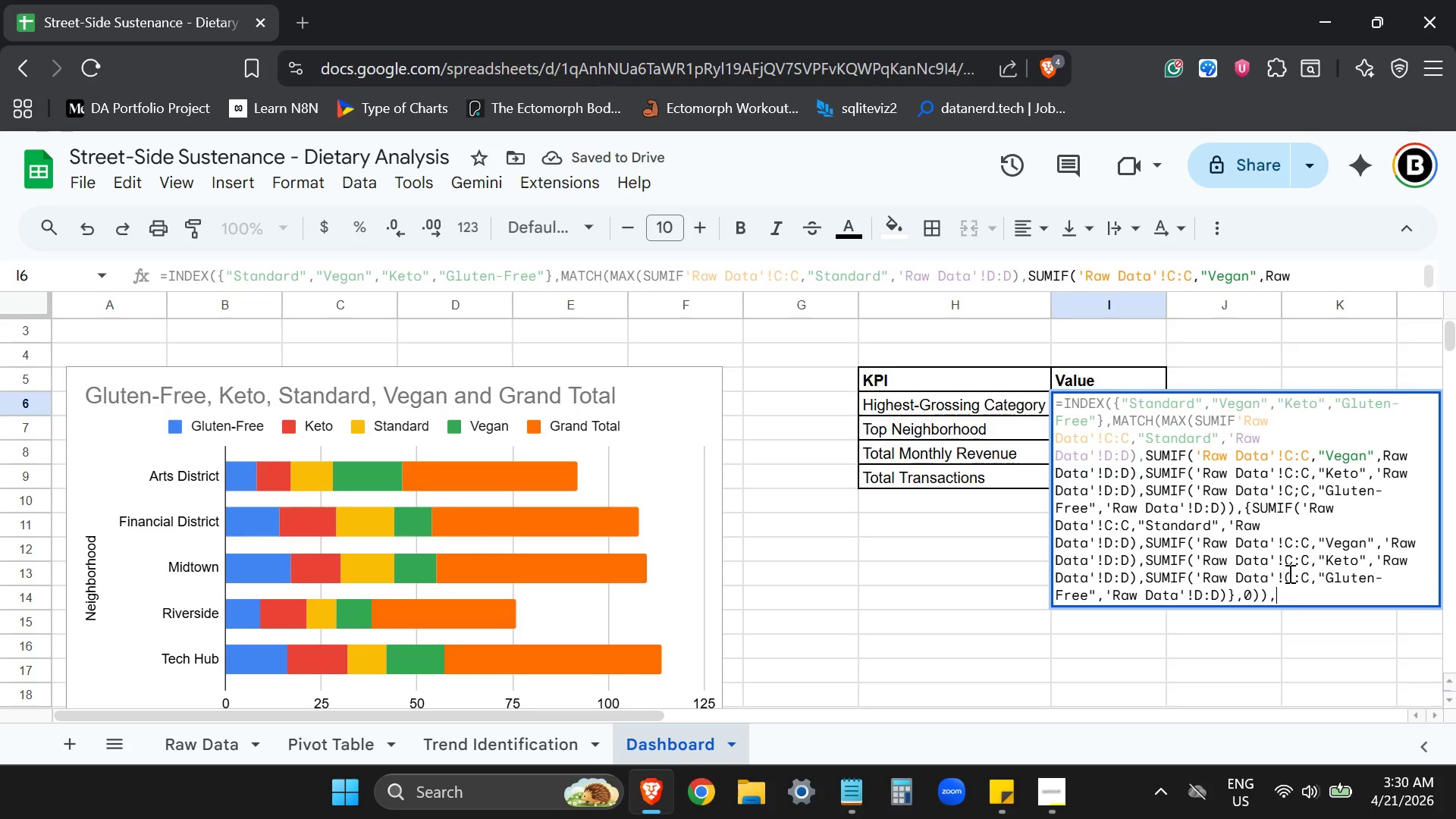 
scroll: coordinate [1295, 581], scroll_direction: down, amount: 3.0
 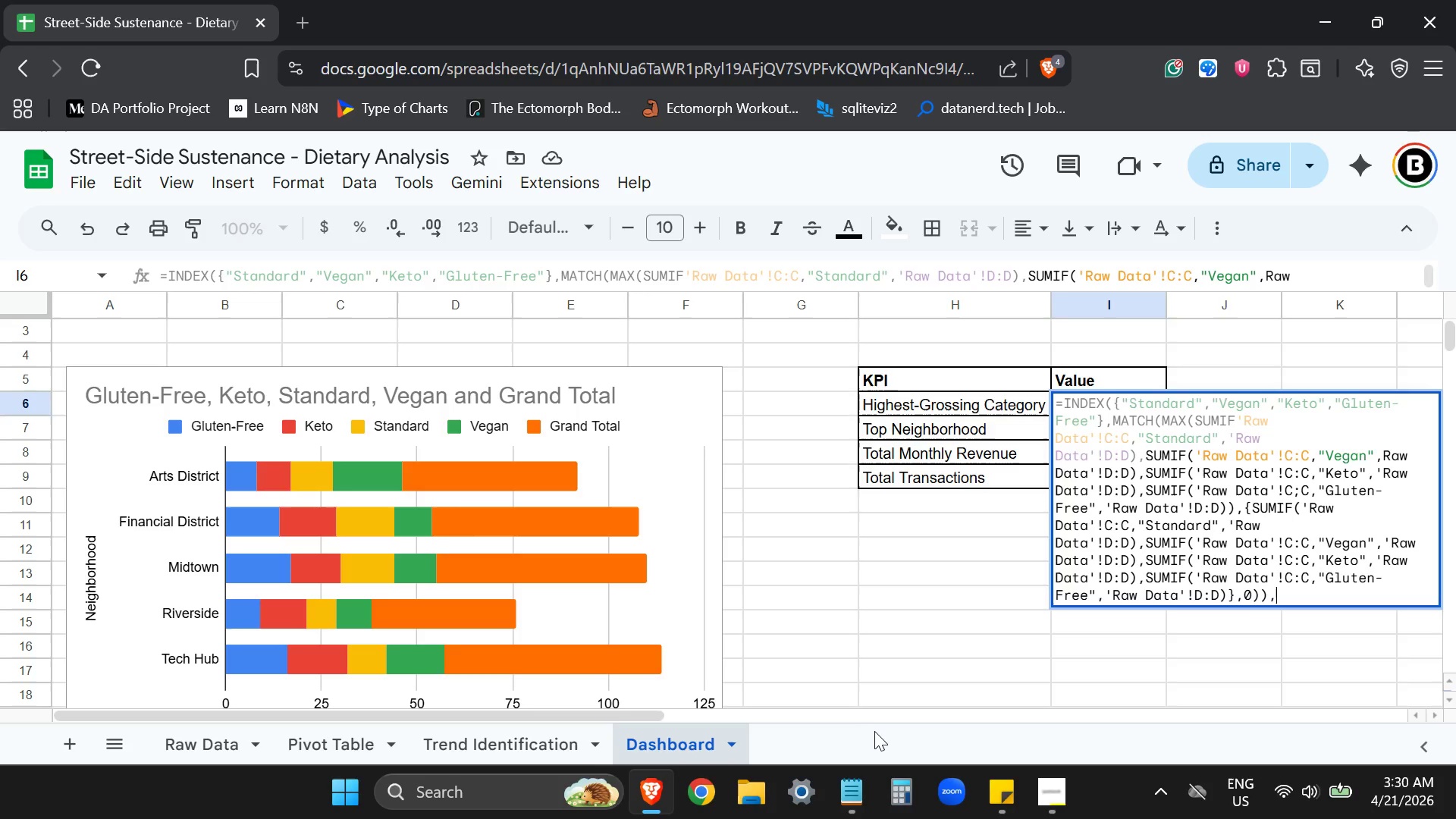 
left_click([858, 800])
 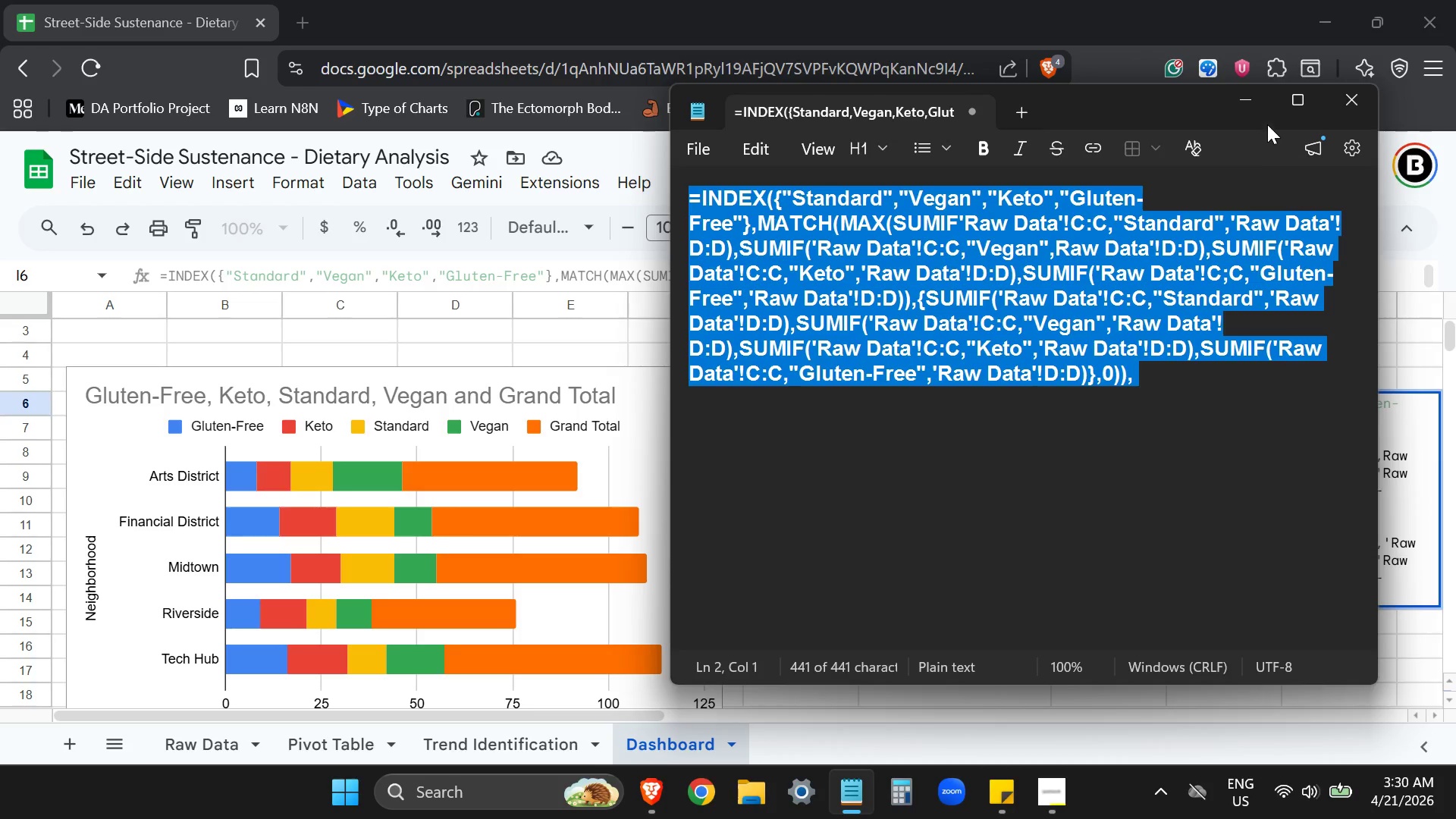 
scroll: coordinate [899, 801], scroll_direction: up, amount: 1.0
 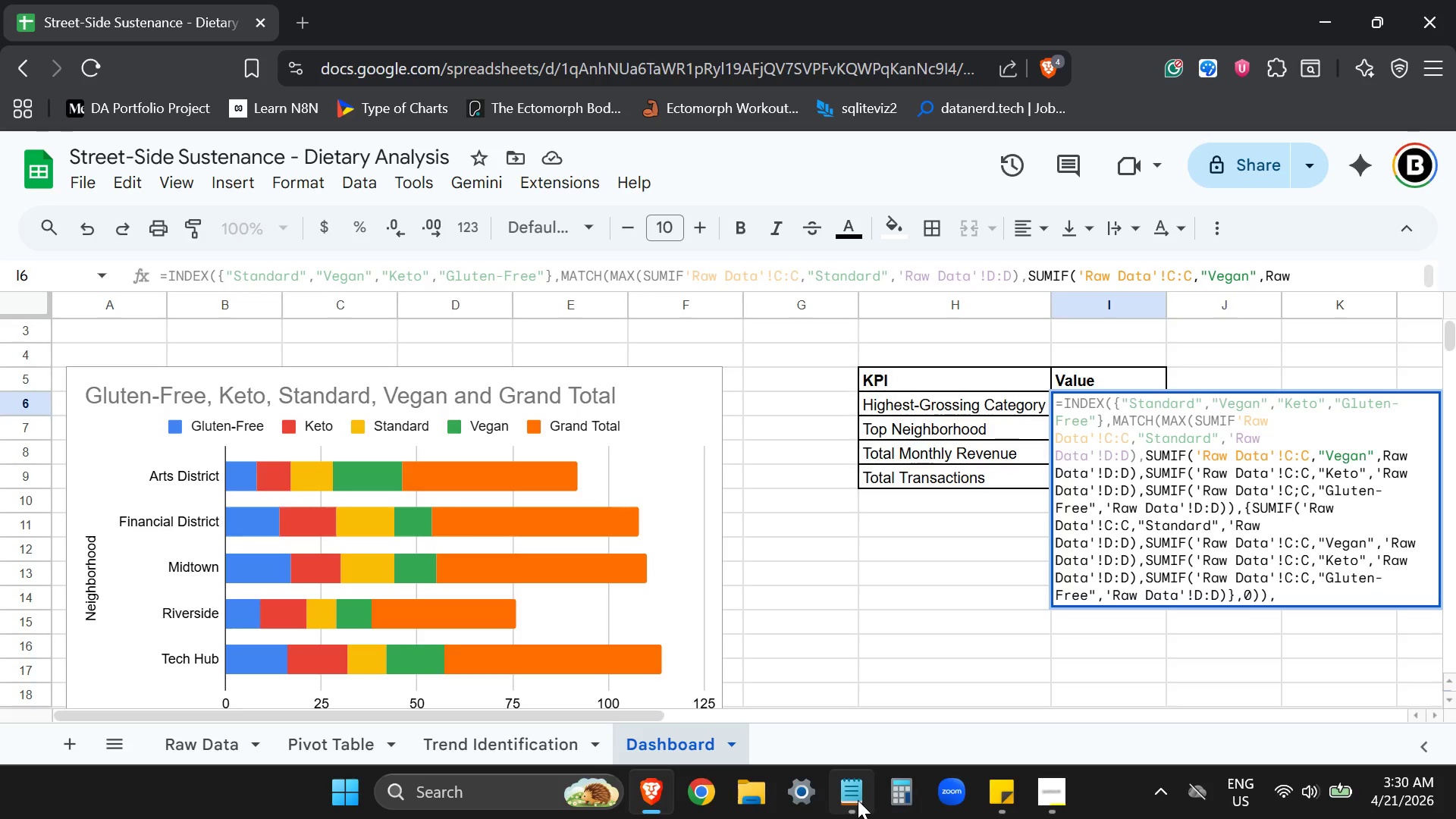 
left_click([1256, 111])
 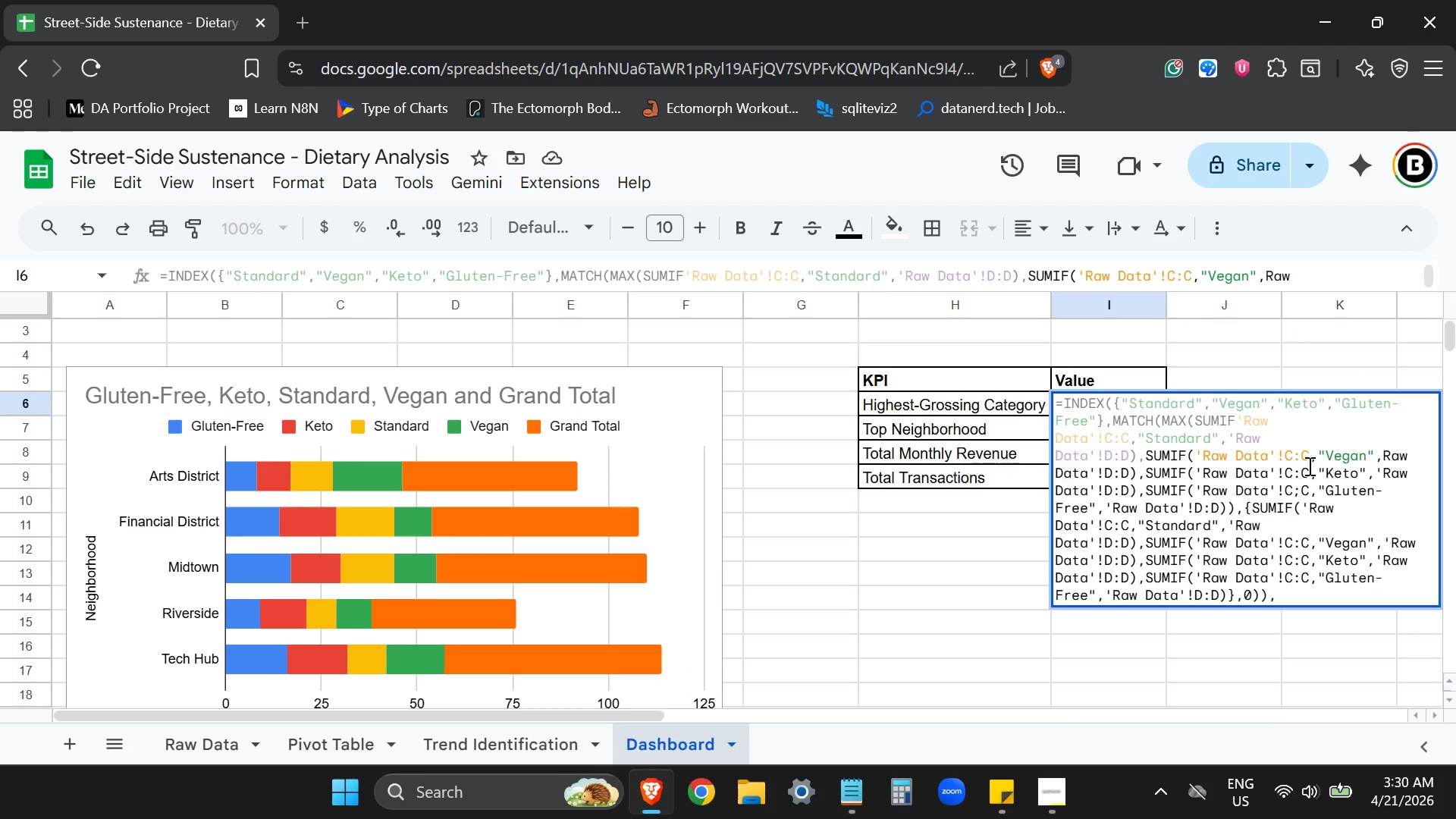 
scroll: coordinate [1307, 601], scroll_direction: none, amount: 0.0
 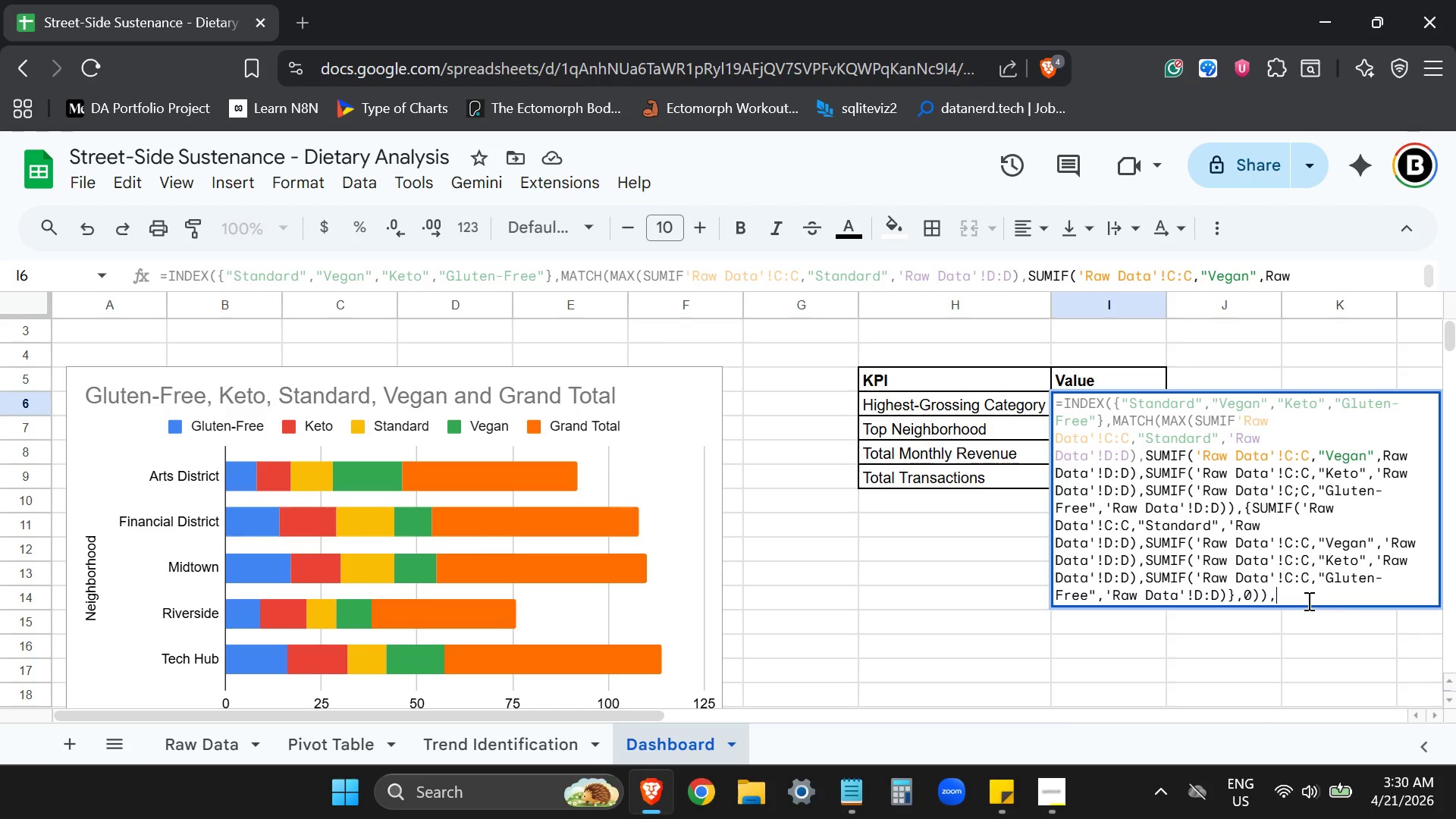 
key(Backspace)
 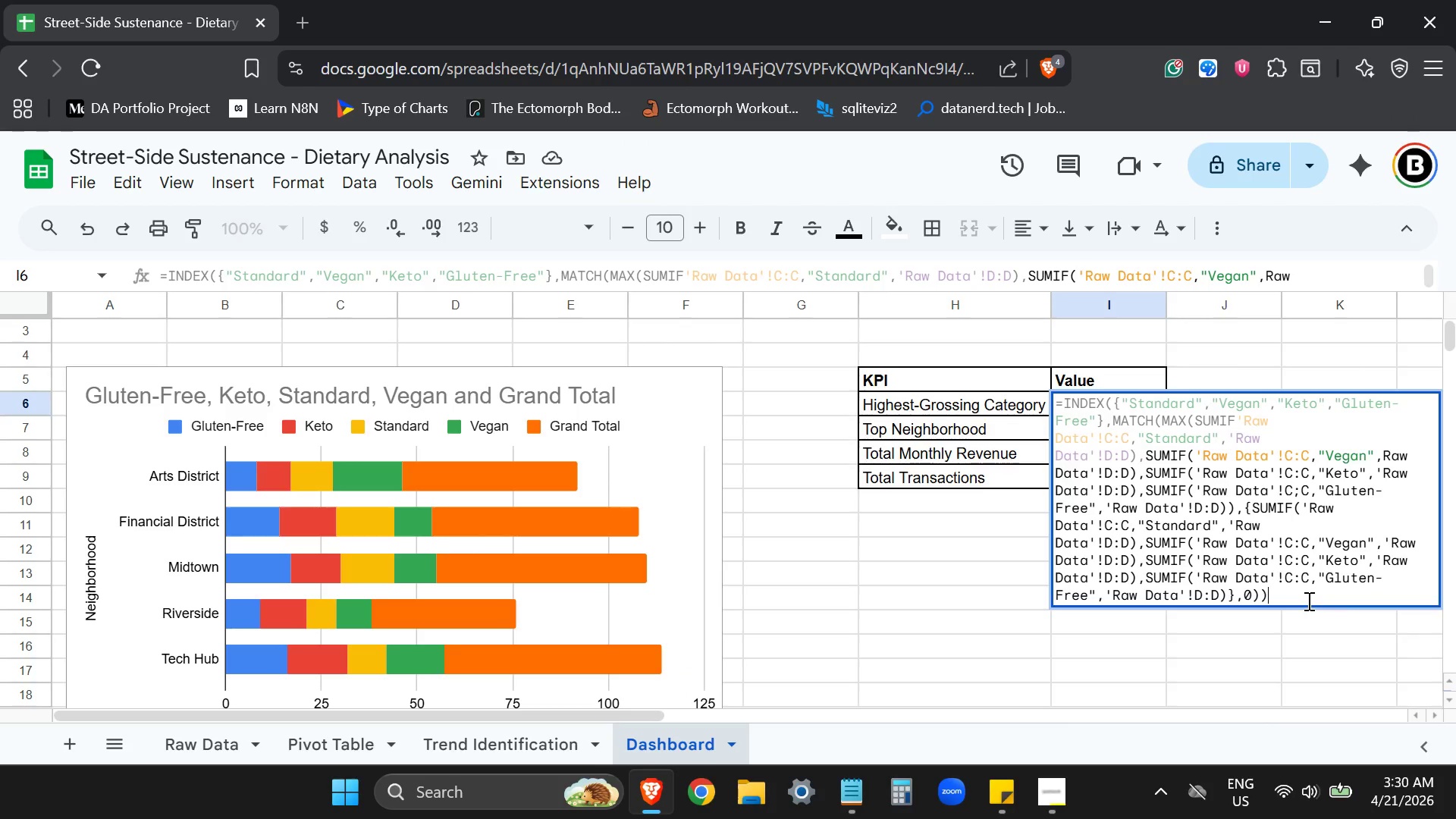 
key(Enter)
 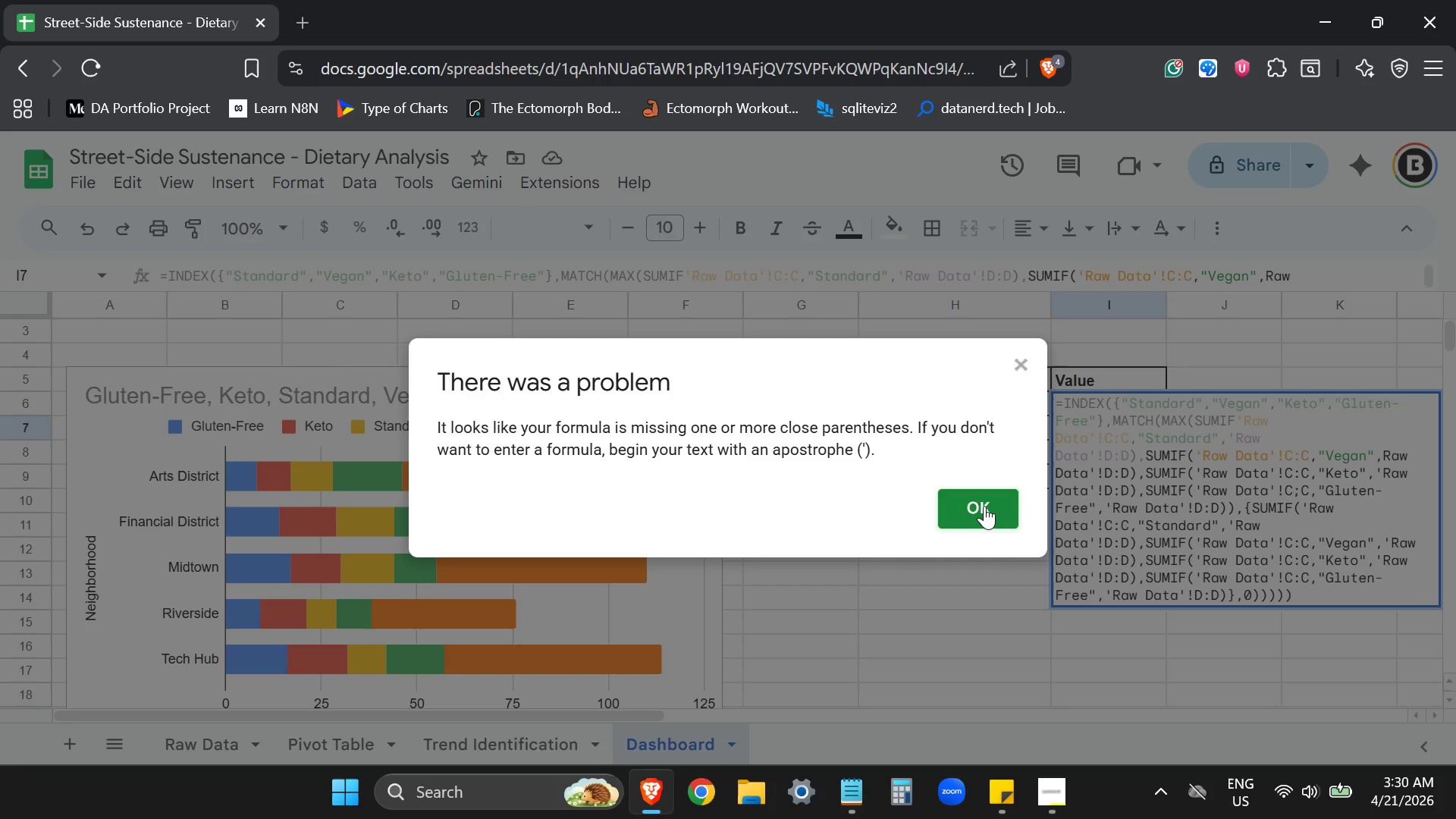 
wait(7.74)
 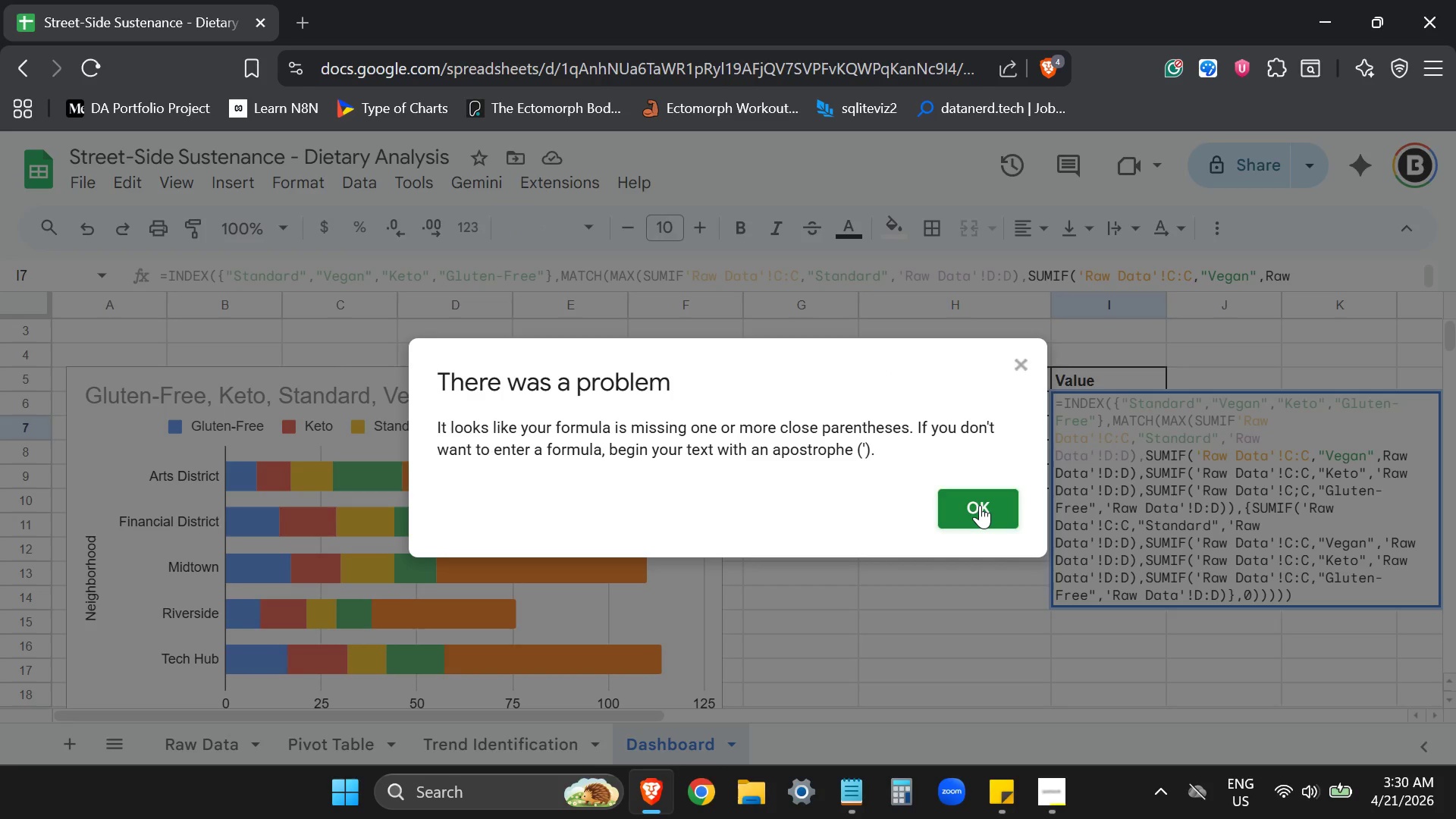 
left_click([984, 506])
 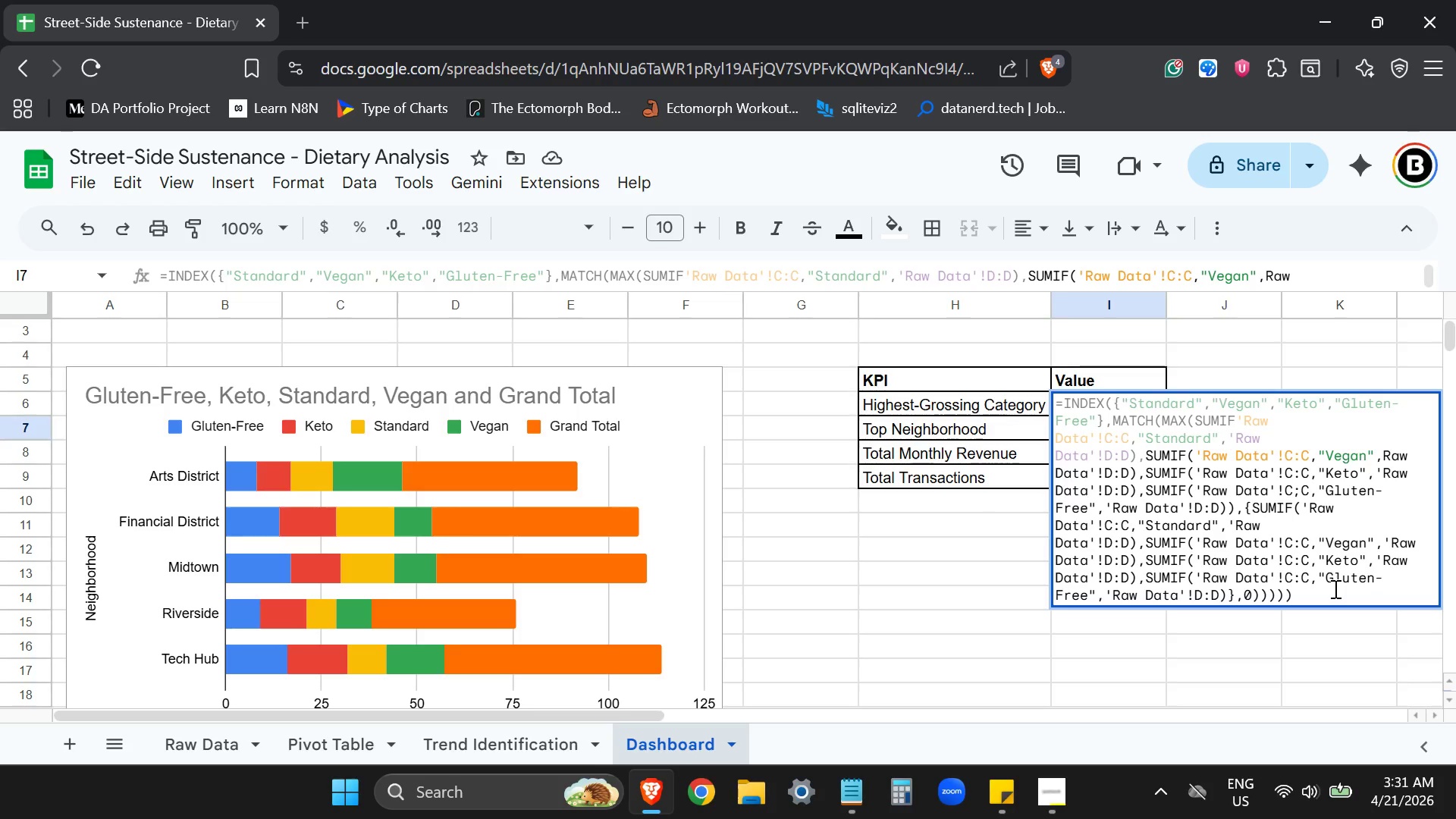 
left_click([1328, 588])
 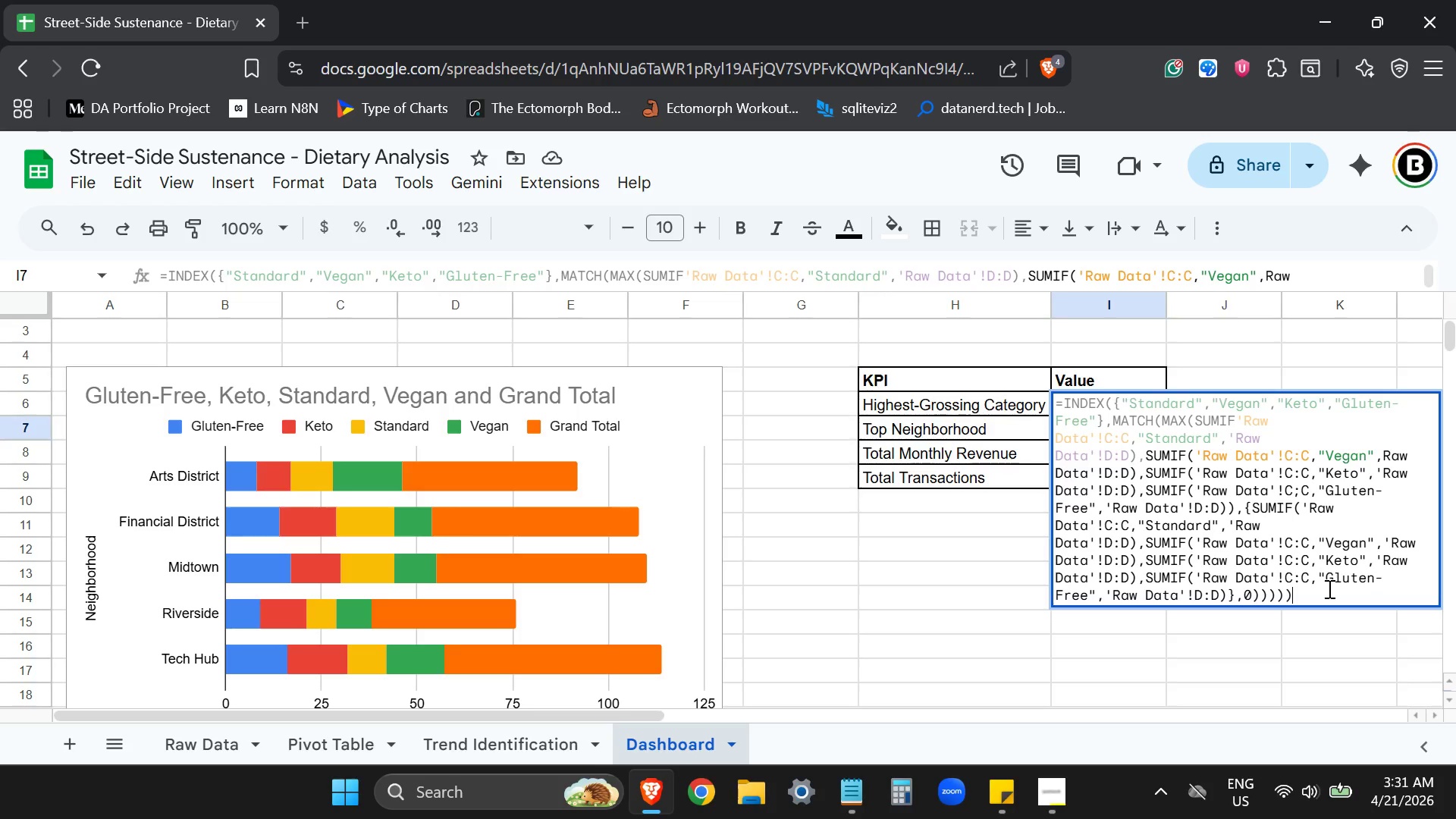 
scroll: coordinate [1334, 588], scroll_direction: down, amount: 2.0
 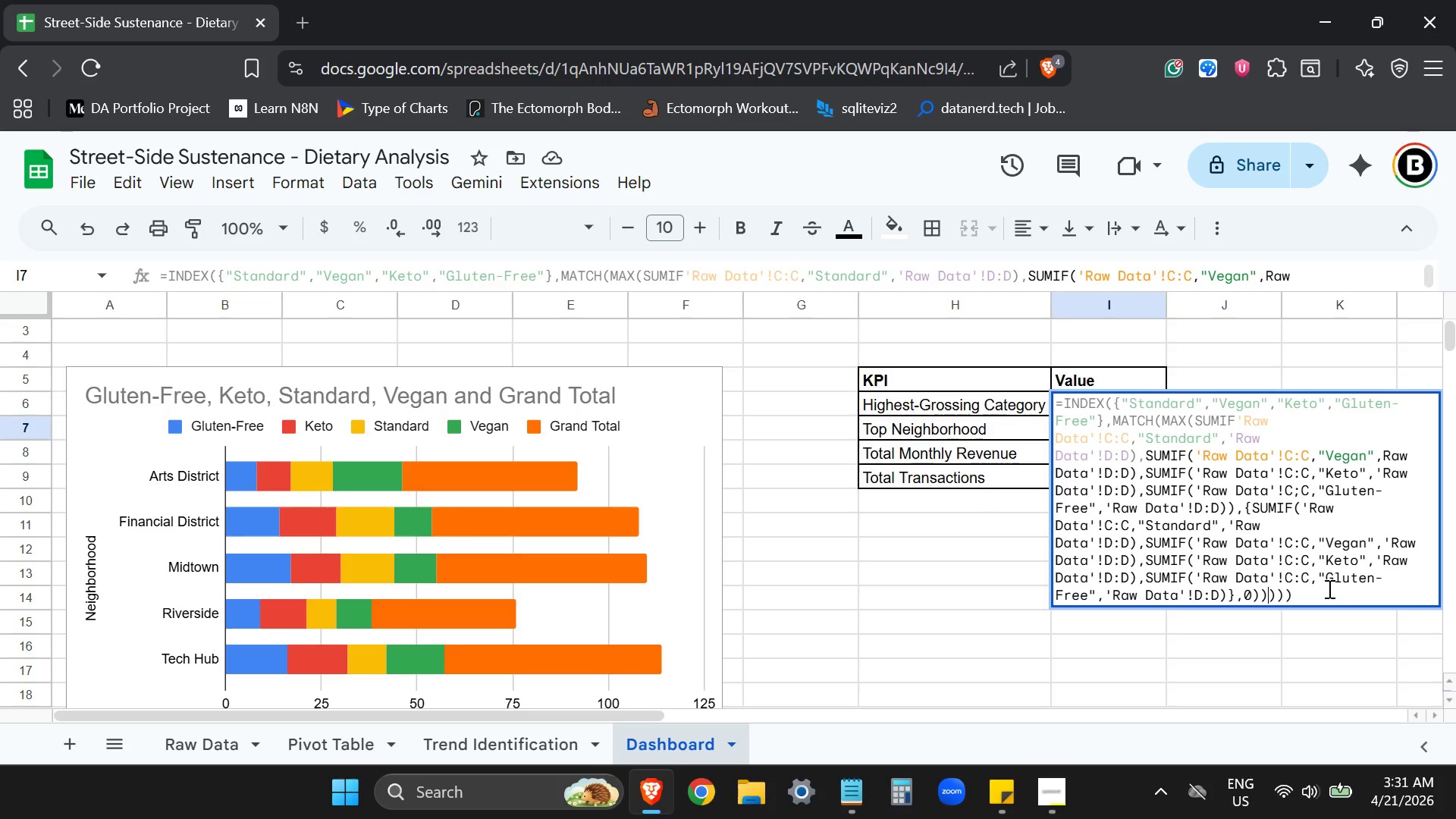 
key(Backspace)
 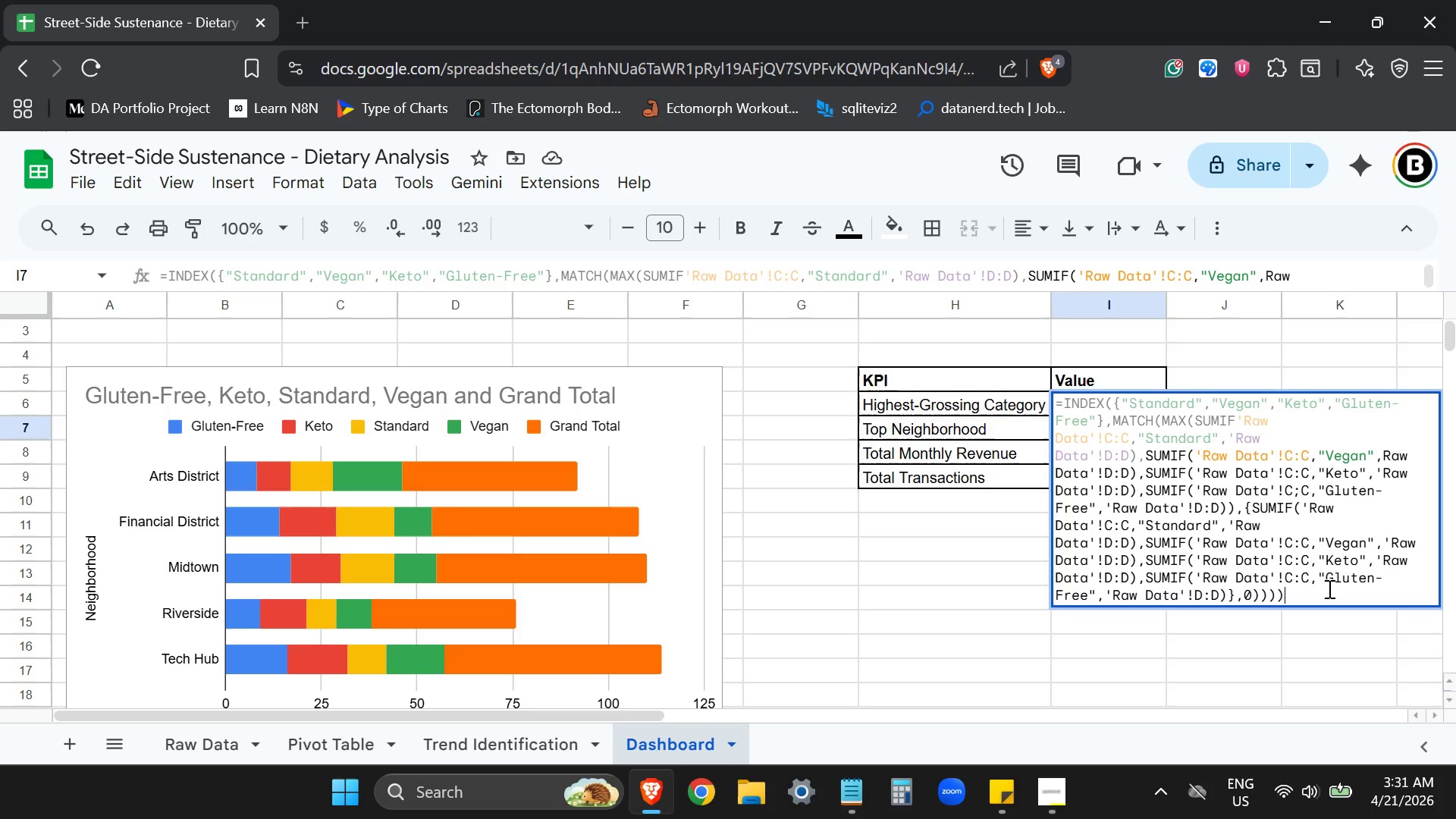 
key(Backspace)
 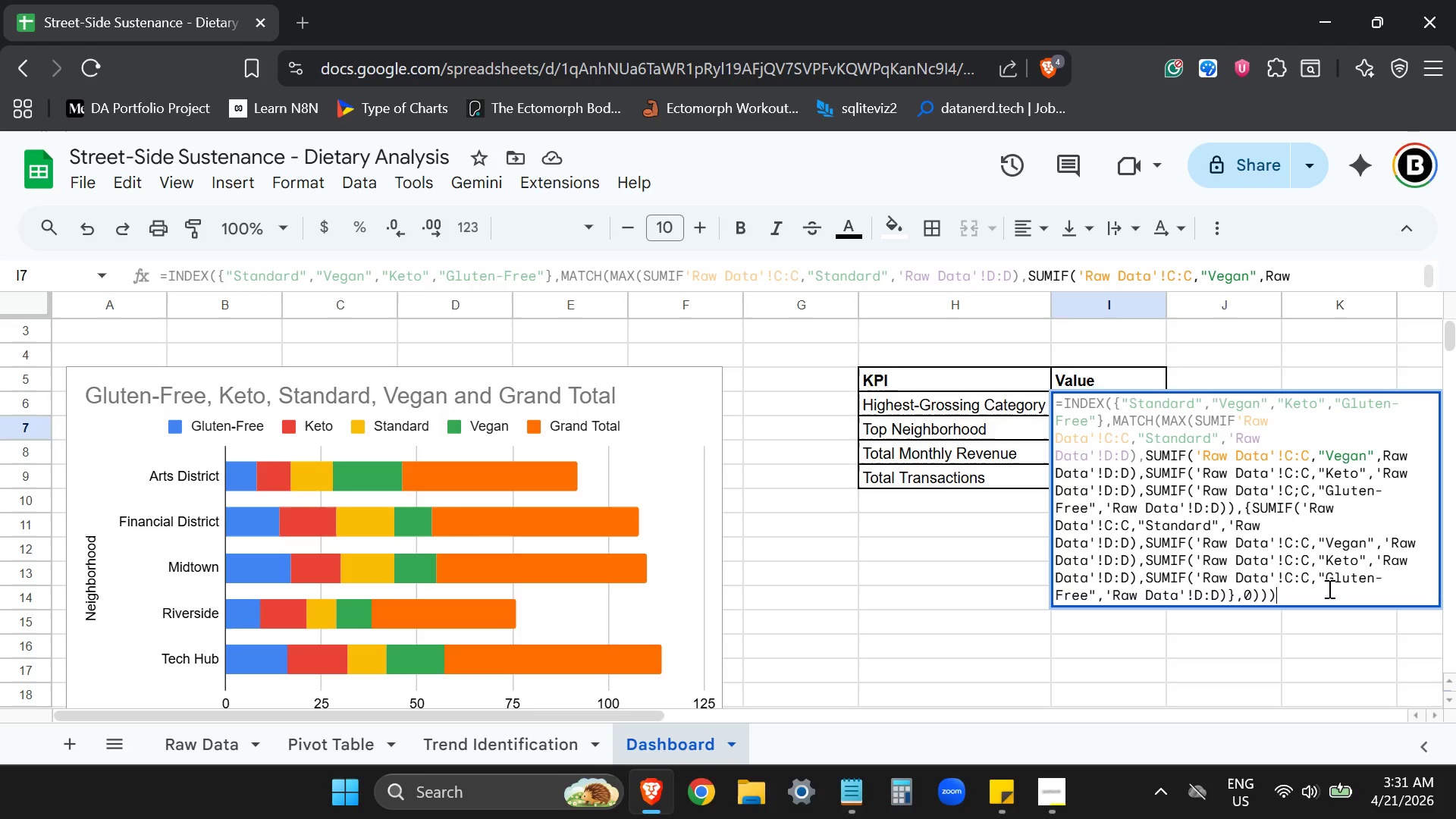 
key(Backspace)
 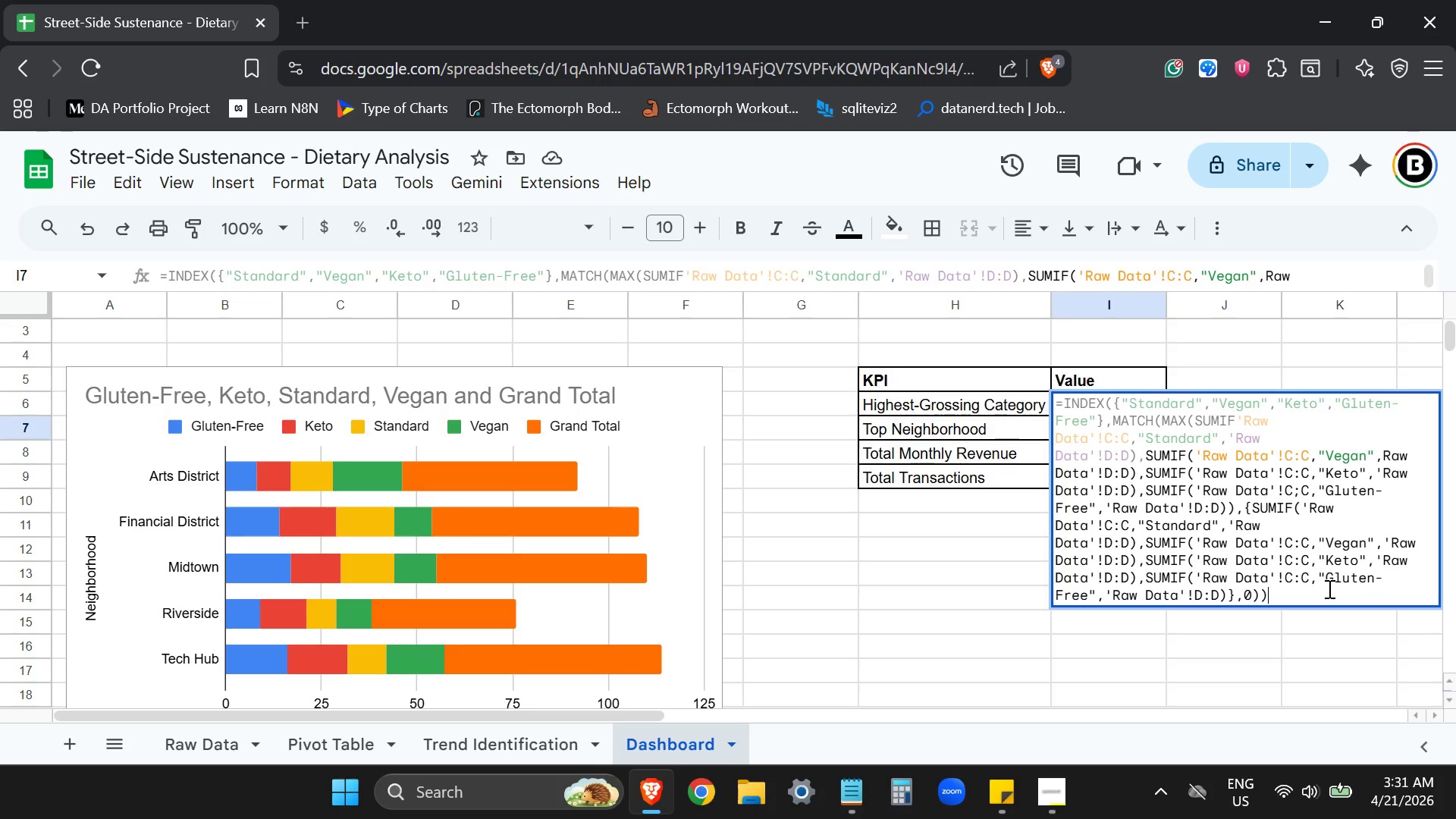 
key(Backspace)
 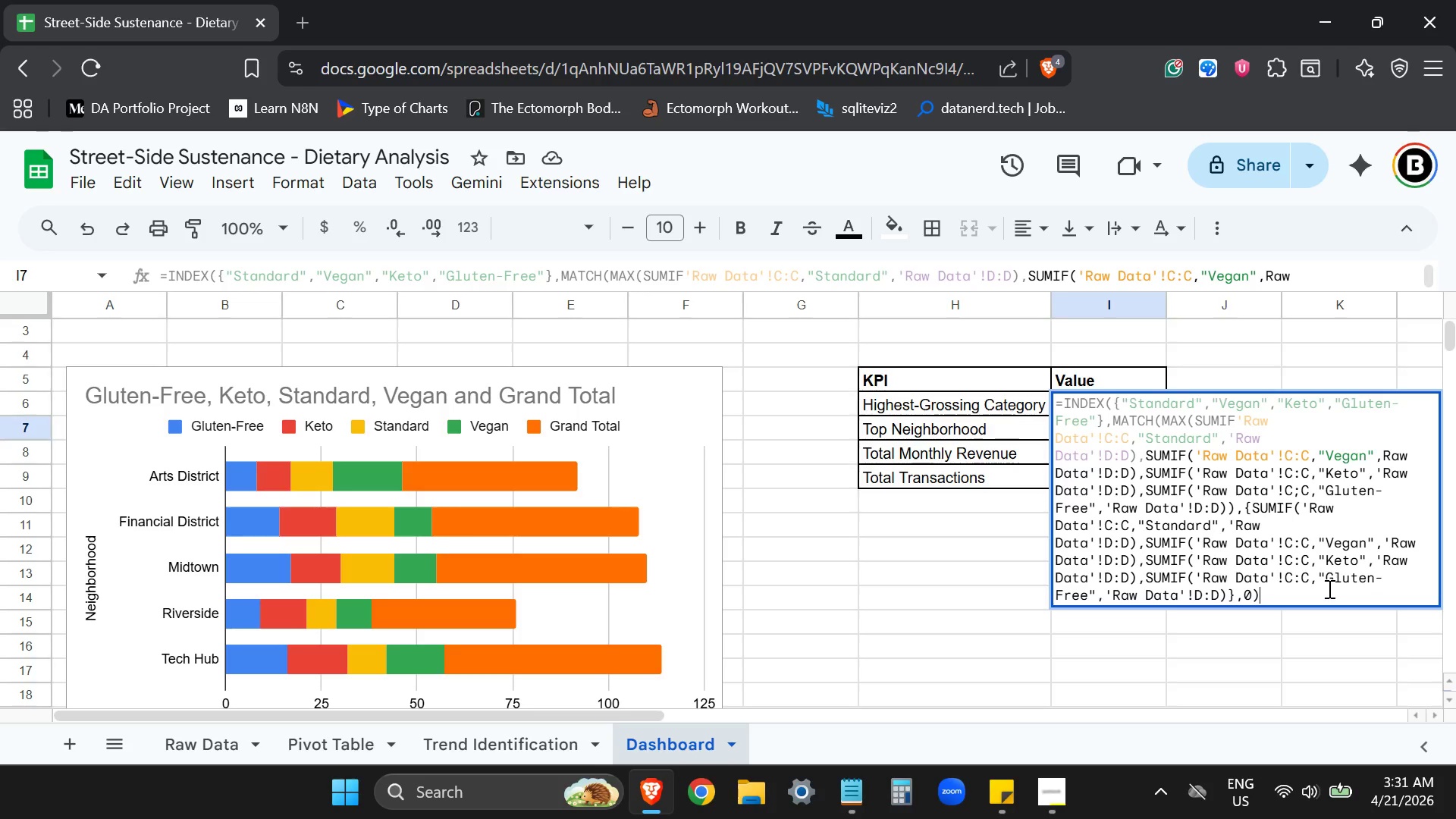 
key(Shift+ShiftLeft)
 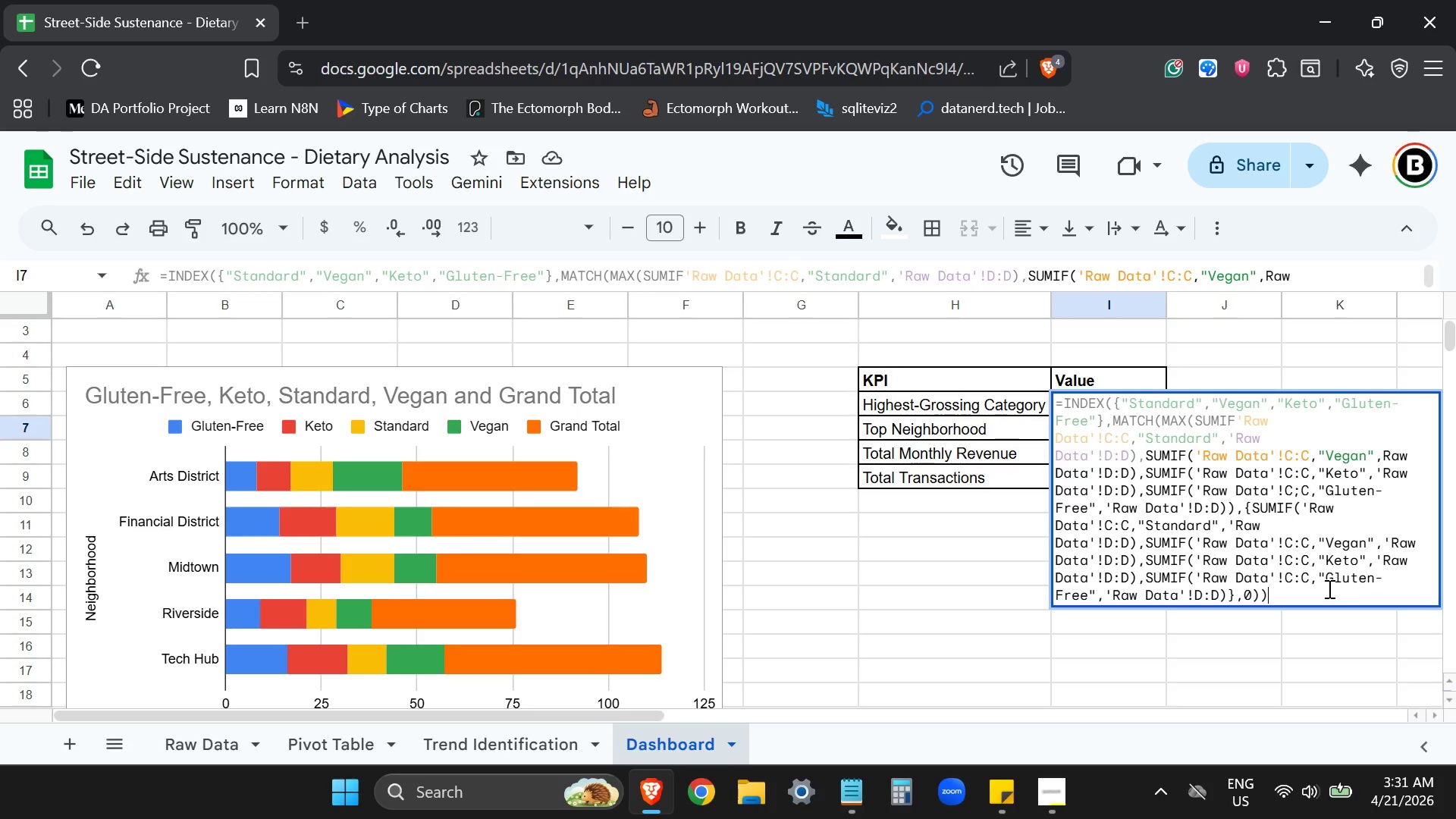 
key(Shift+0)
 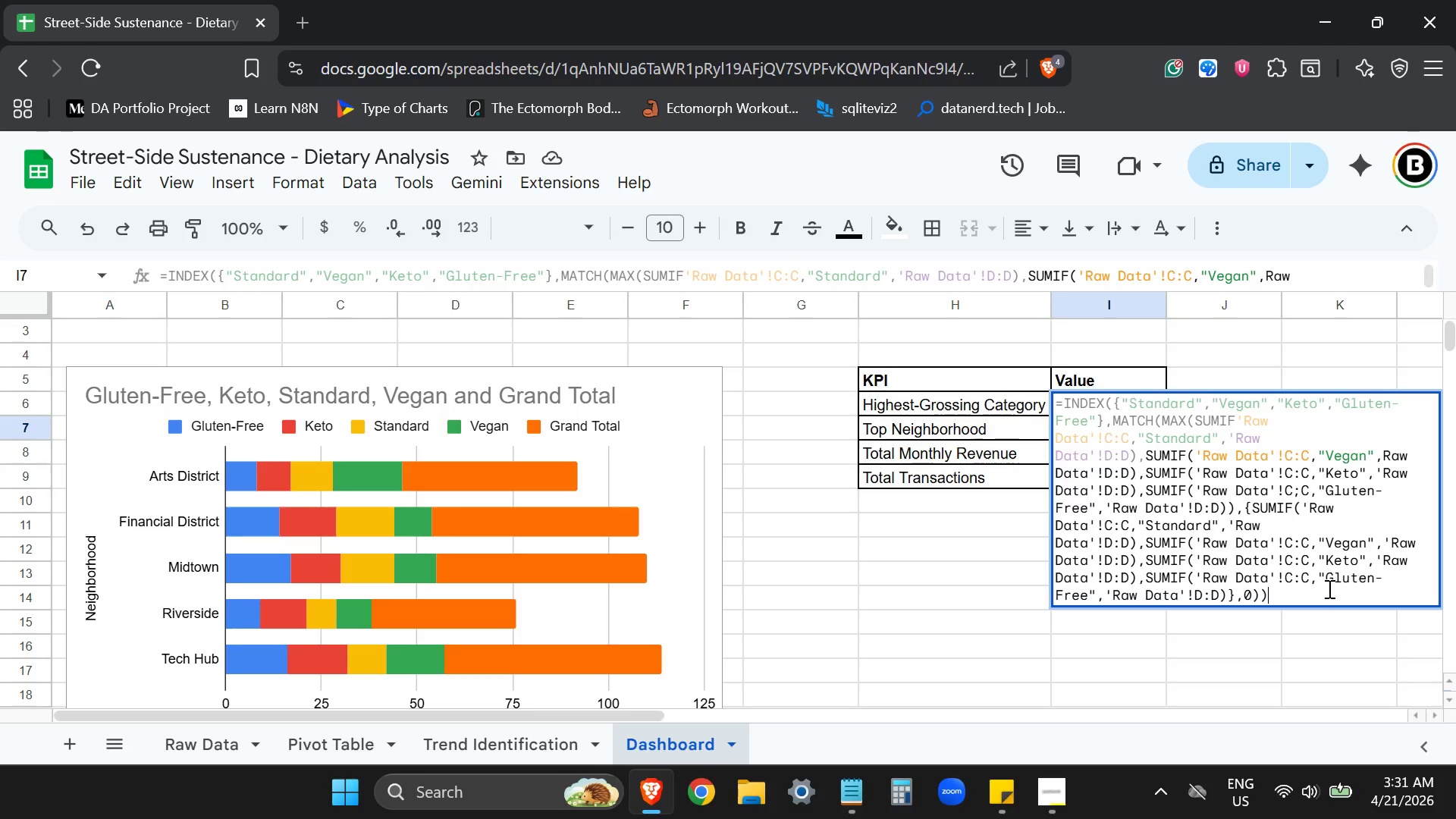 
key(Enter)
 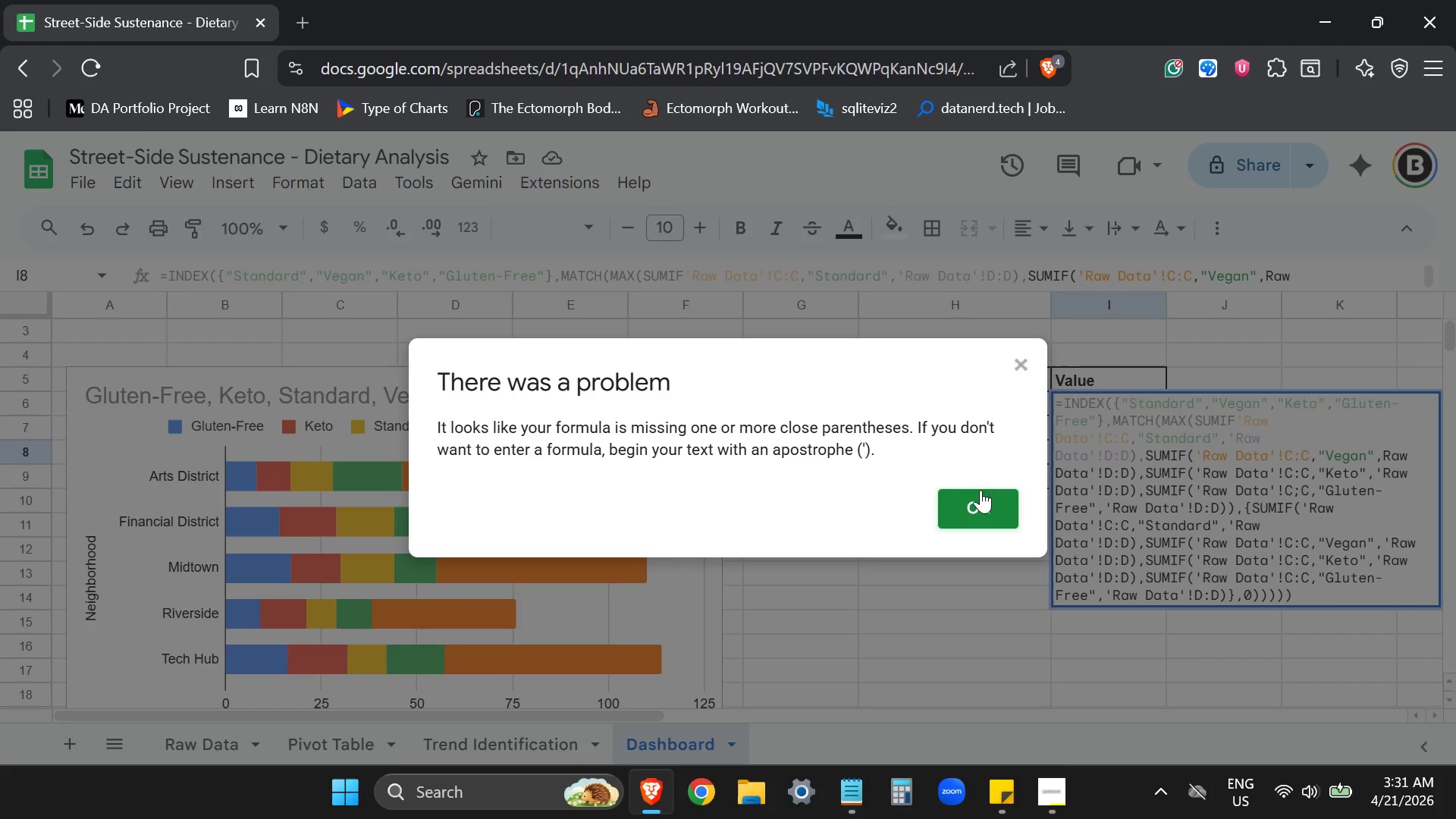 
left_click([959, 495])
 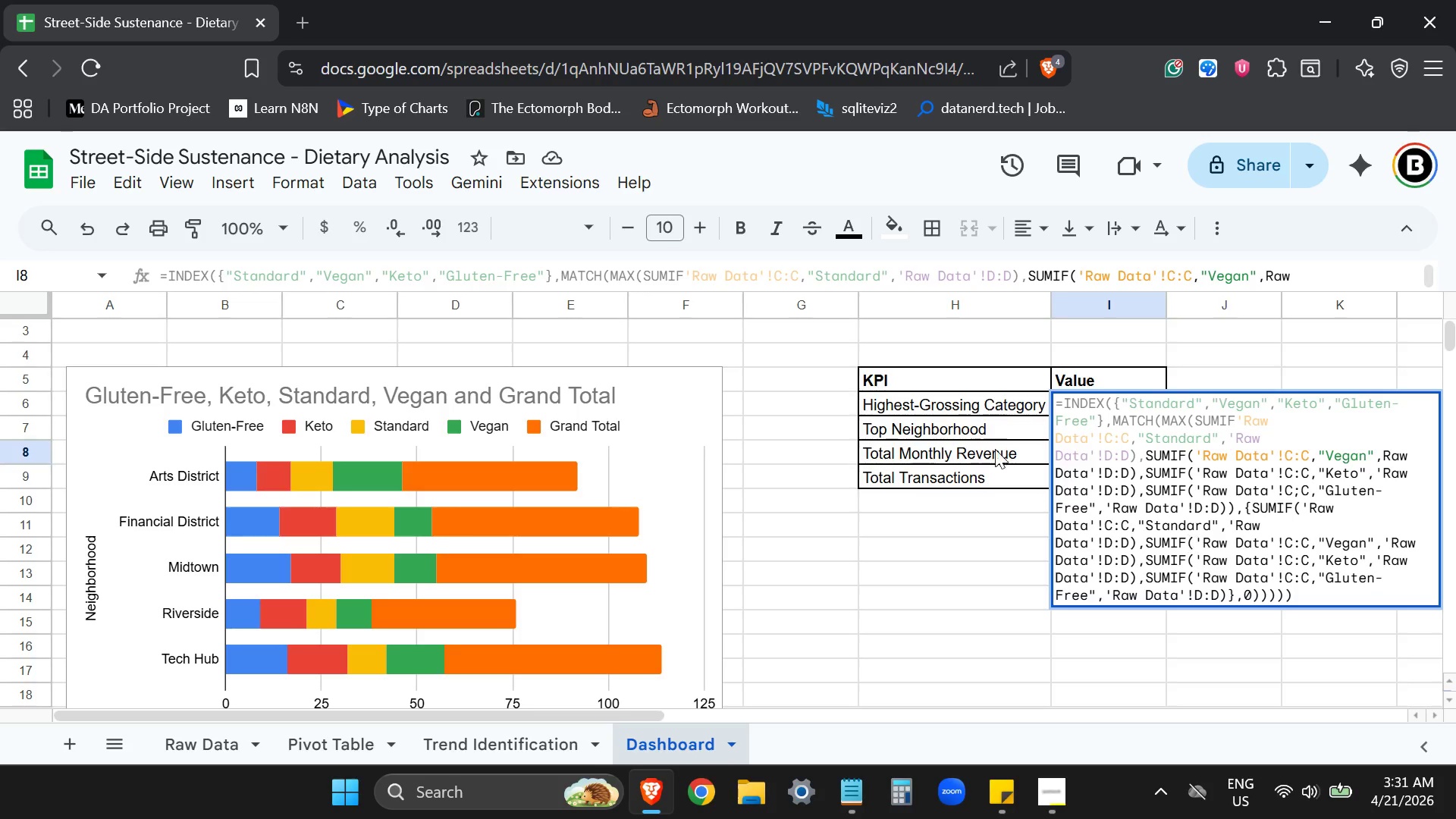 
left_click([927, 532])
 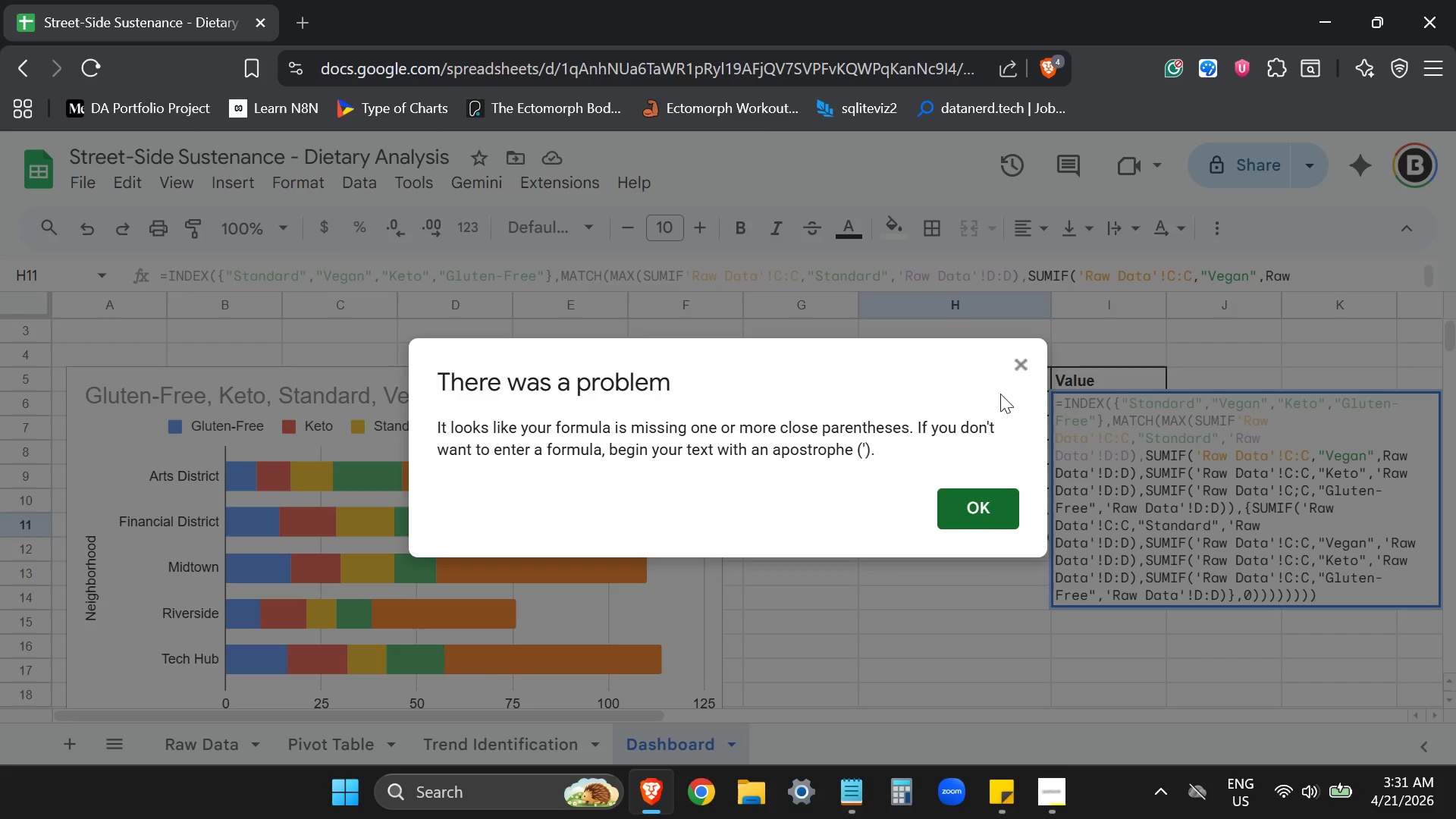 
left_click([1006, 371])
 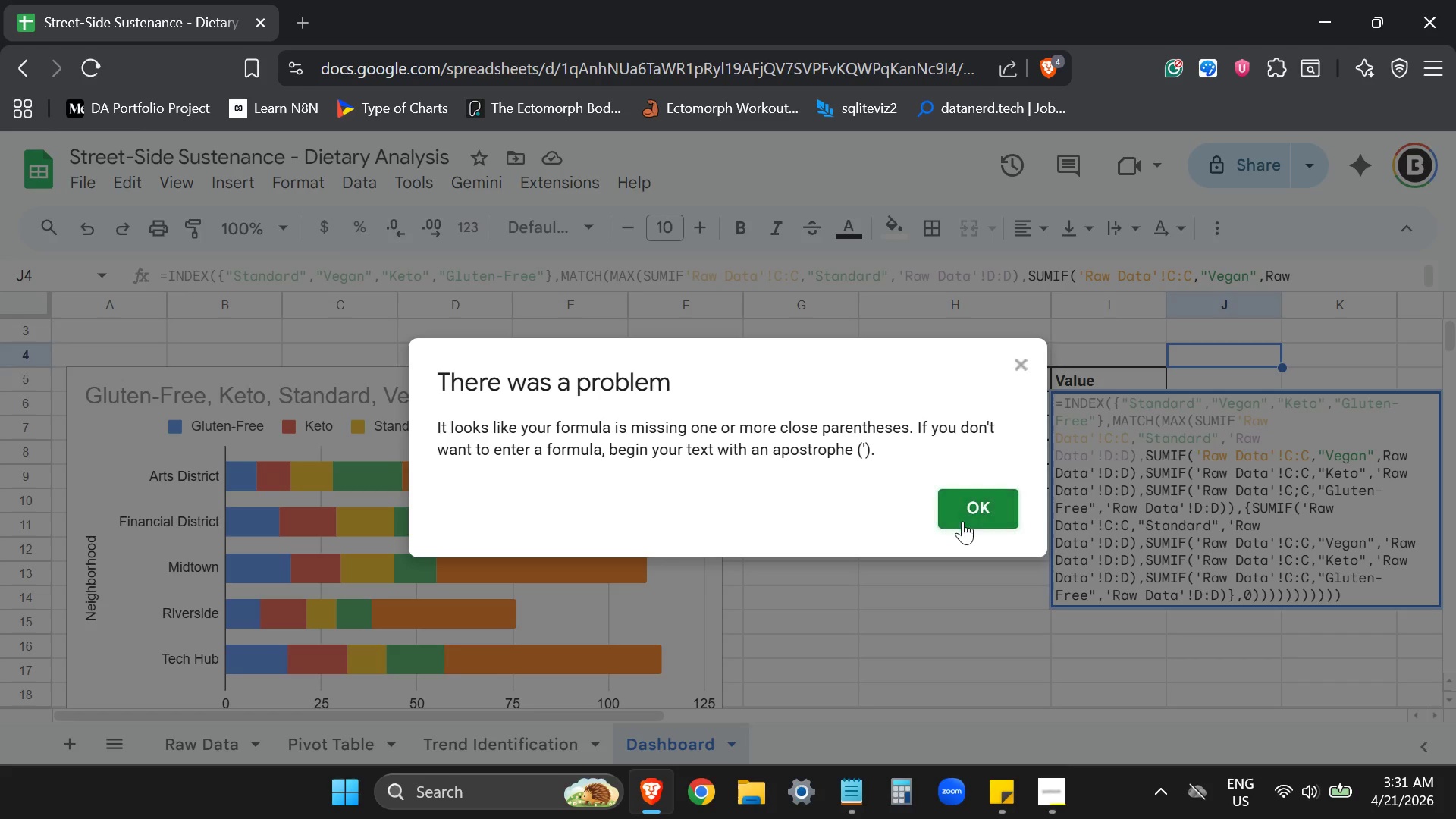 
double_click([1325, 548])
 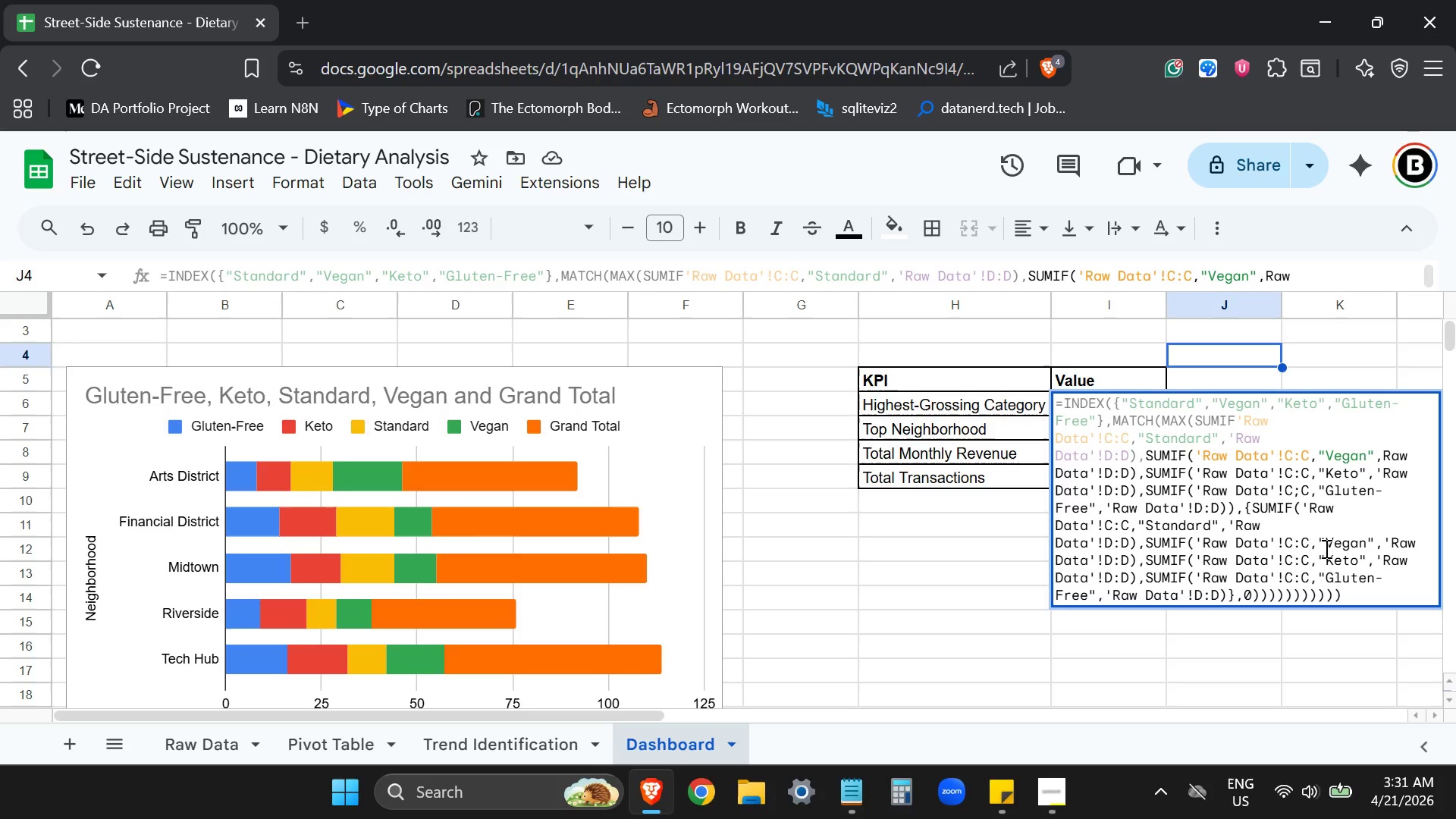 
key(Control+ControlLeft)
 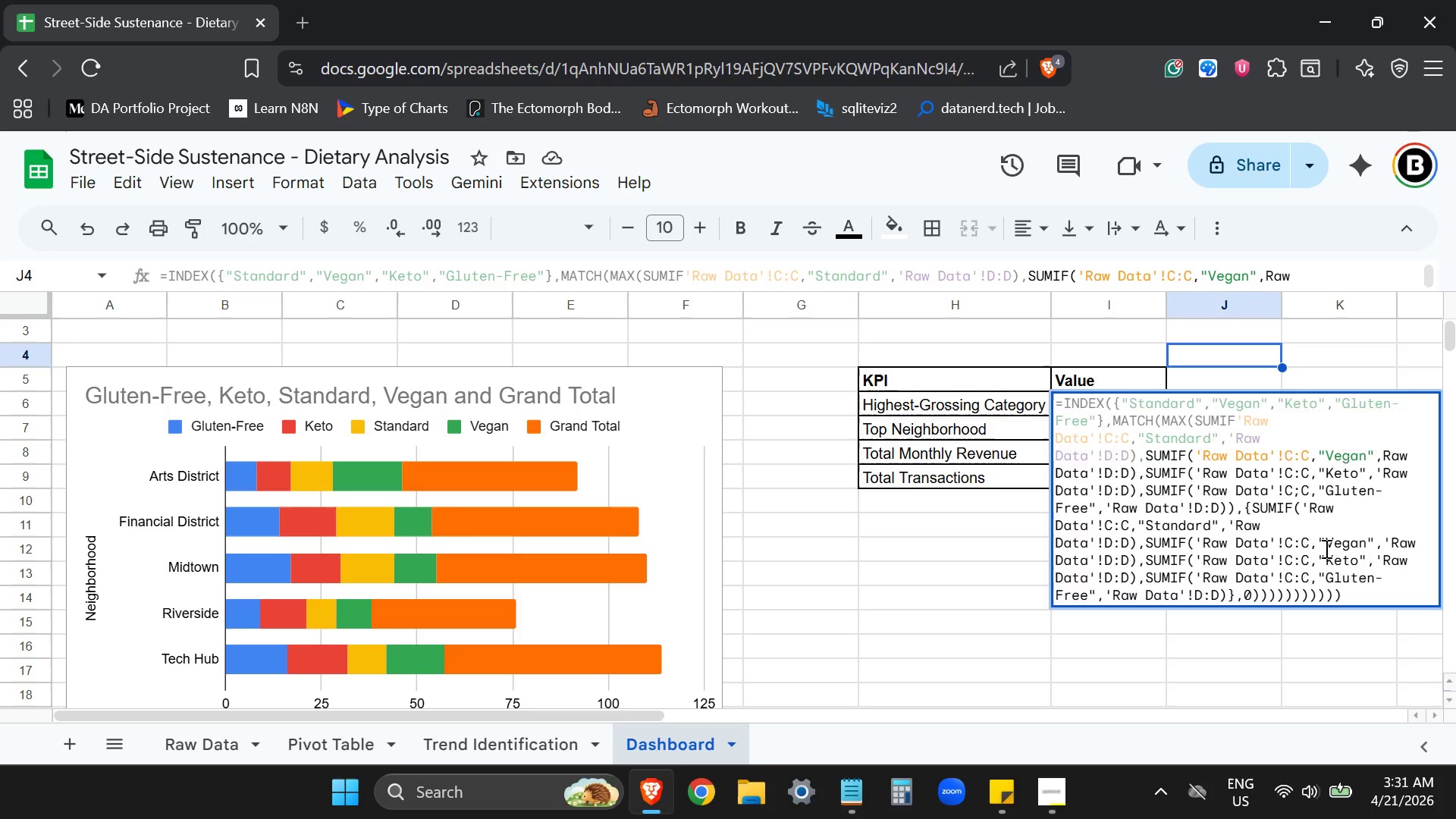 
key(Control+A)
 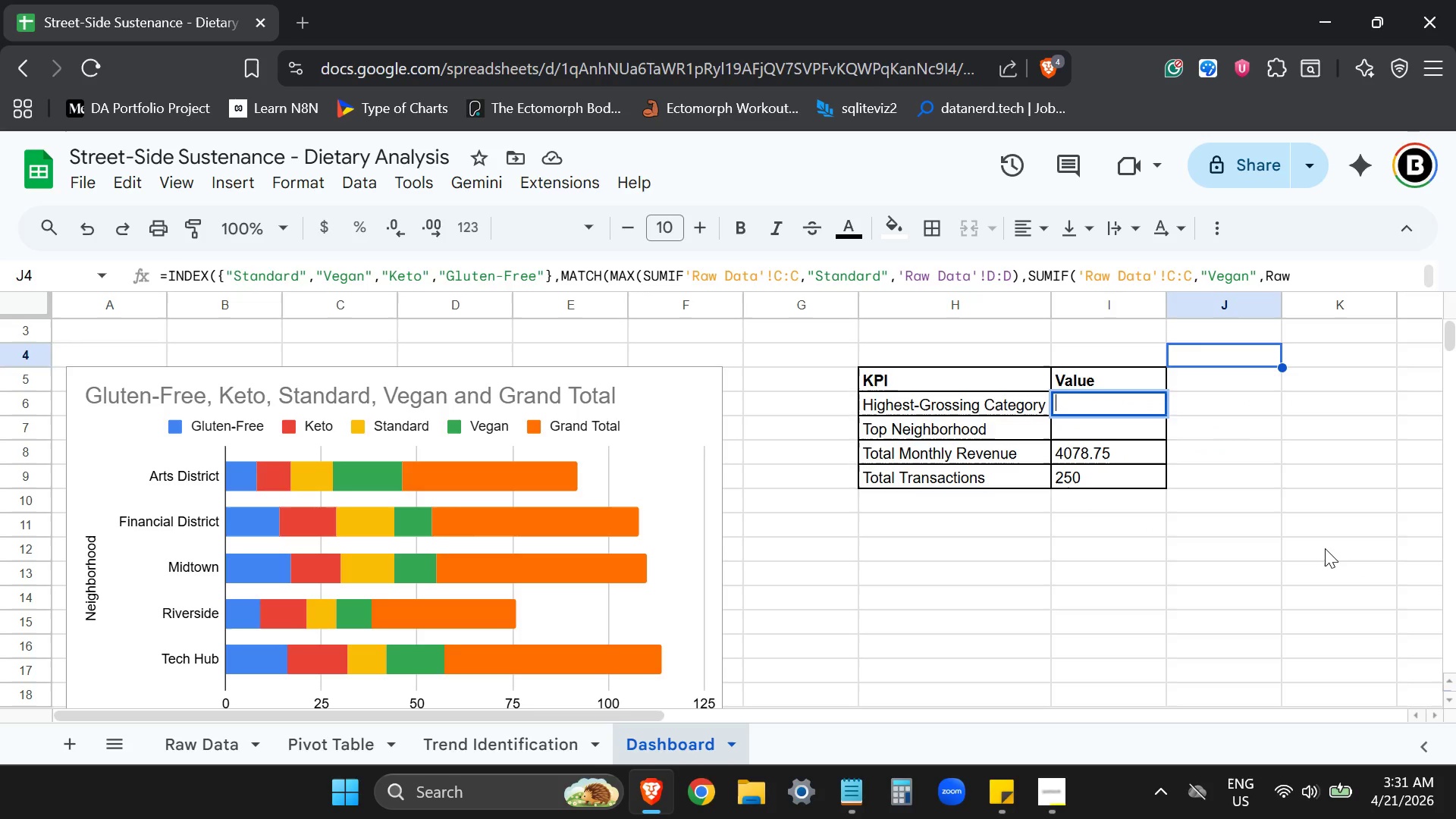 
key(Backspace)
 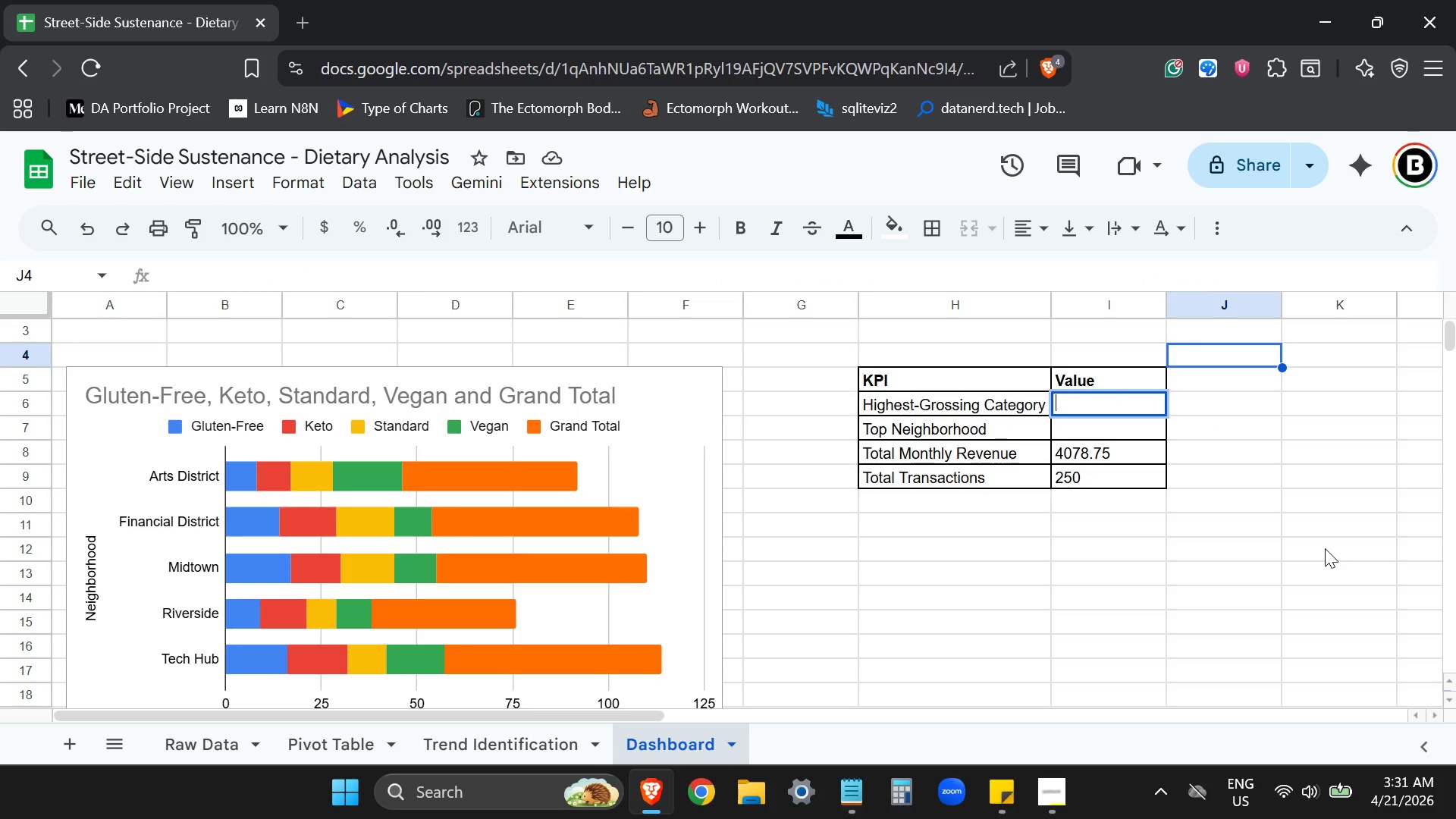 
key(Enter)
 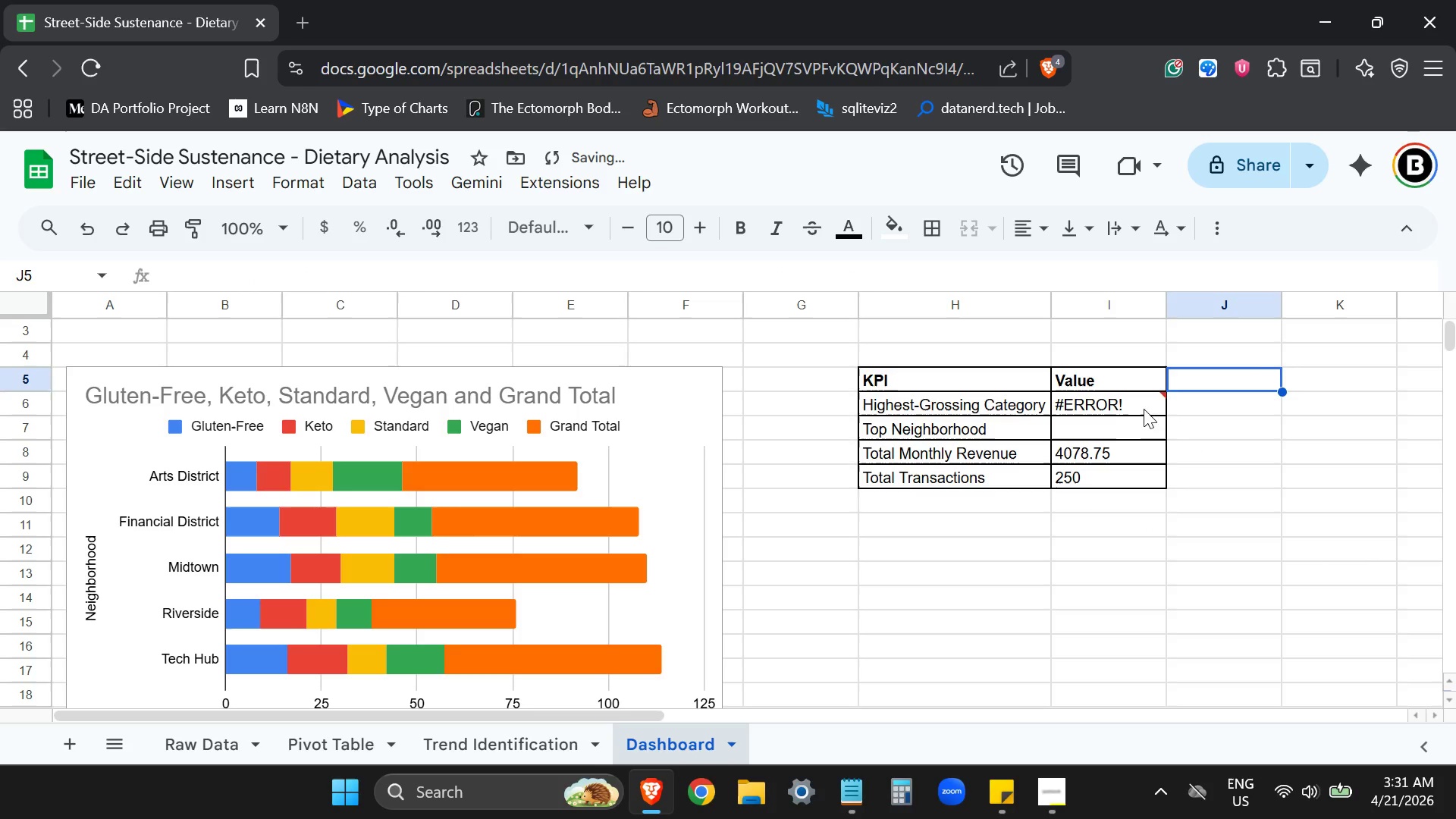 
left_click([1112, 422])
 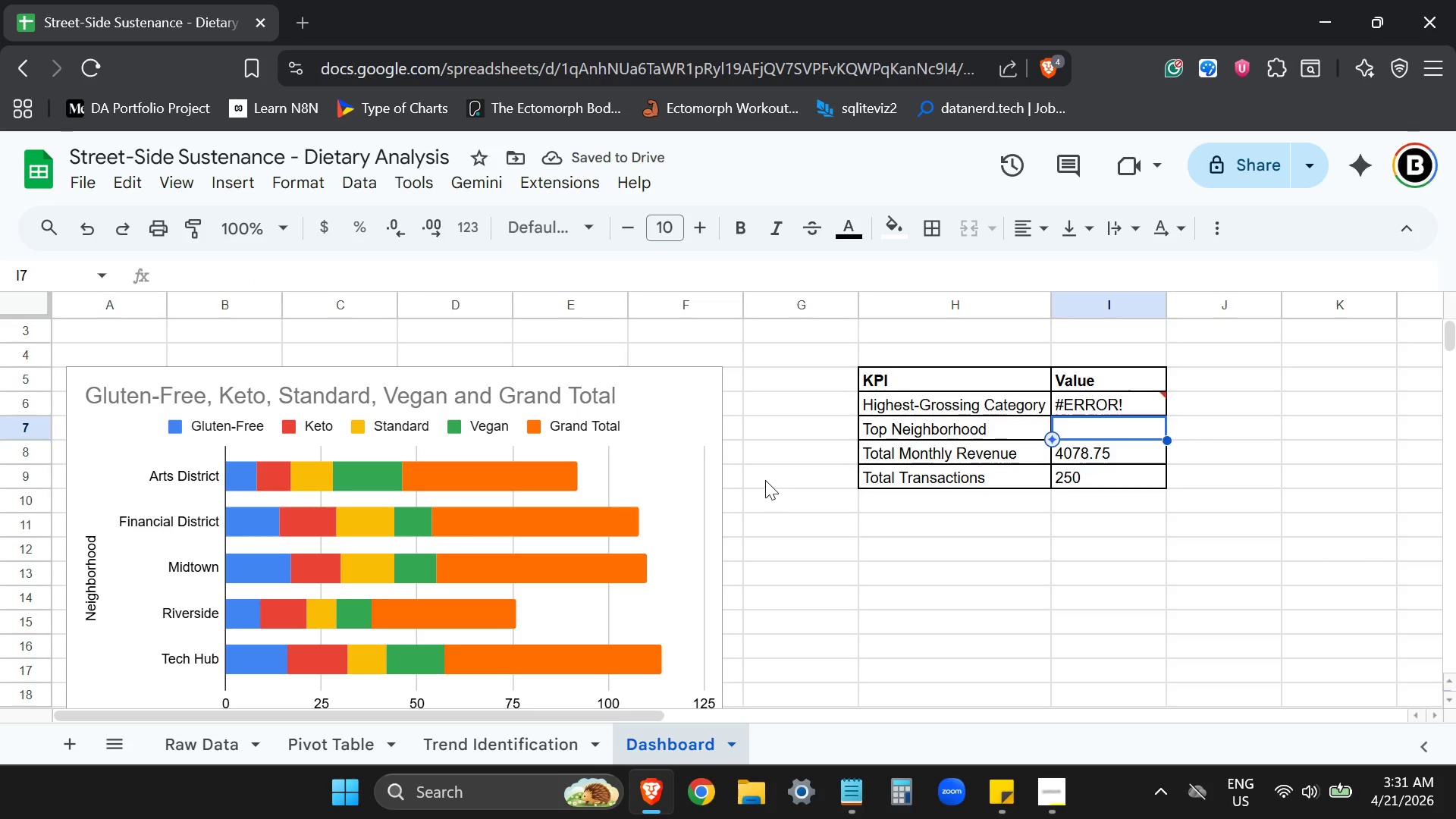 
scroll: coordinate [808, 444], scroll_direction: down, amount: 1.0
 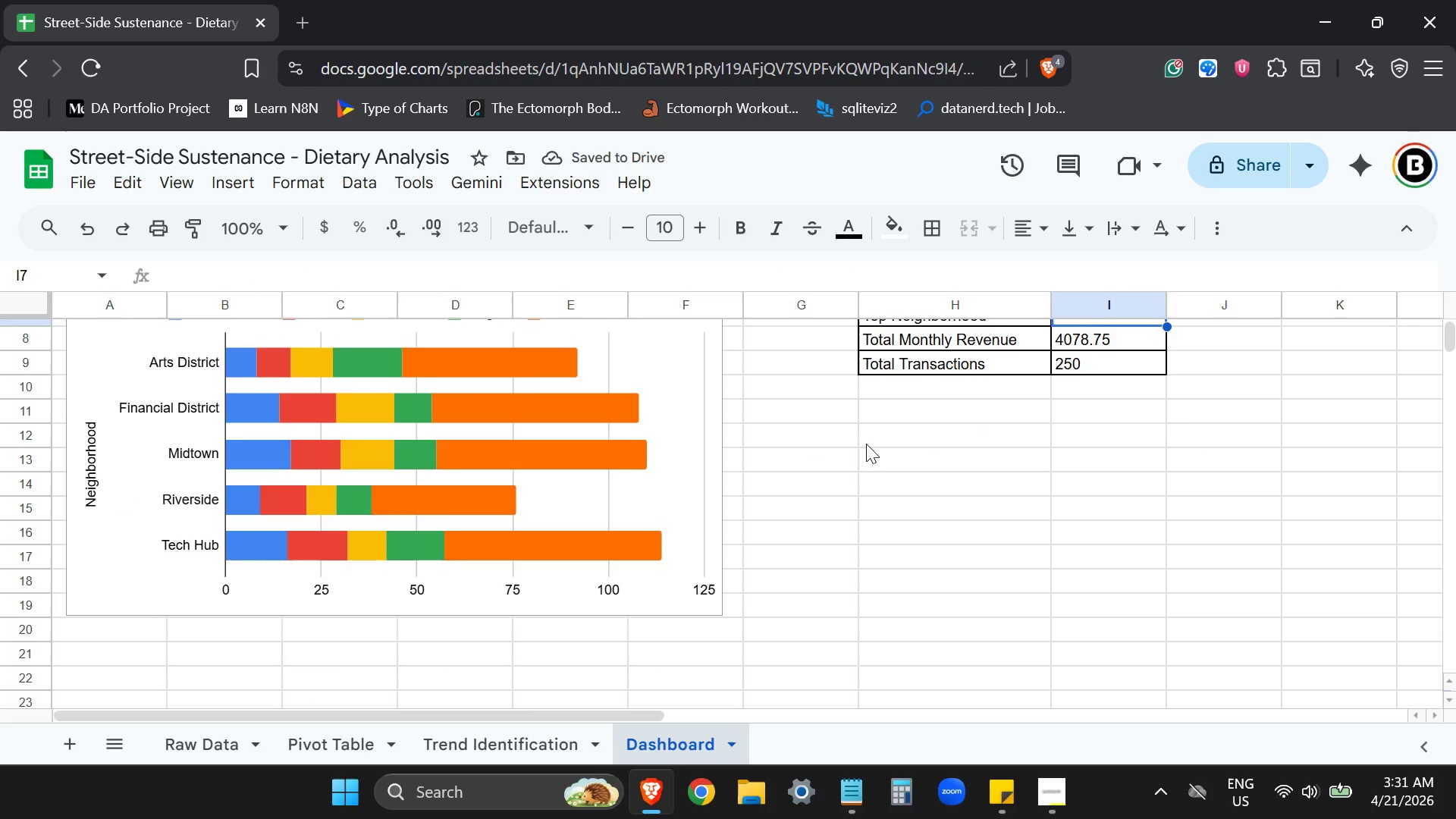 
scroll: coordinate [866, 444], scroll_direction: up, amount: 2.0
 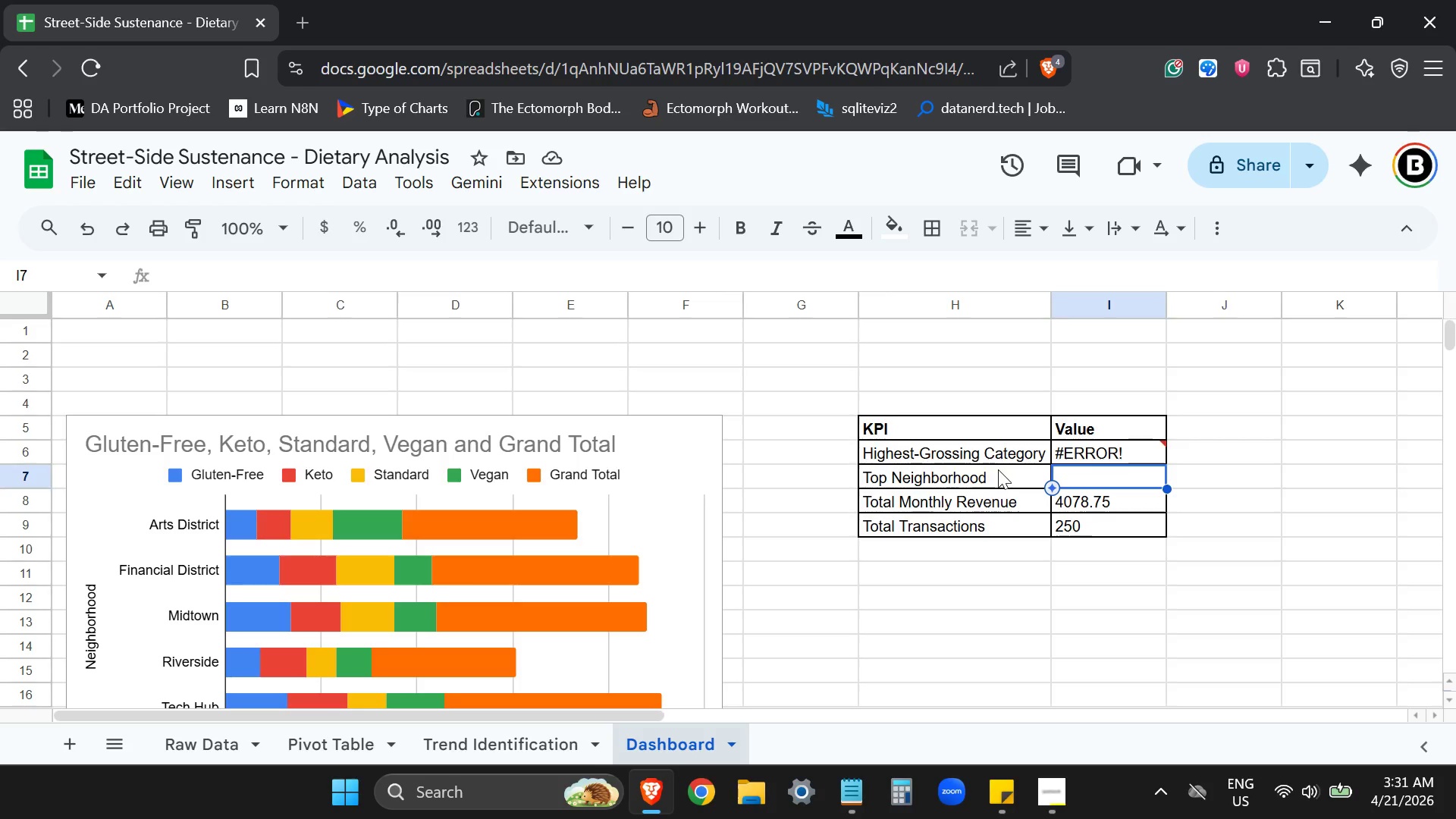 
left_click([1120, 457])
 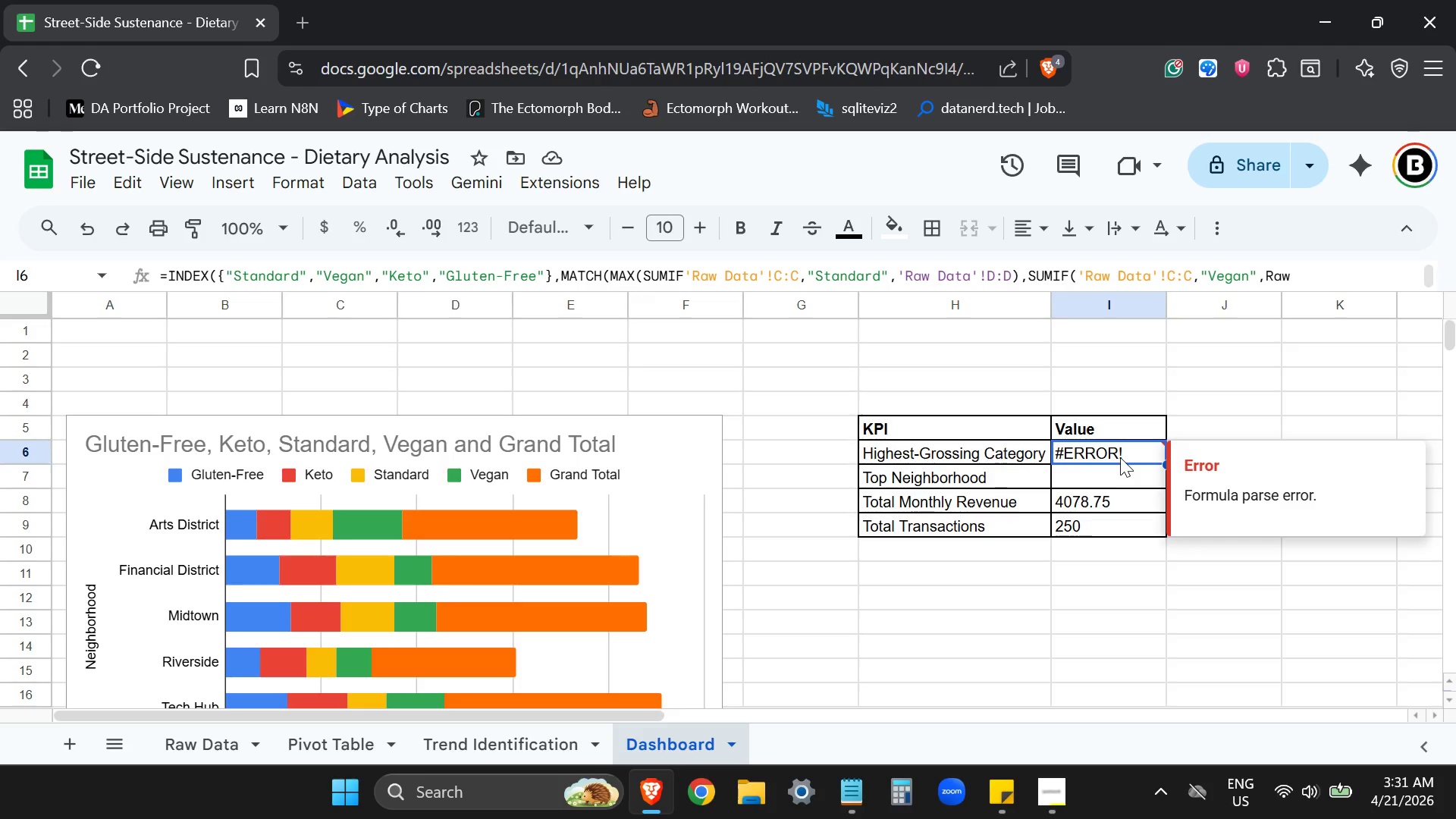 
key(Backspace)
 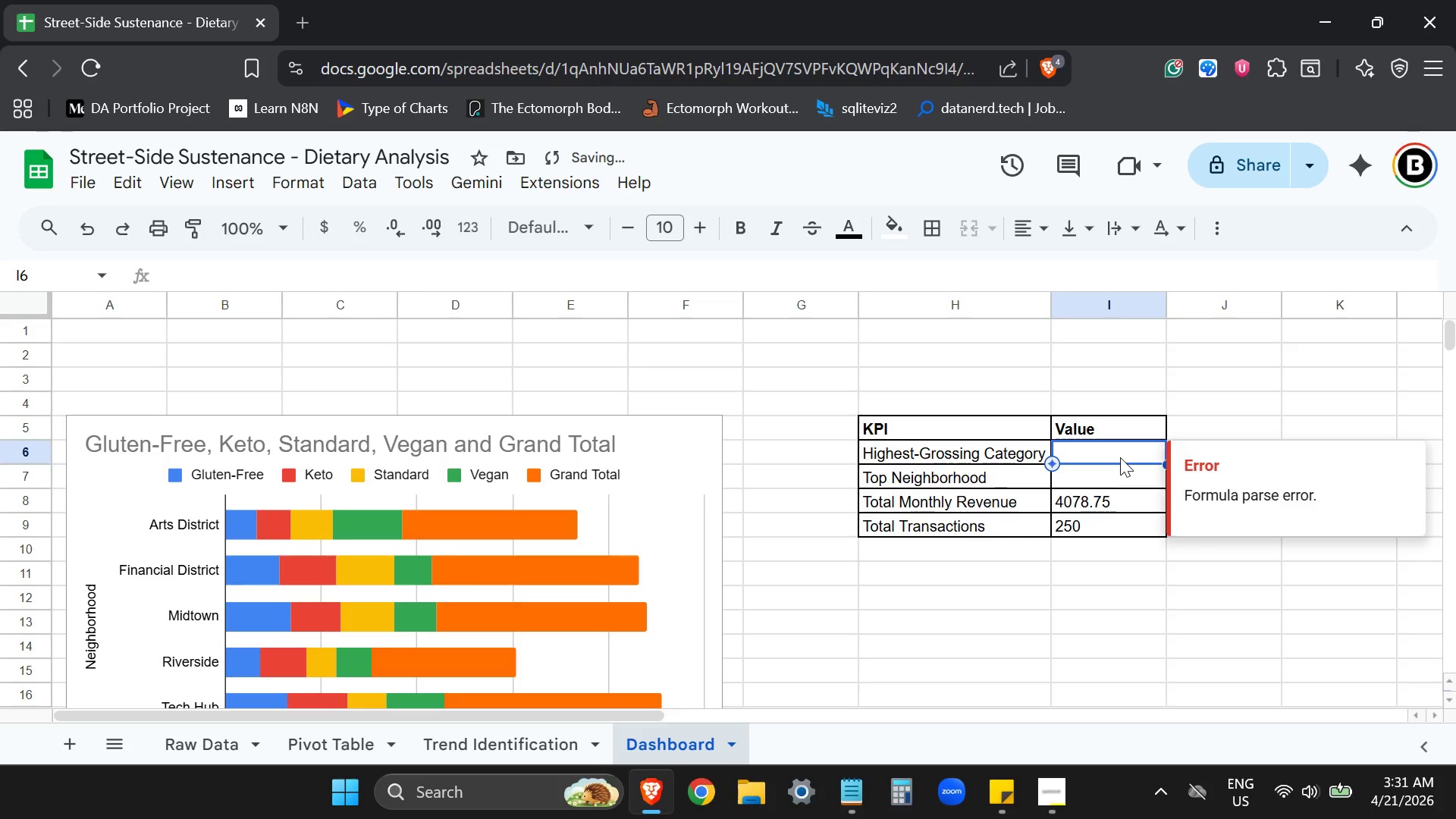 
key(ArrowDown)
 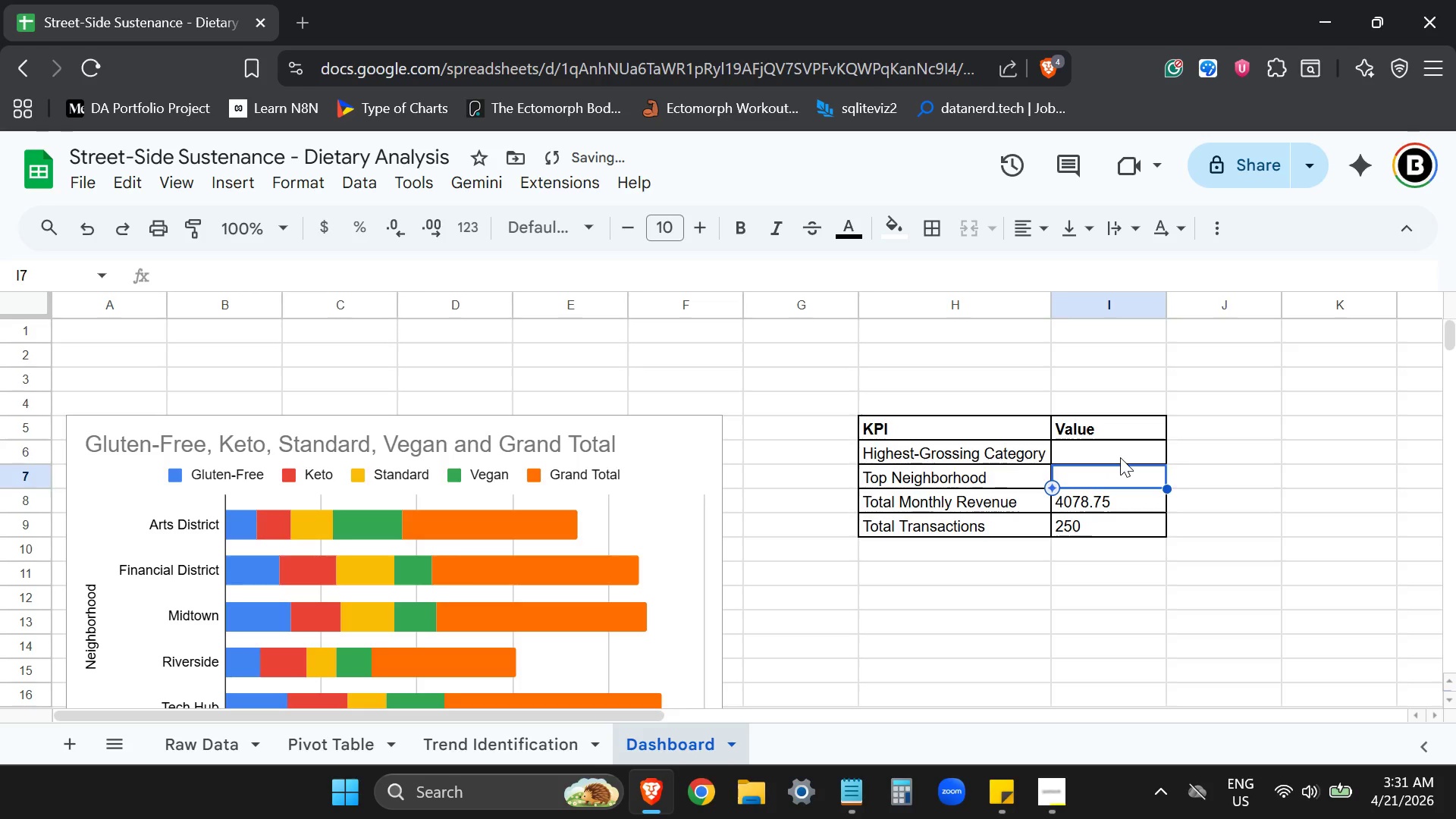 
key(ArrowUp)
 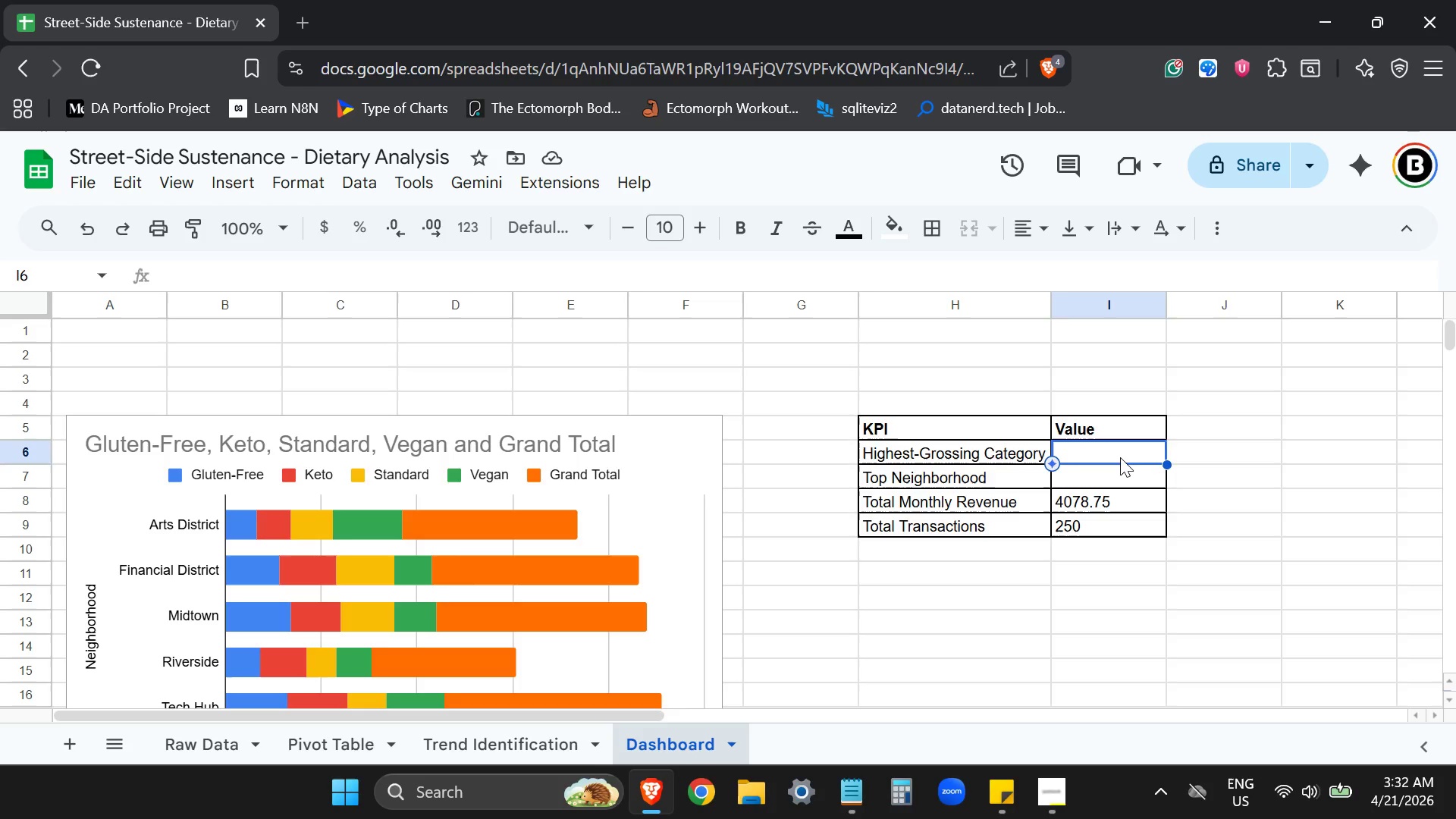 
wait(73.83)
 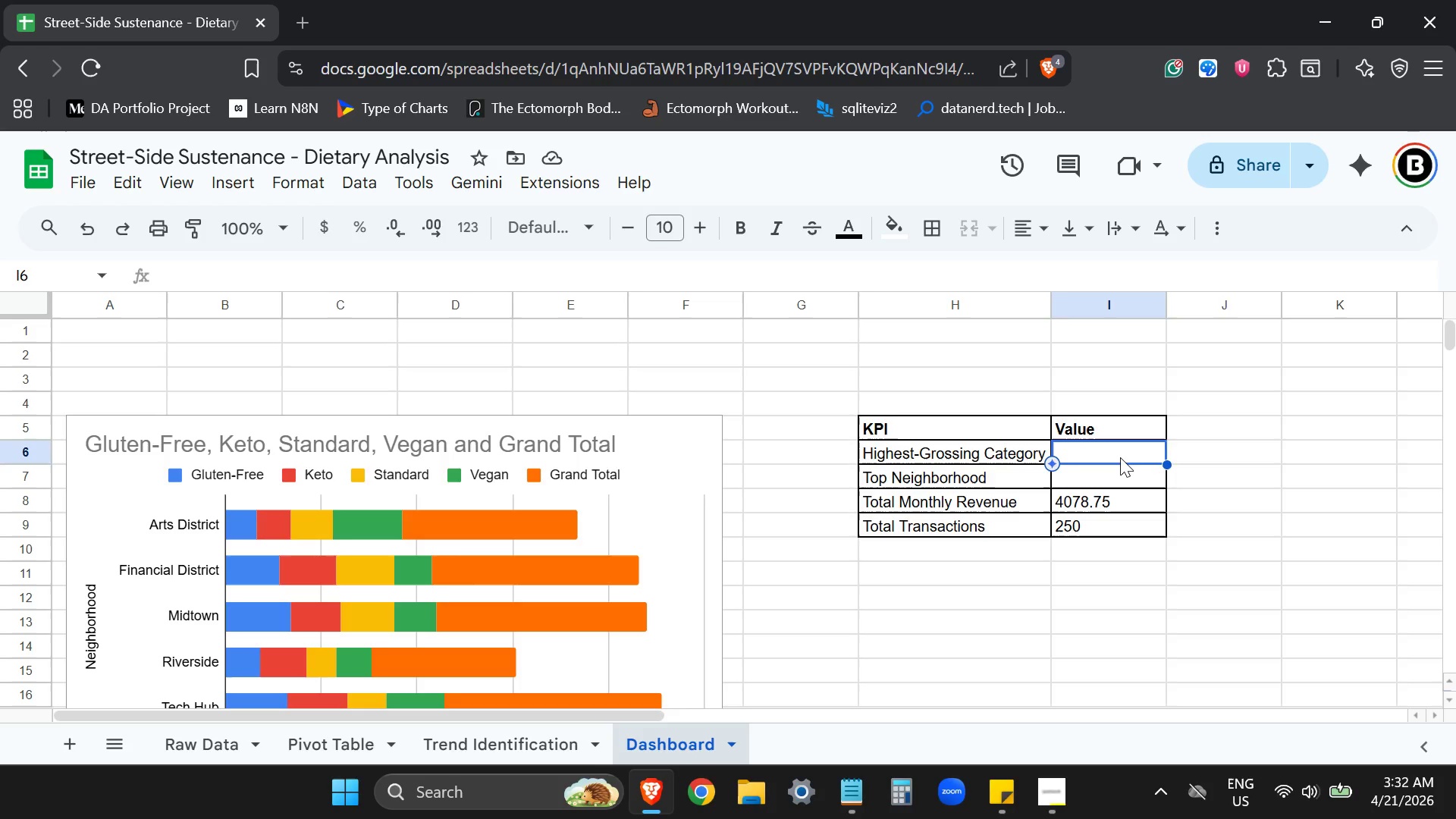 
type(=INDEX('Pivot)
 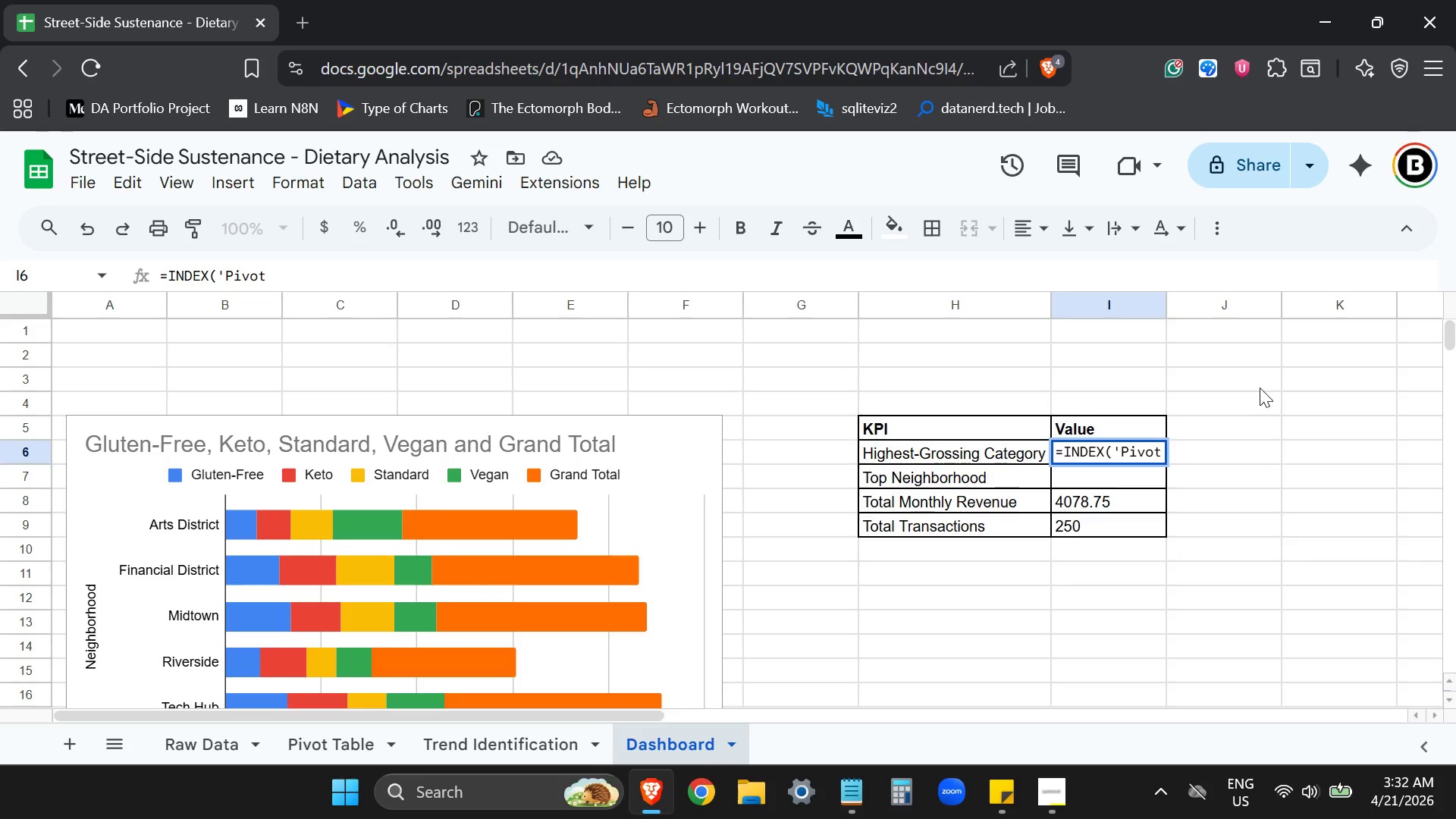 
type( AN)
key(Backspace)
type(nalysis'!A:A,MATF)
key(Backspace)
type(CH(MAX('Pivot Analysis'B)
key(Backspace)
type(!B:B),'Pivot Analysis!B:B,0)))
 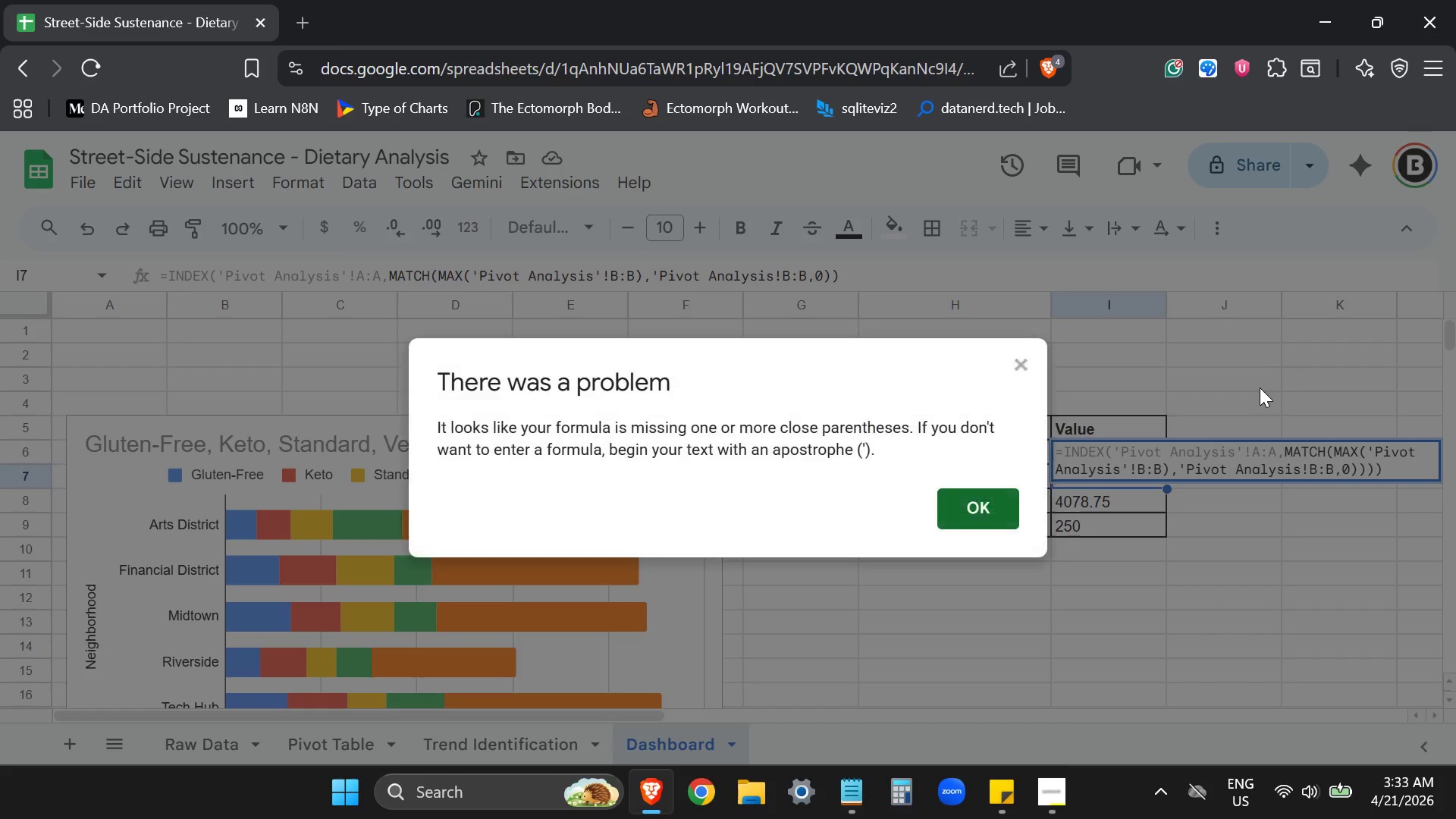 
 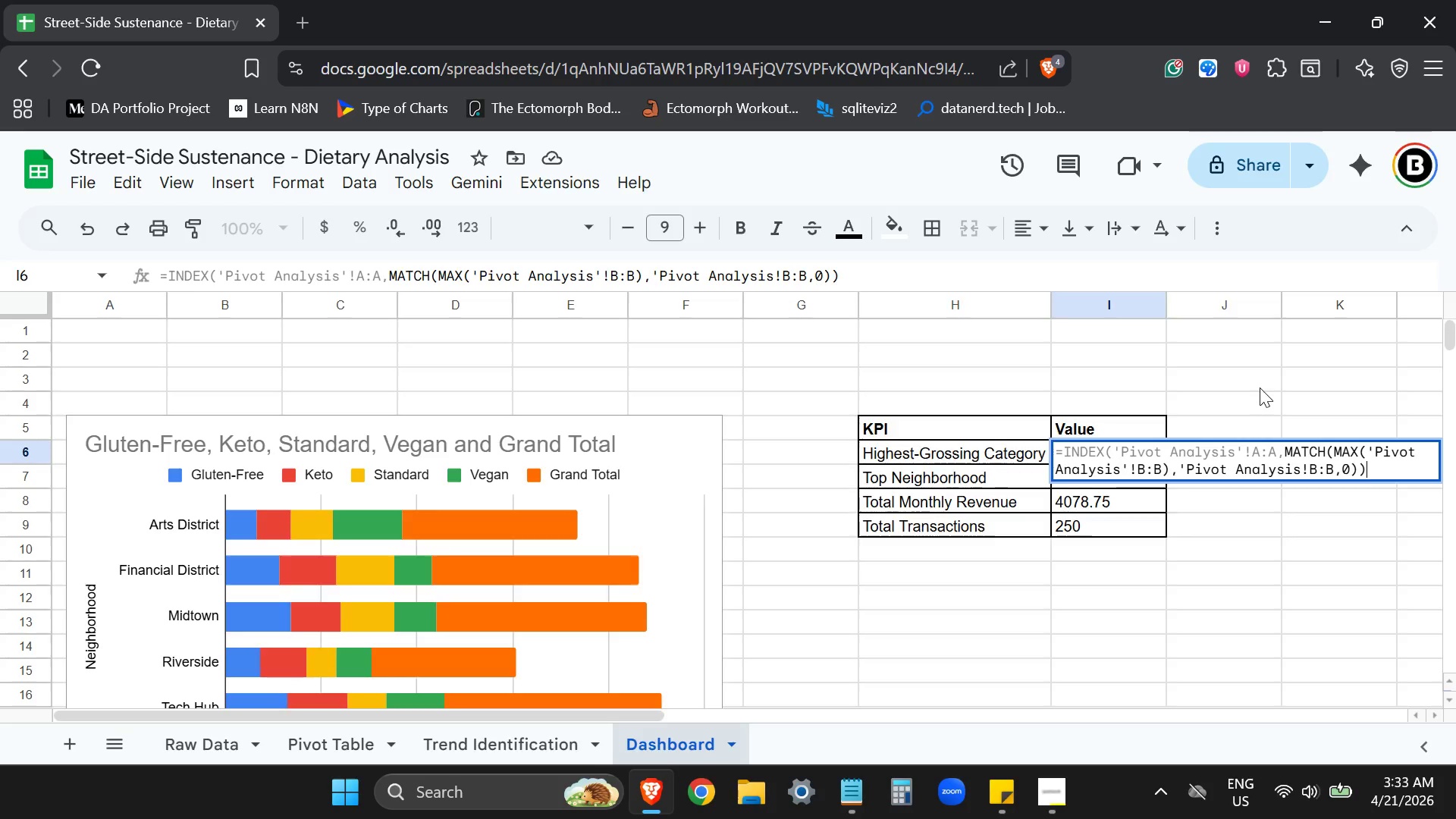 
key(Enter)
 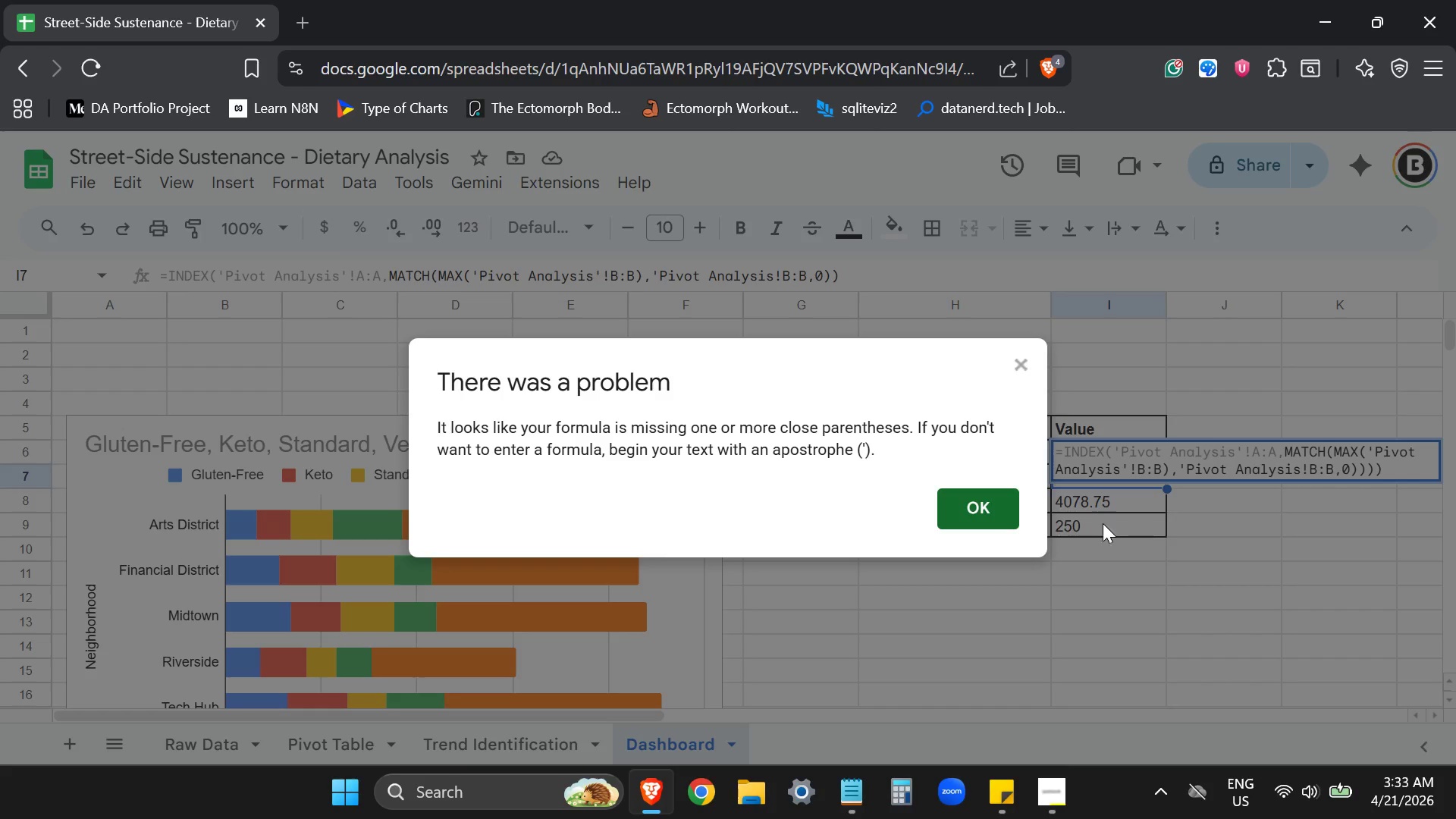 
left_click([990, 494])
 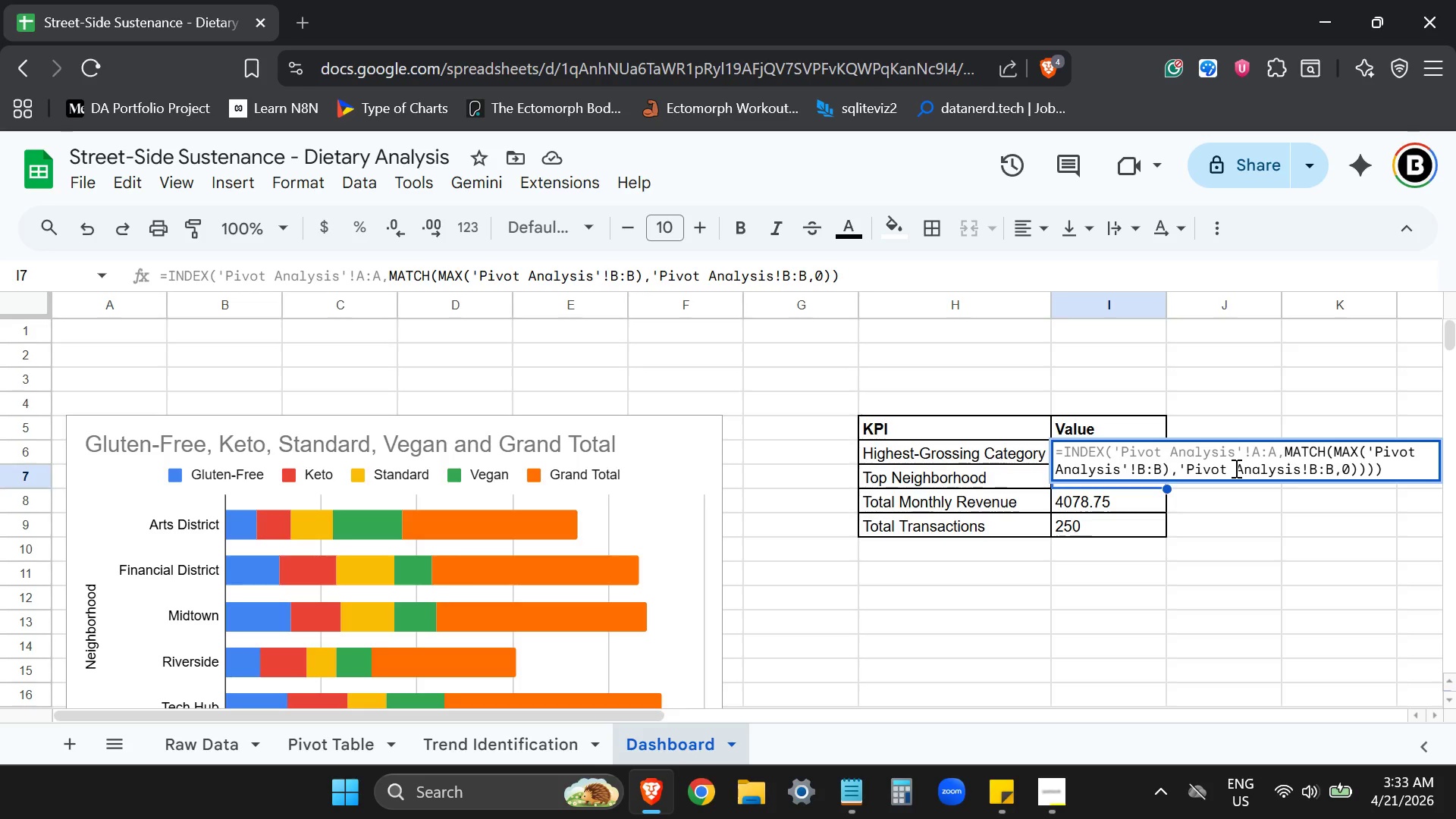 
wait(5.11)
 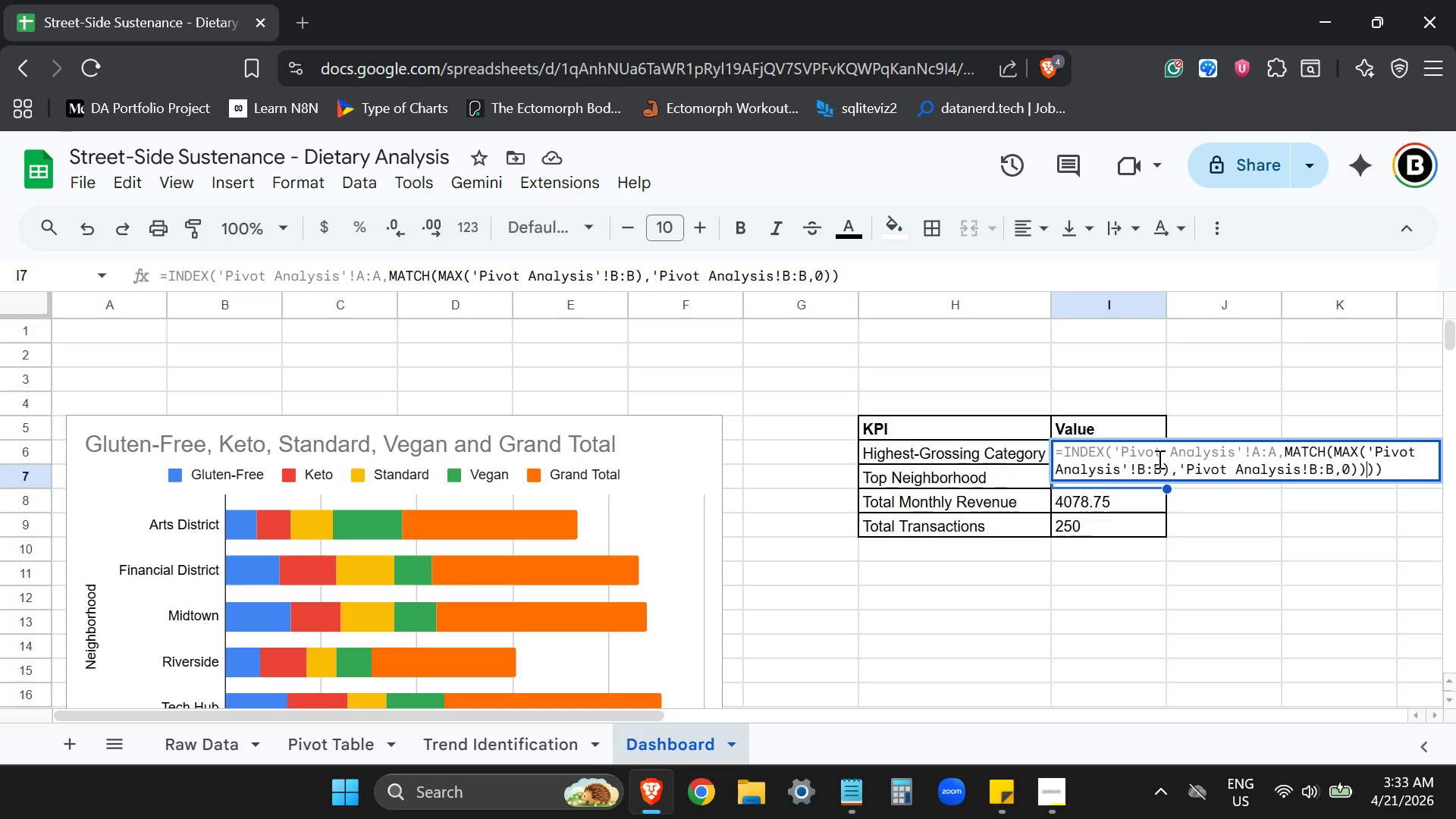 
left_click_drag(start_coordinate=[1389, 469], to_coordinate=[1008, 455])
 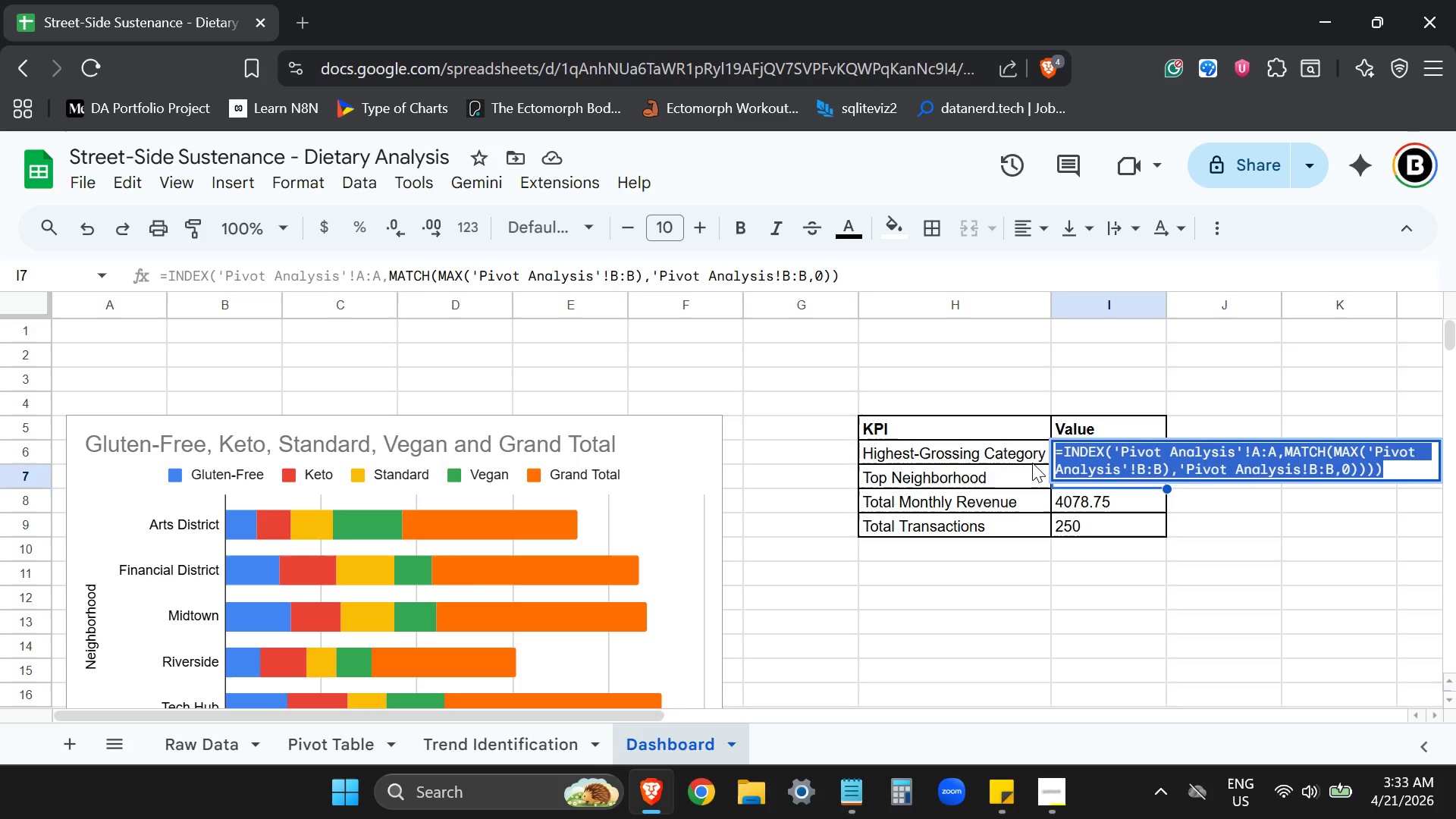 
key(Control+ControlLeft)
 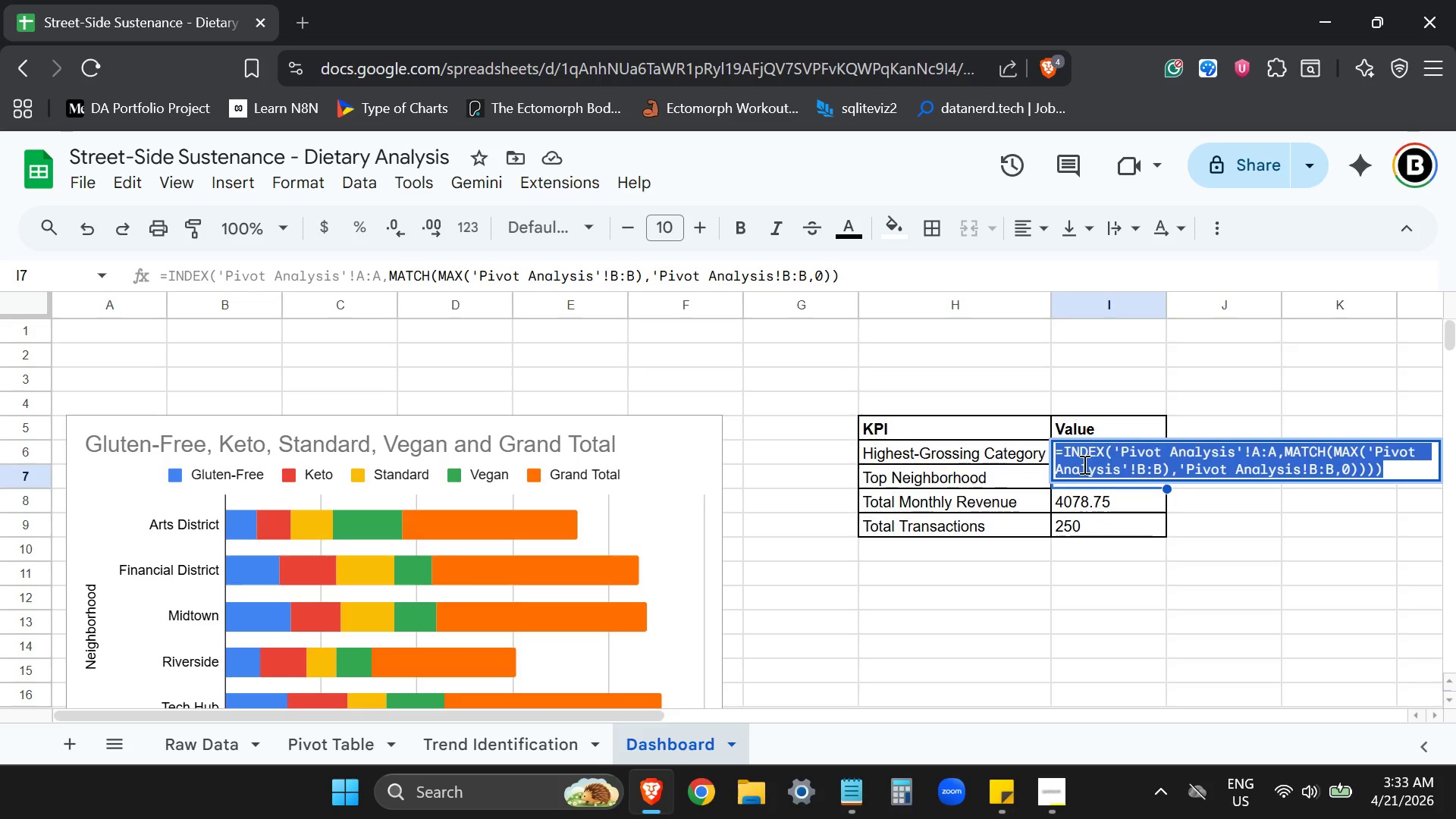 
key(Control+C)
 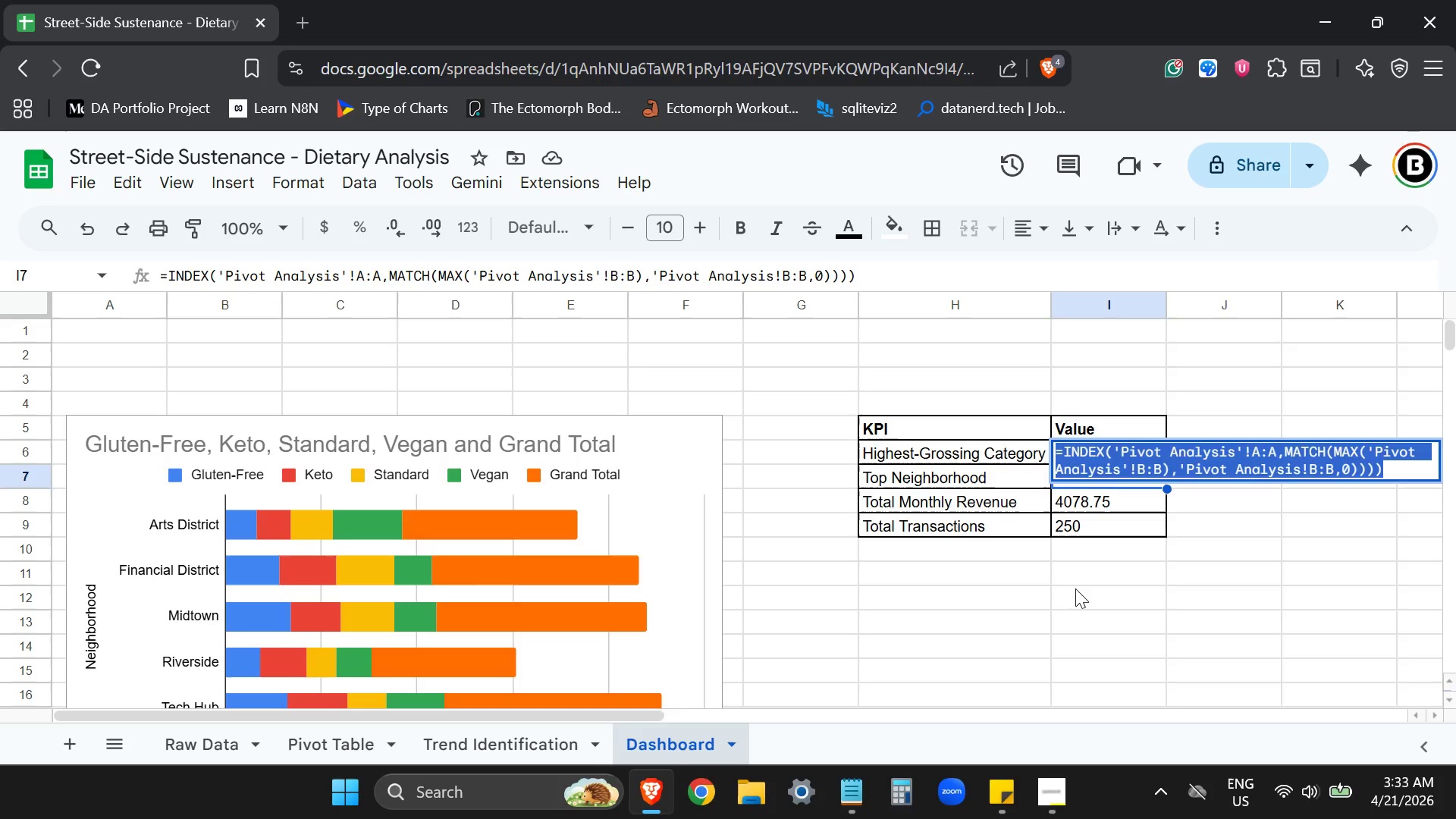 
key(Backspace)
 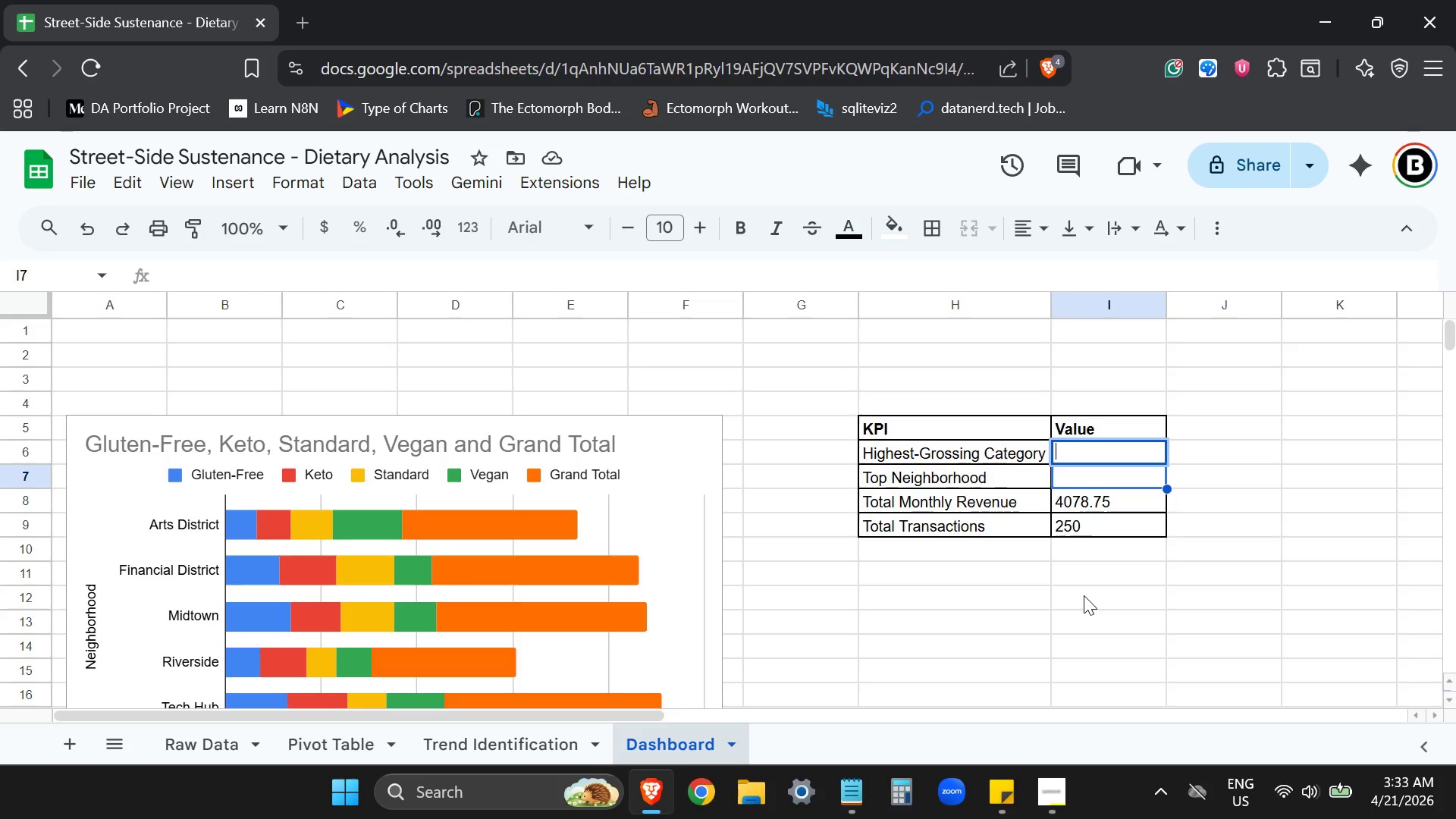 
left_click([1084, 595])
 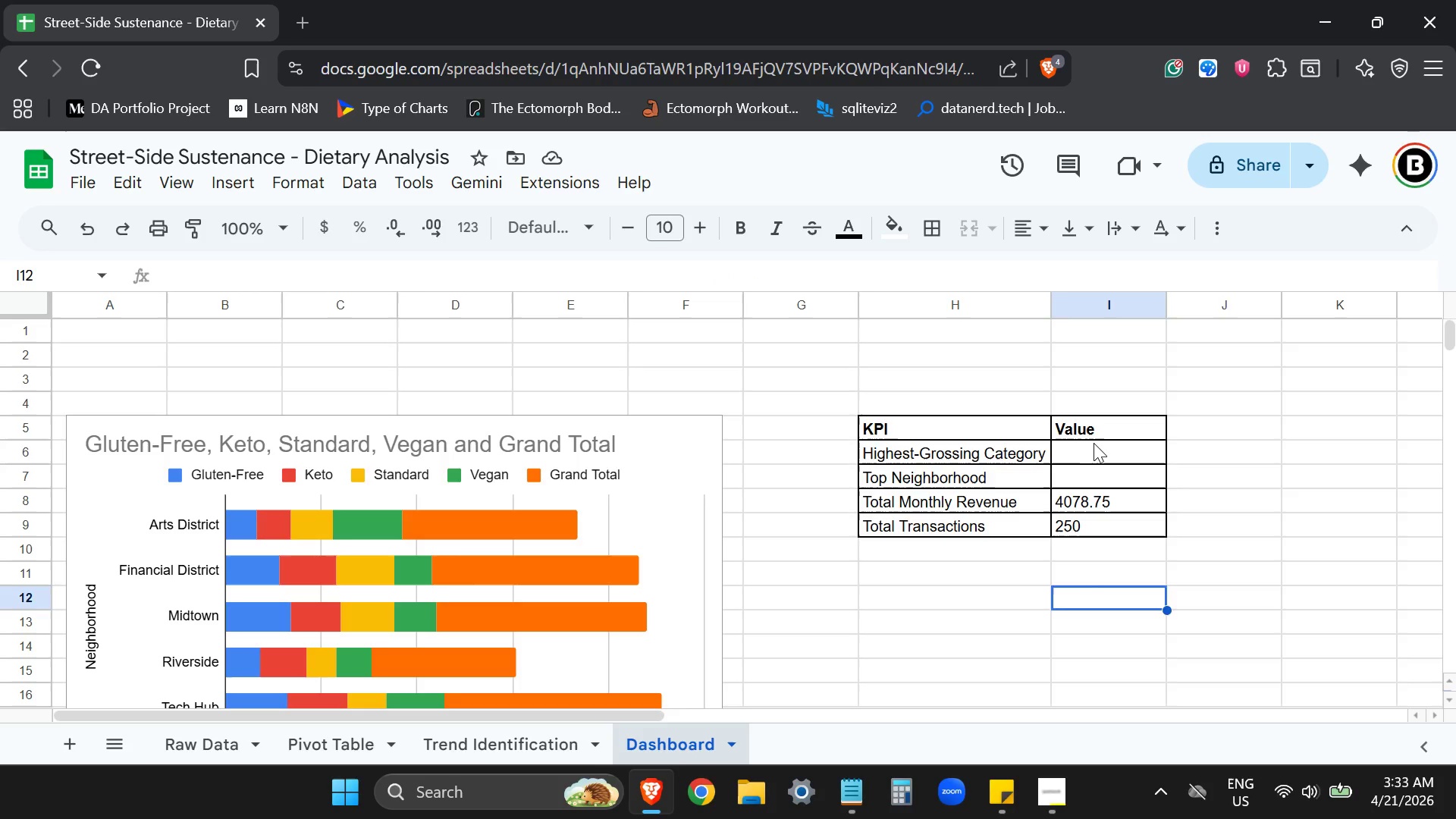 
left_click([1095, 445])
 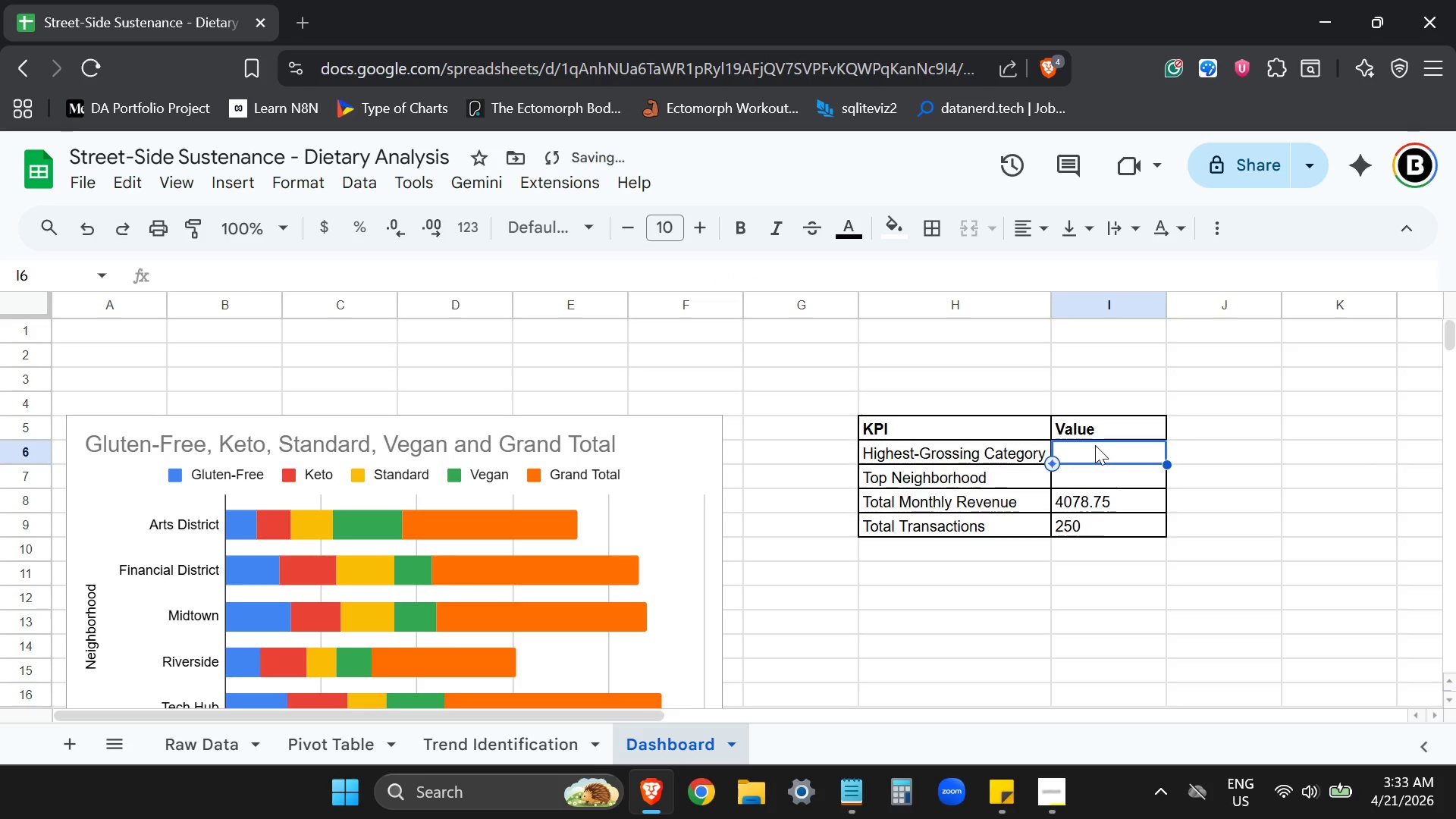 
key(Backspace)
 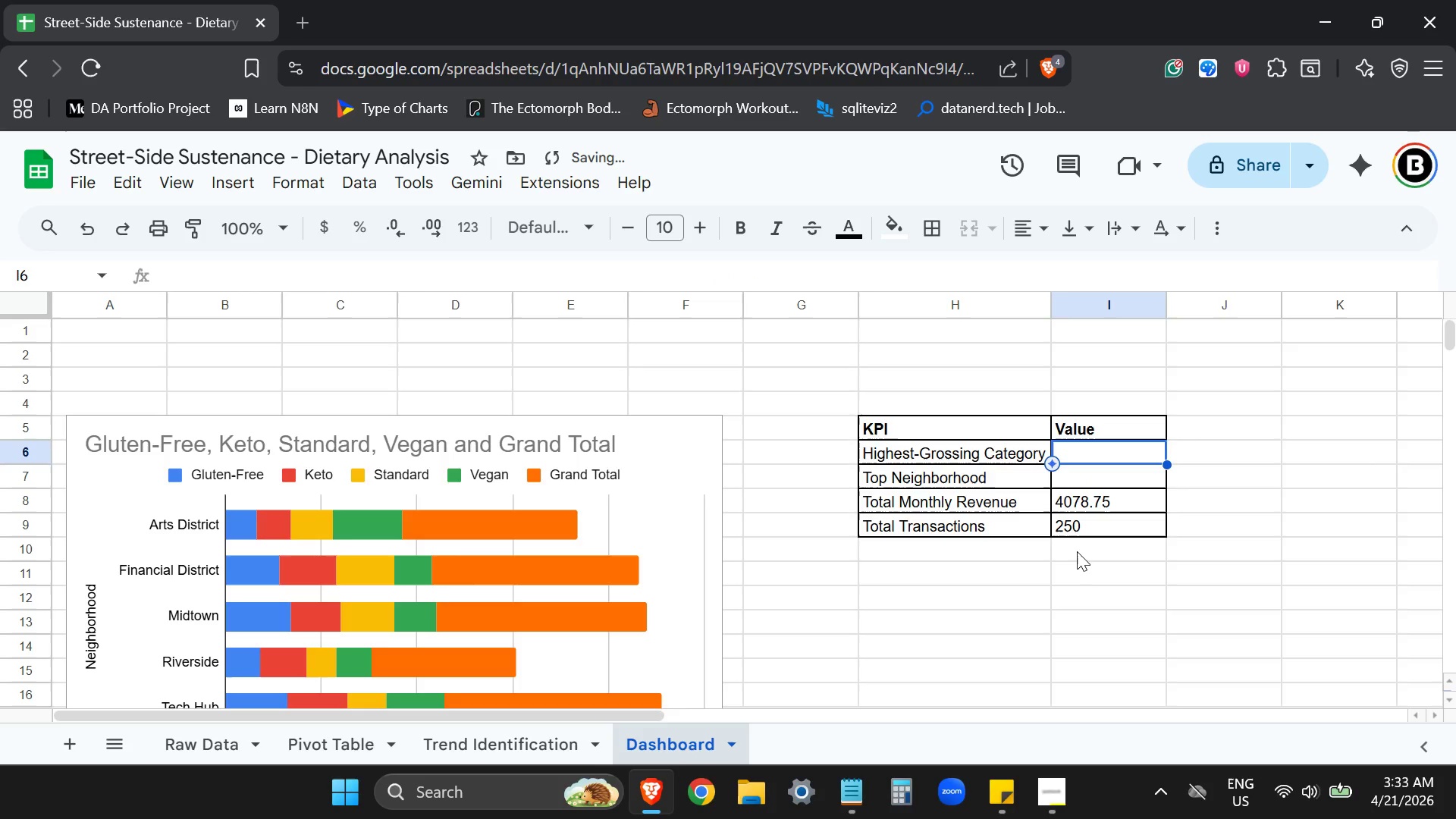 
left_click([1077, 551])
 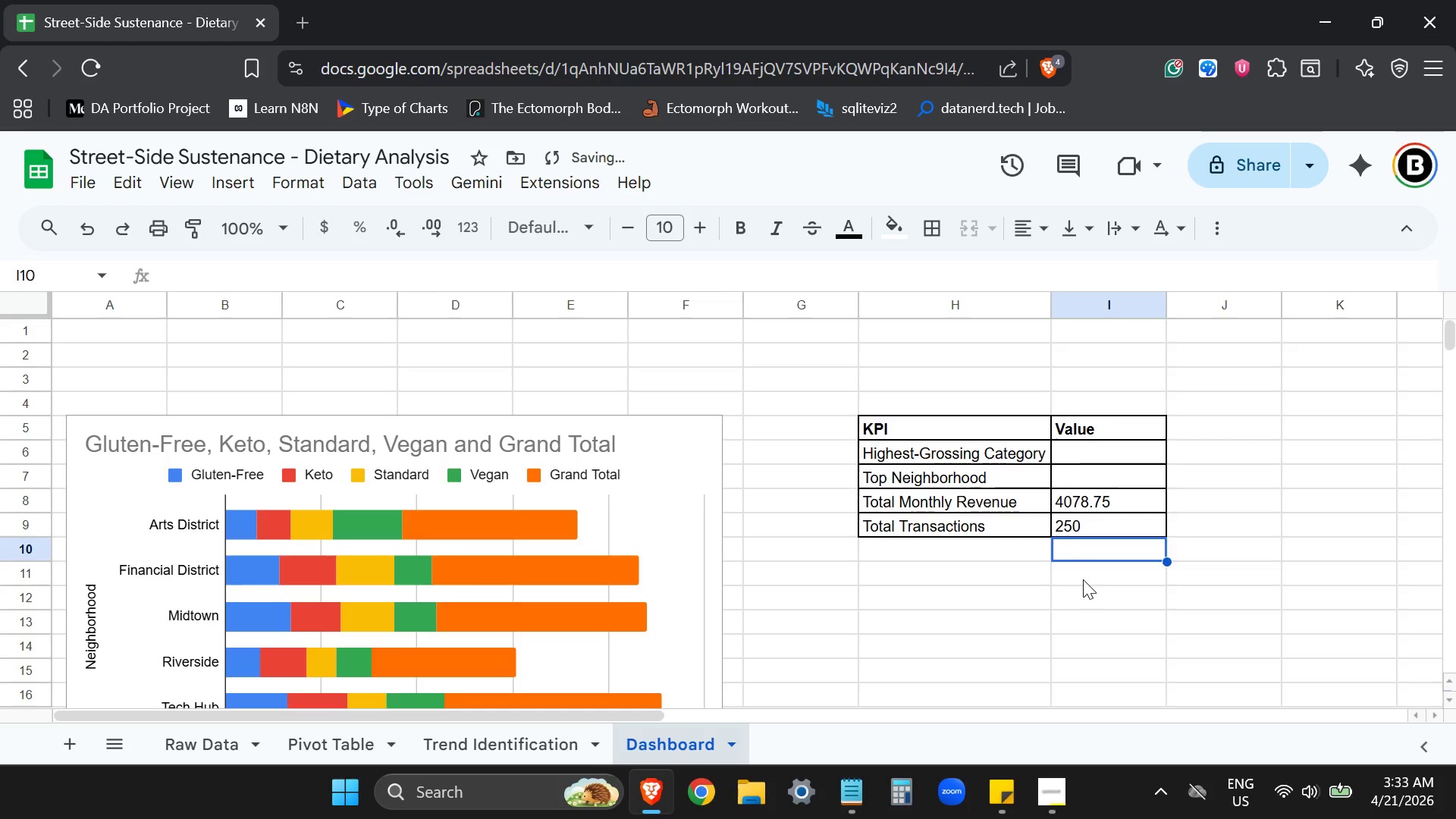 
left_click([1083, 579])
 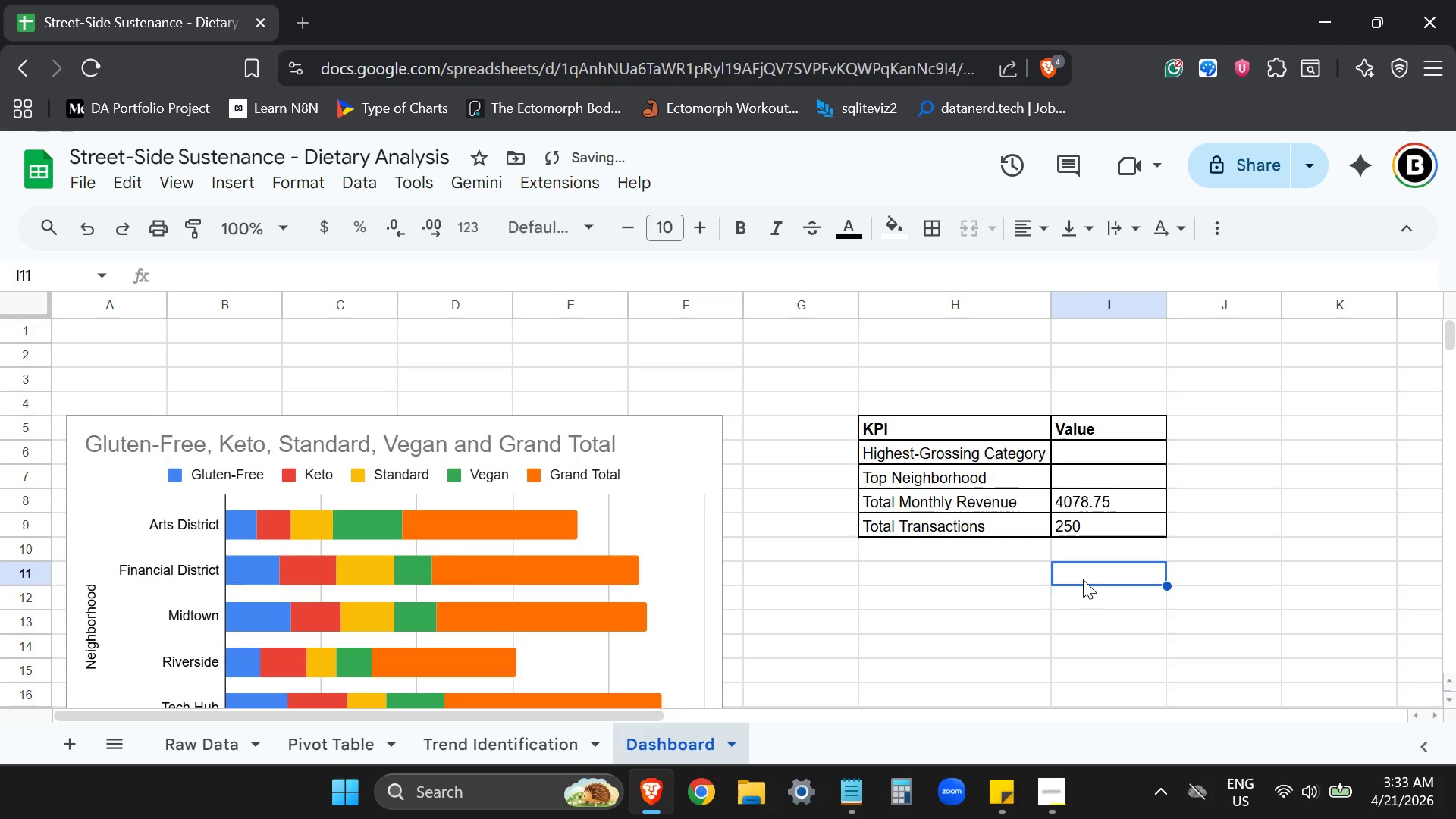 
key(Control+ControlLeft)
 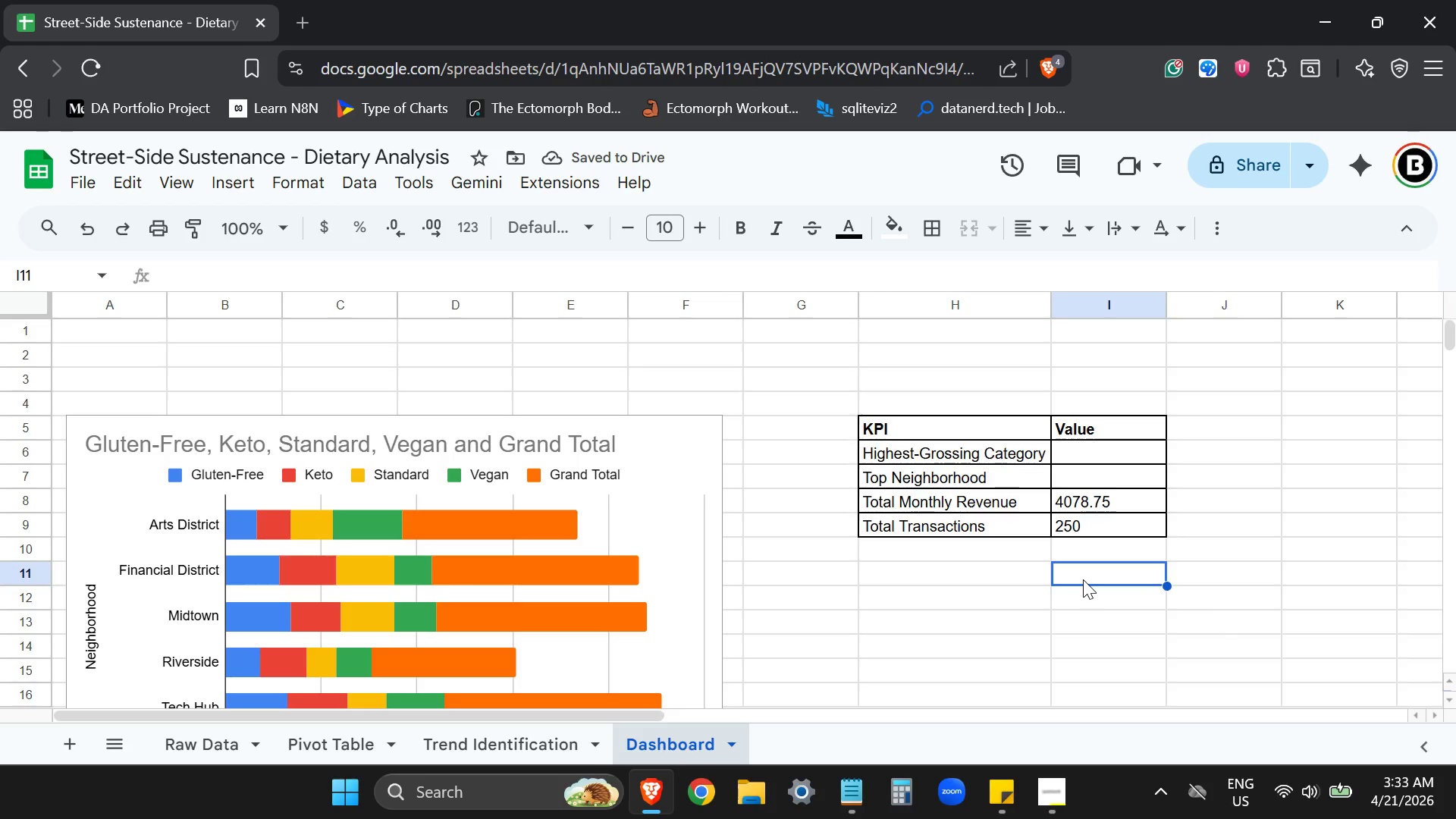 
key(Control+V)
 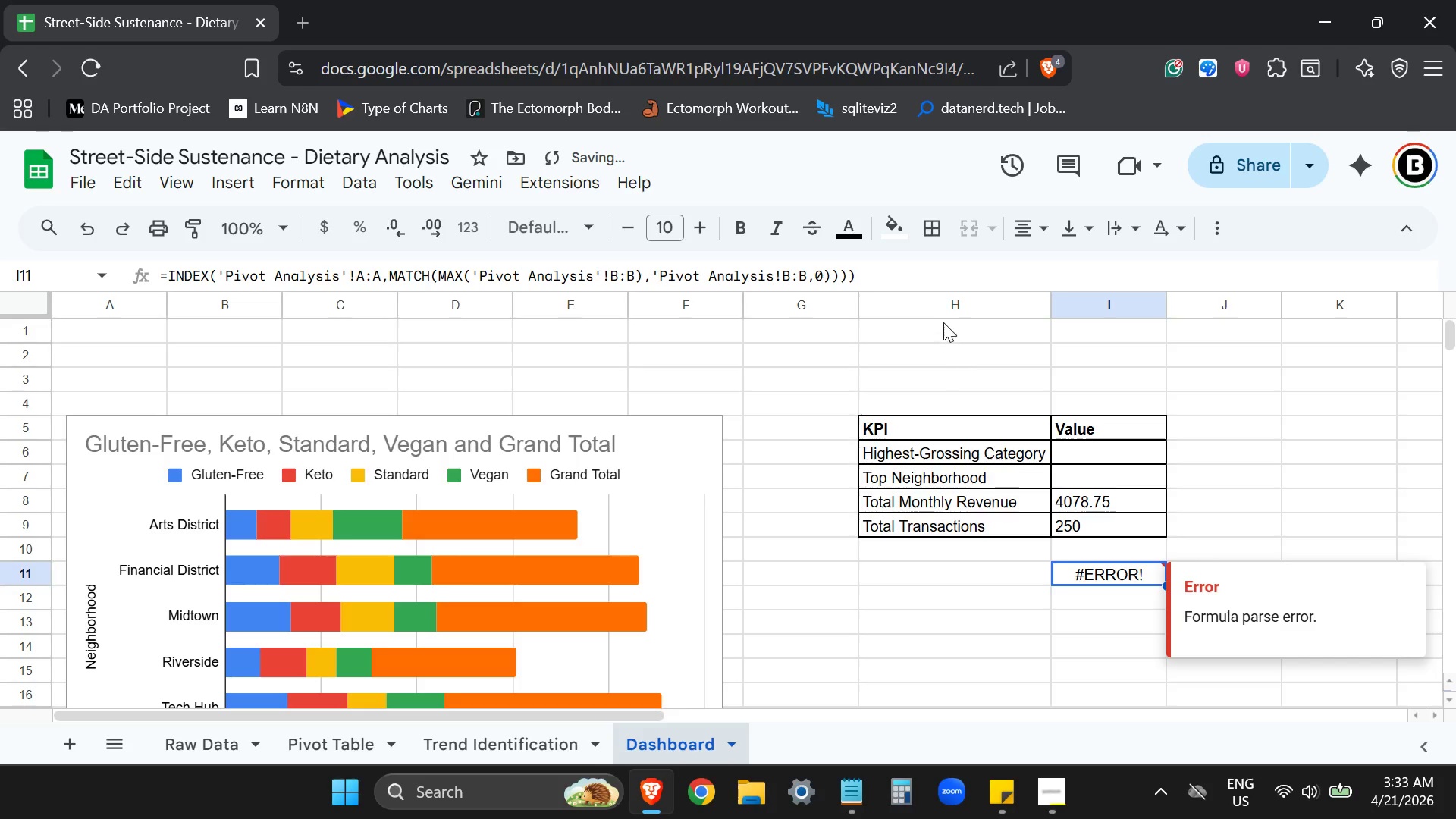 
left_click([920, 273])
 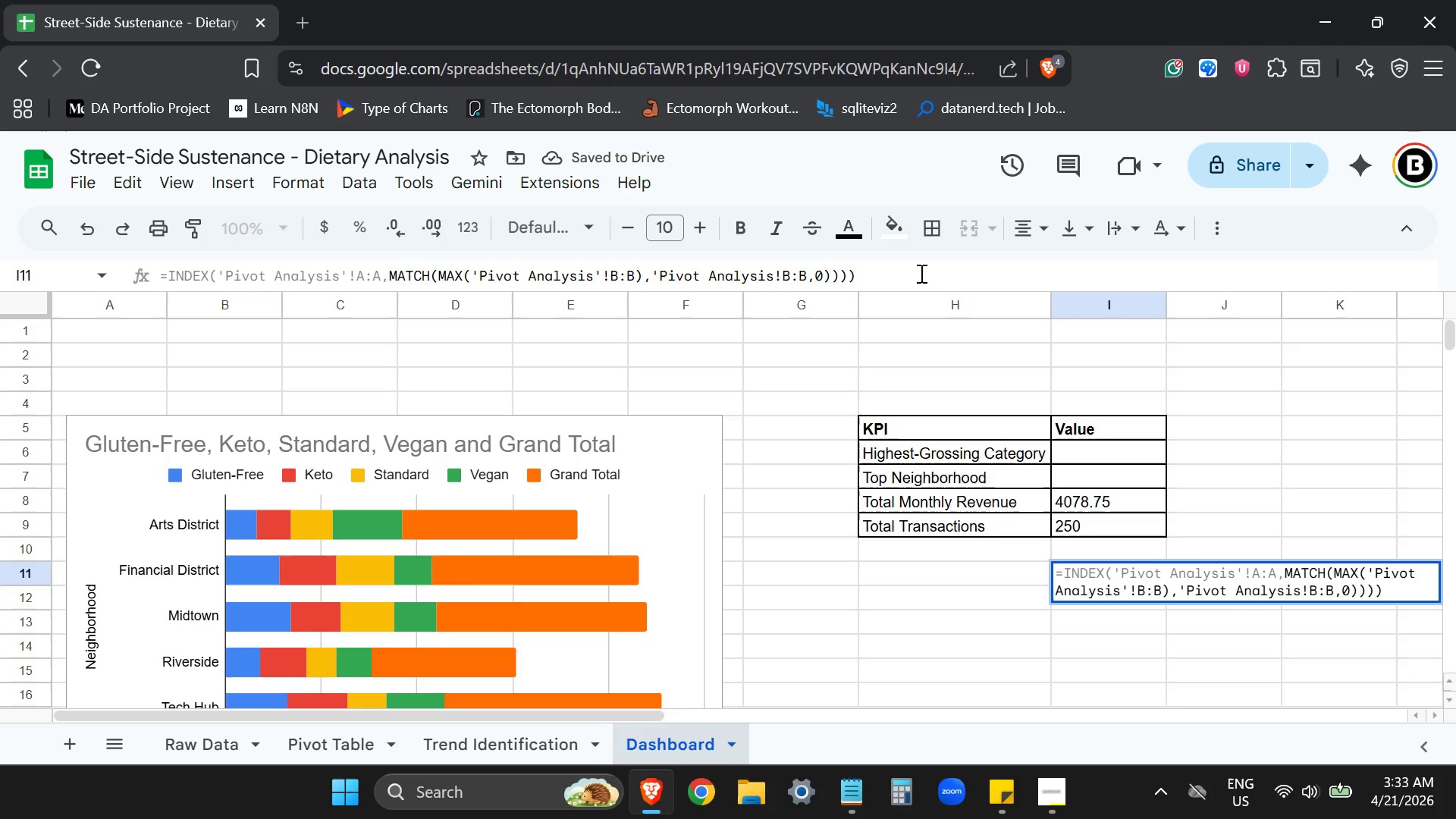 
key(Backspace)
 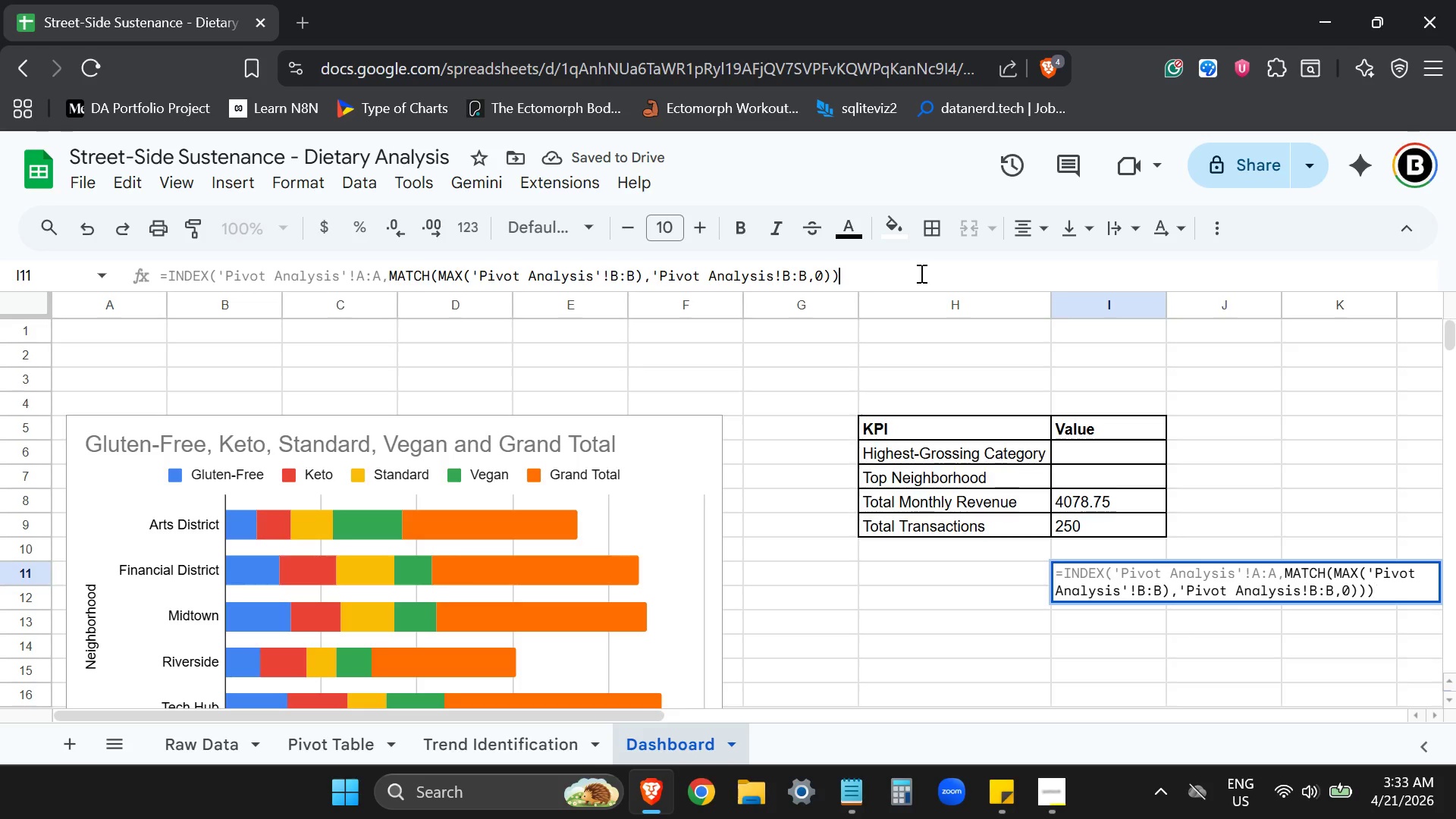 
key(Backspace)
 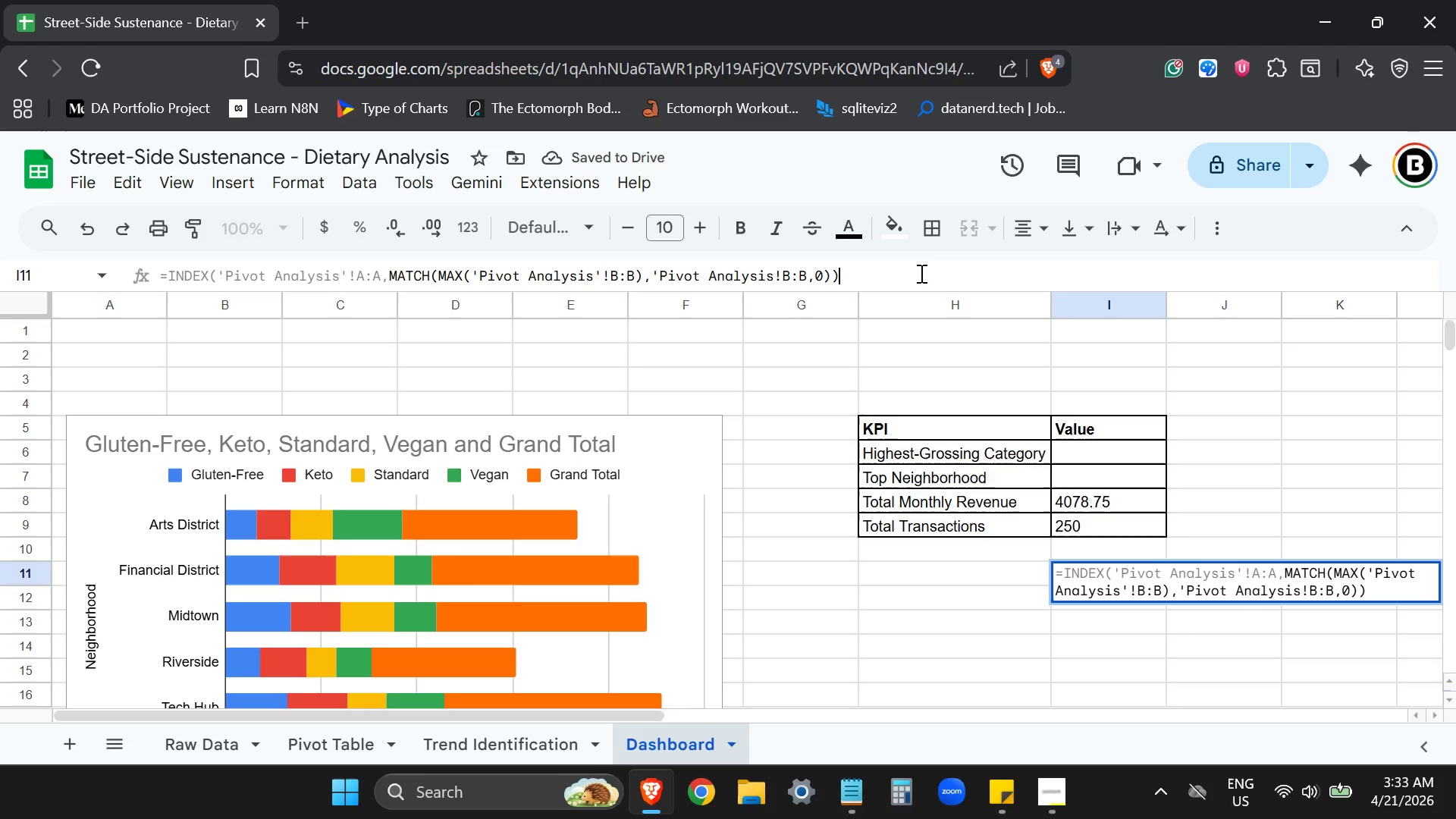 
key(Backspace)
 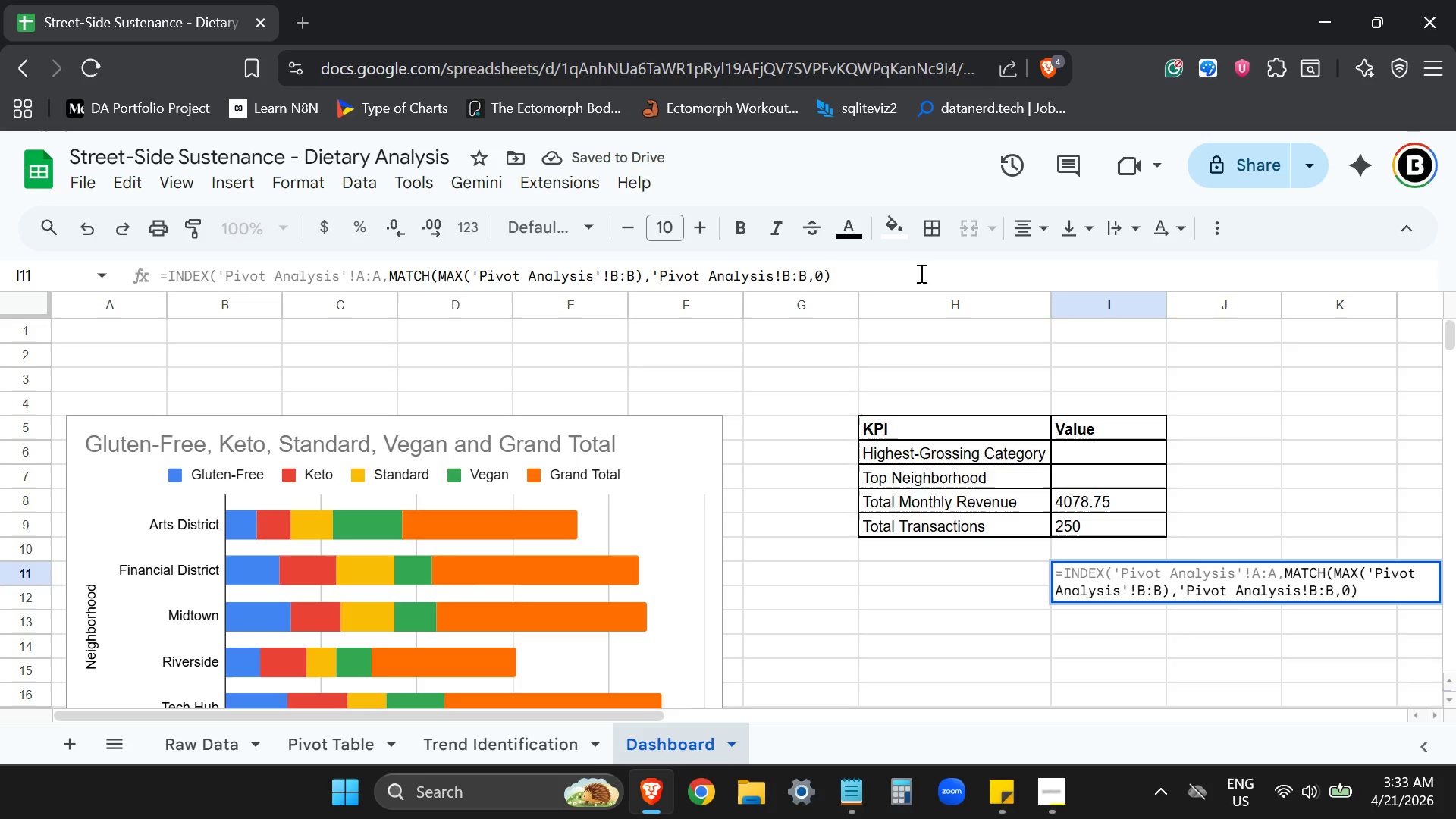 
key(0)
 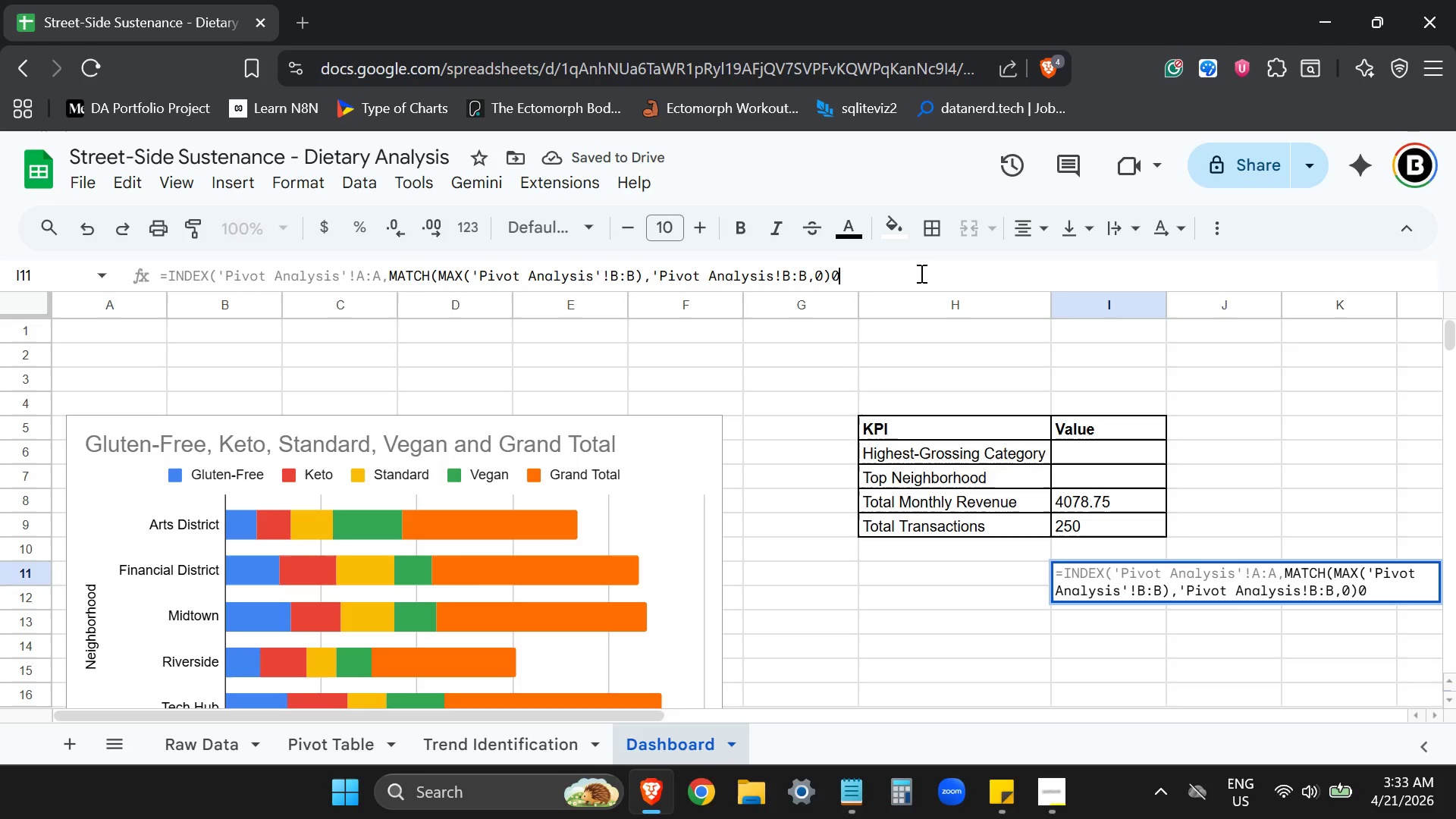 
key(Backspace)
 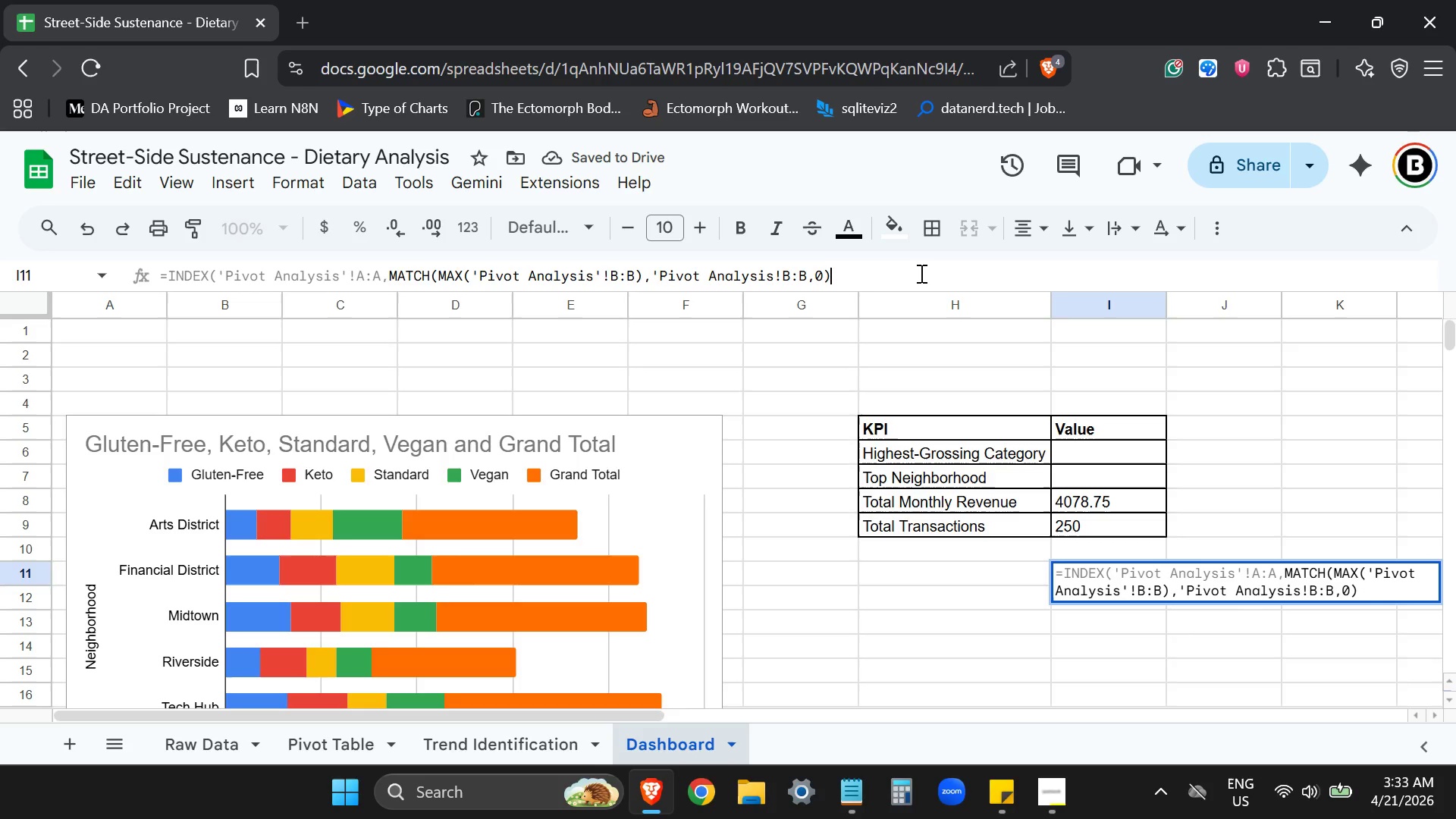 
key(Shift+ShiftLeft)
 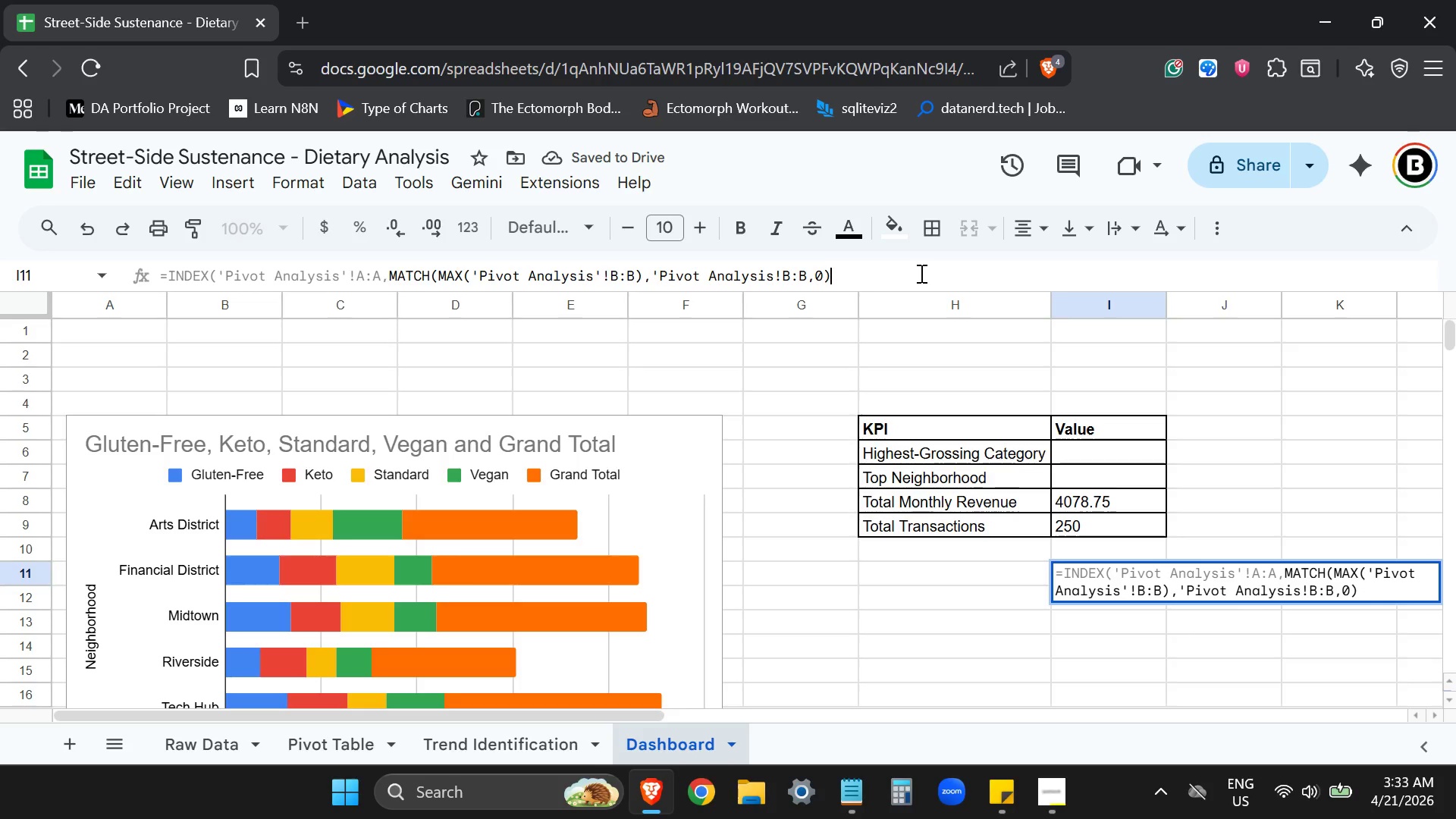 
key(Shift+0)
 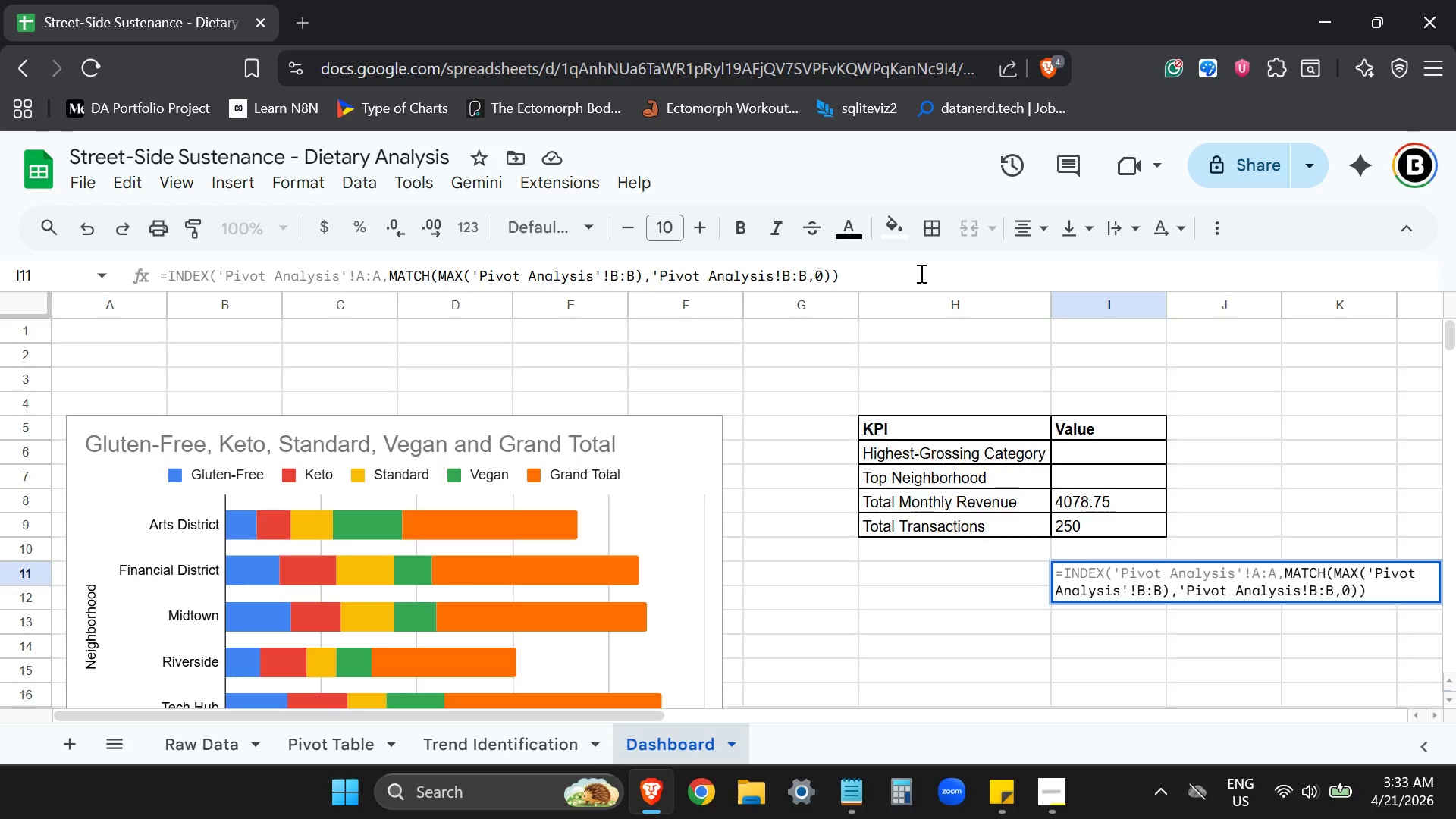 
wait(5.62)
 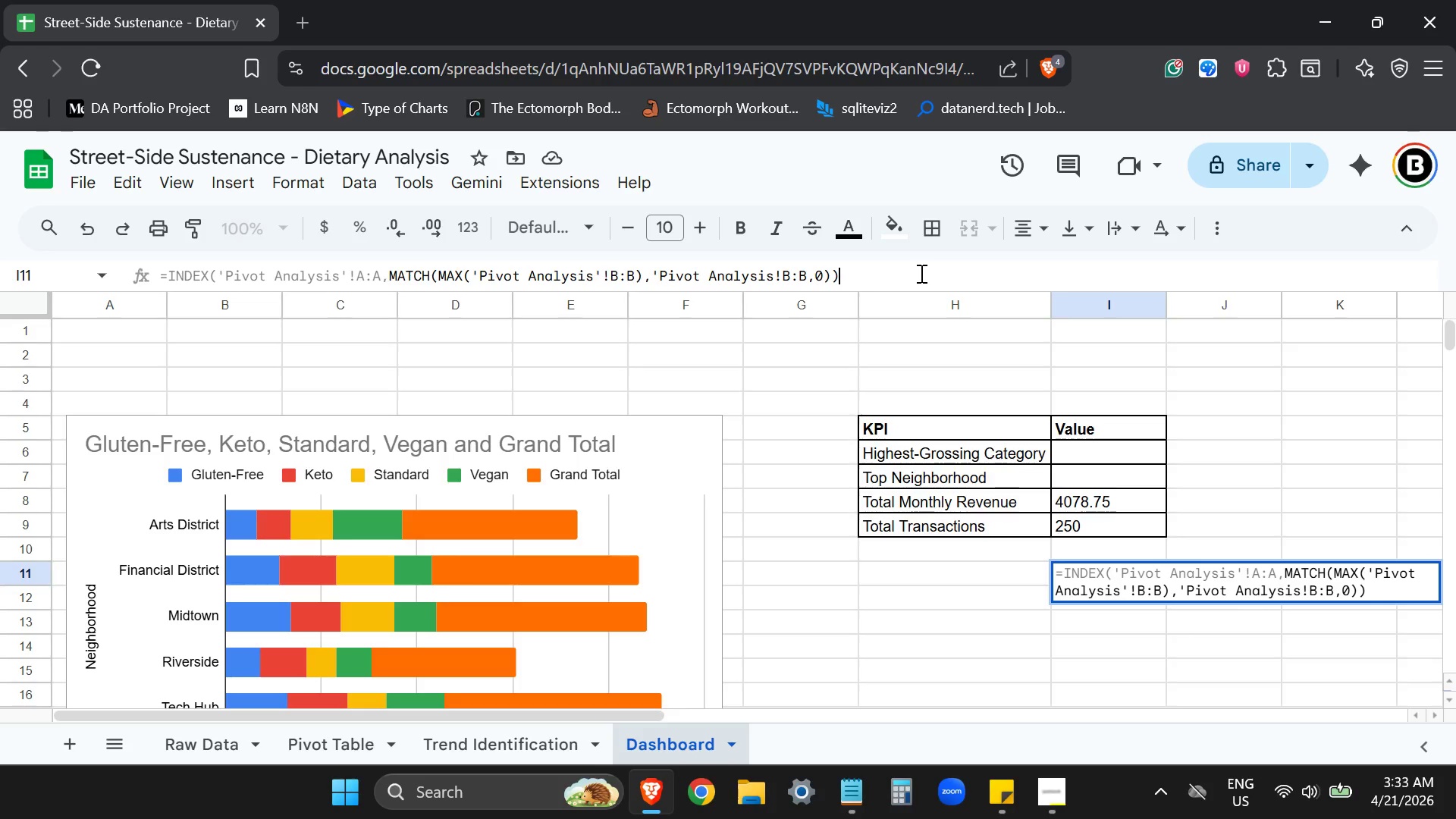 
key(Enter)
 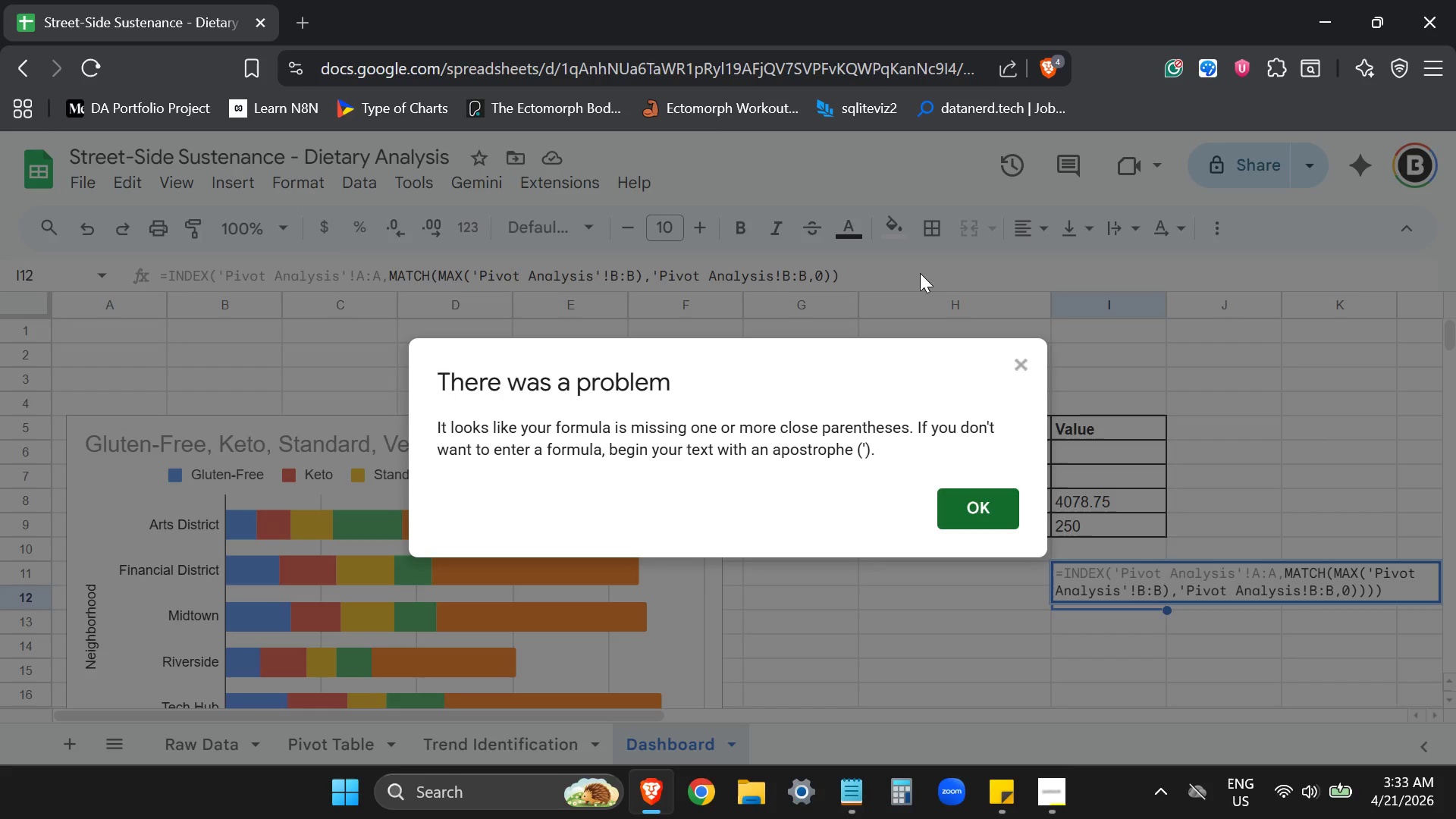 
left_click([949, 506])
 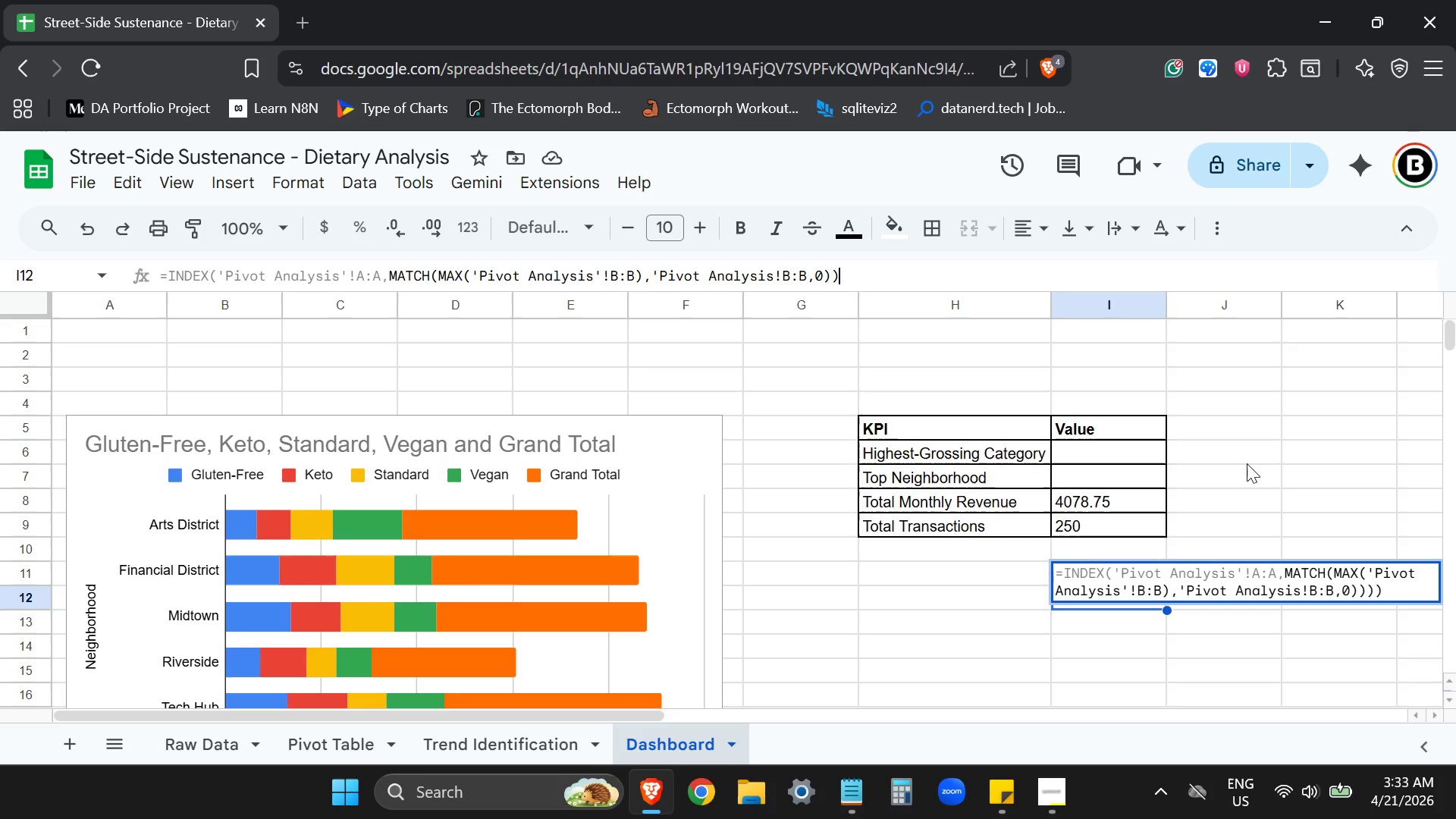 
left_click([1383, 579])
 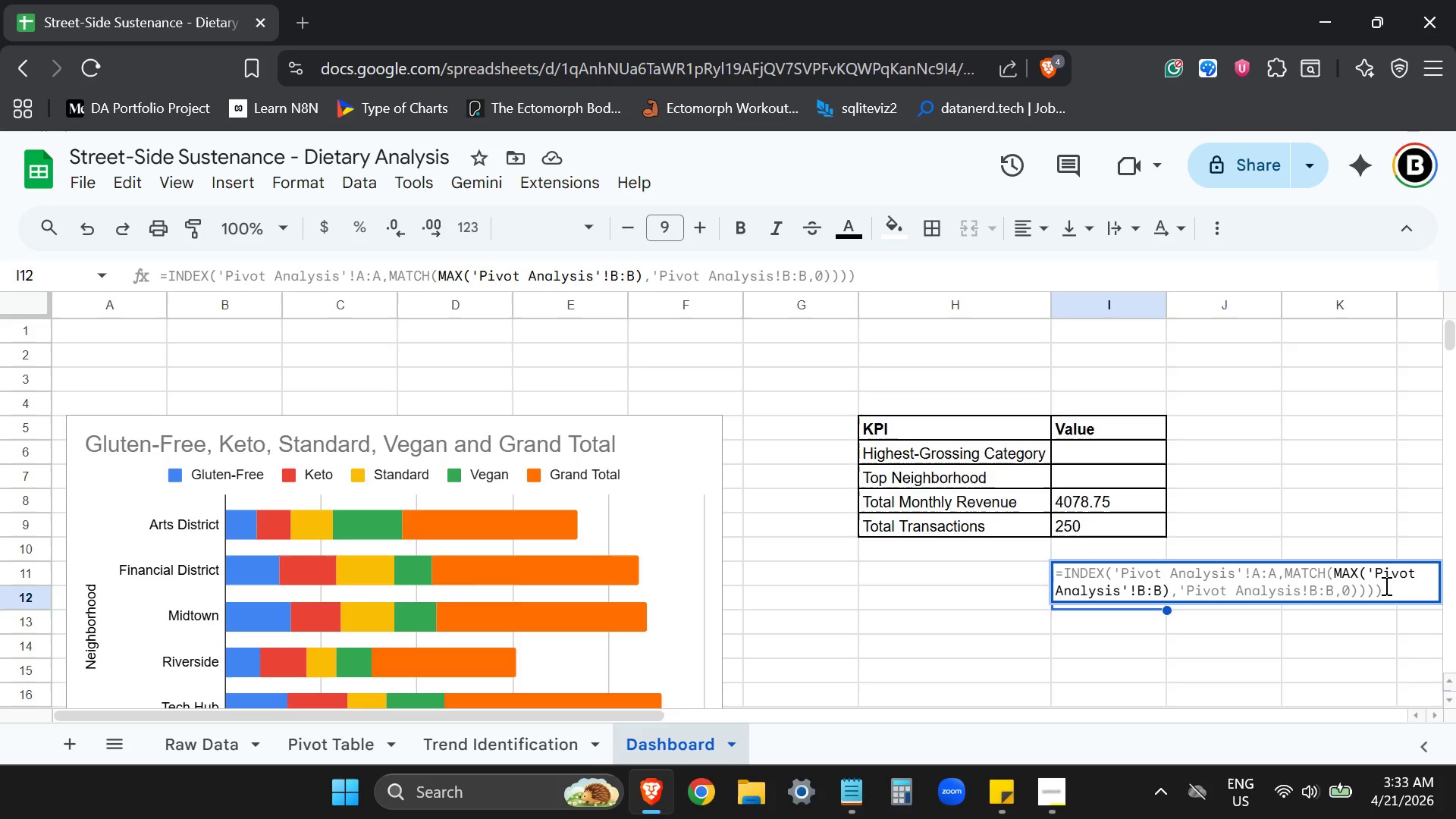 
key(Control+ControlLeft)
 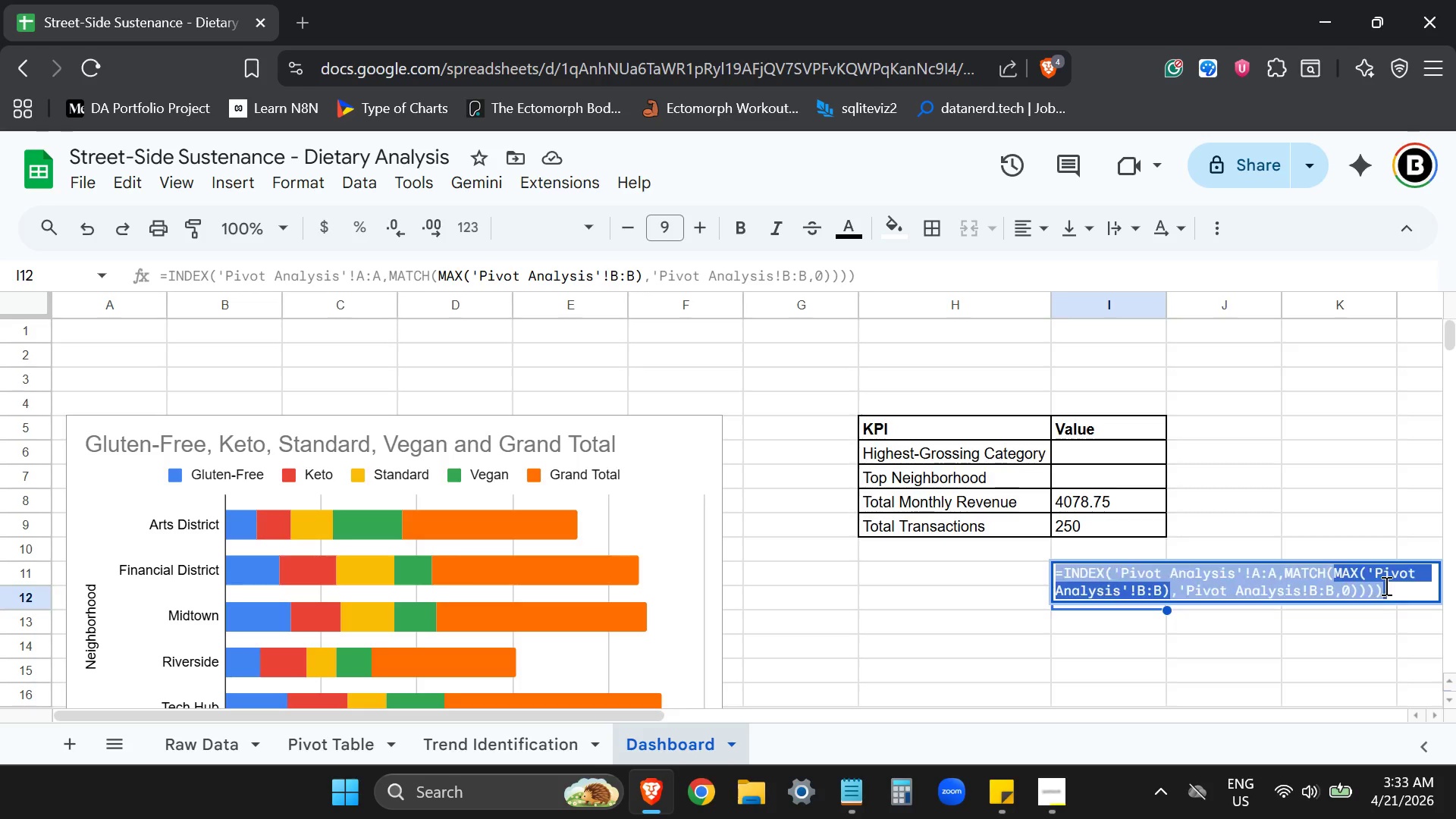 
key(Control+A)
 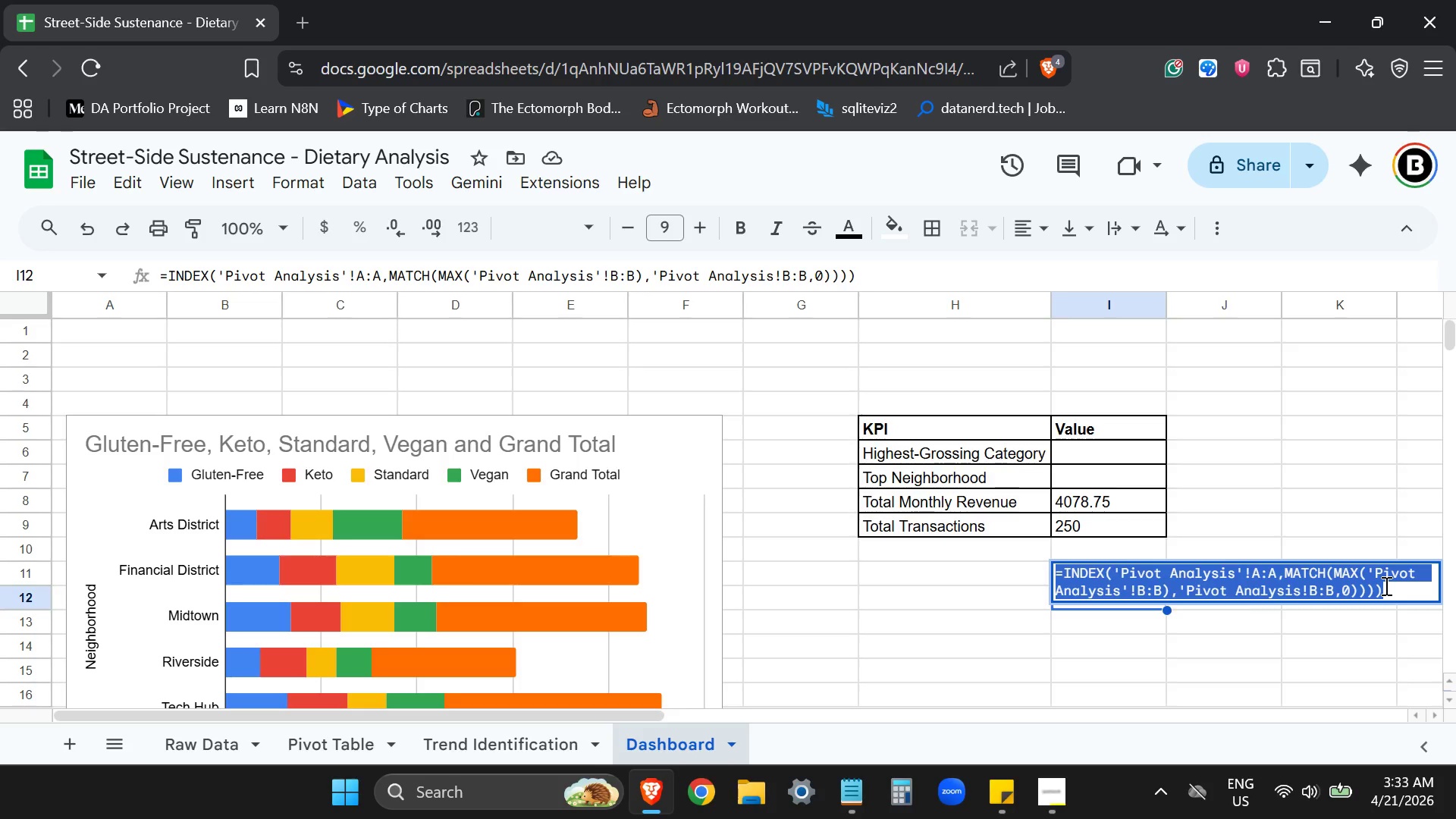 
key(Backspace)
 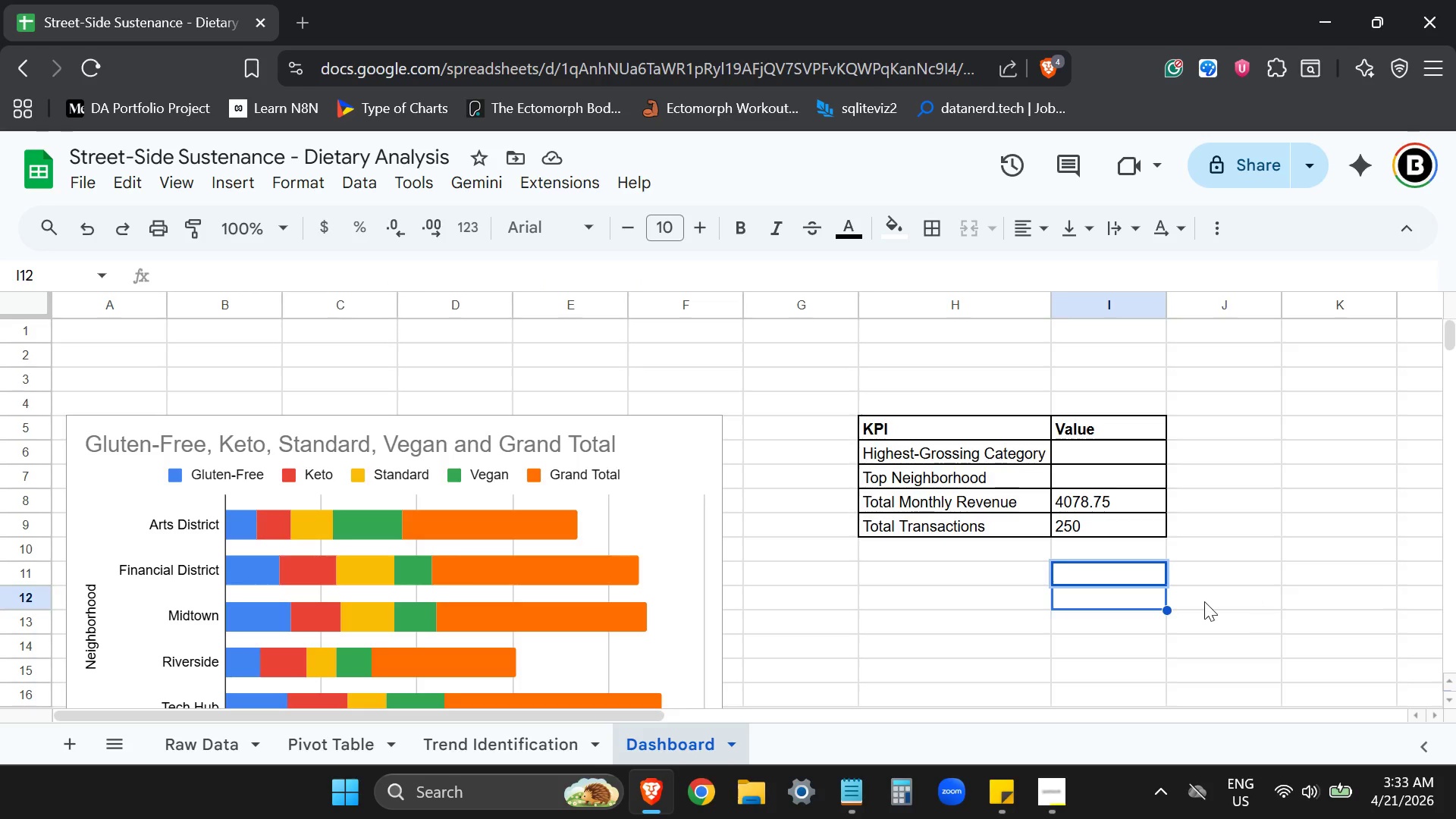 
left_click([1193, 585])
 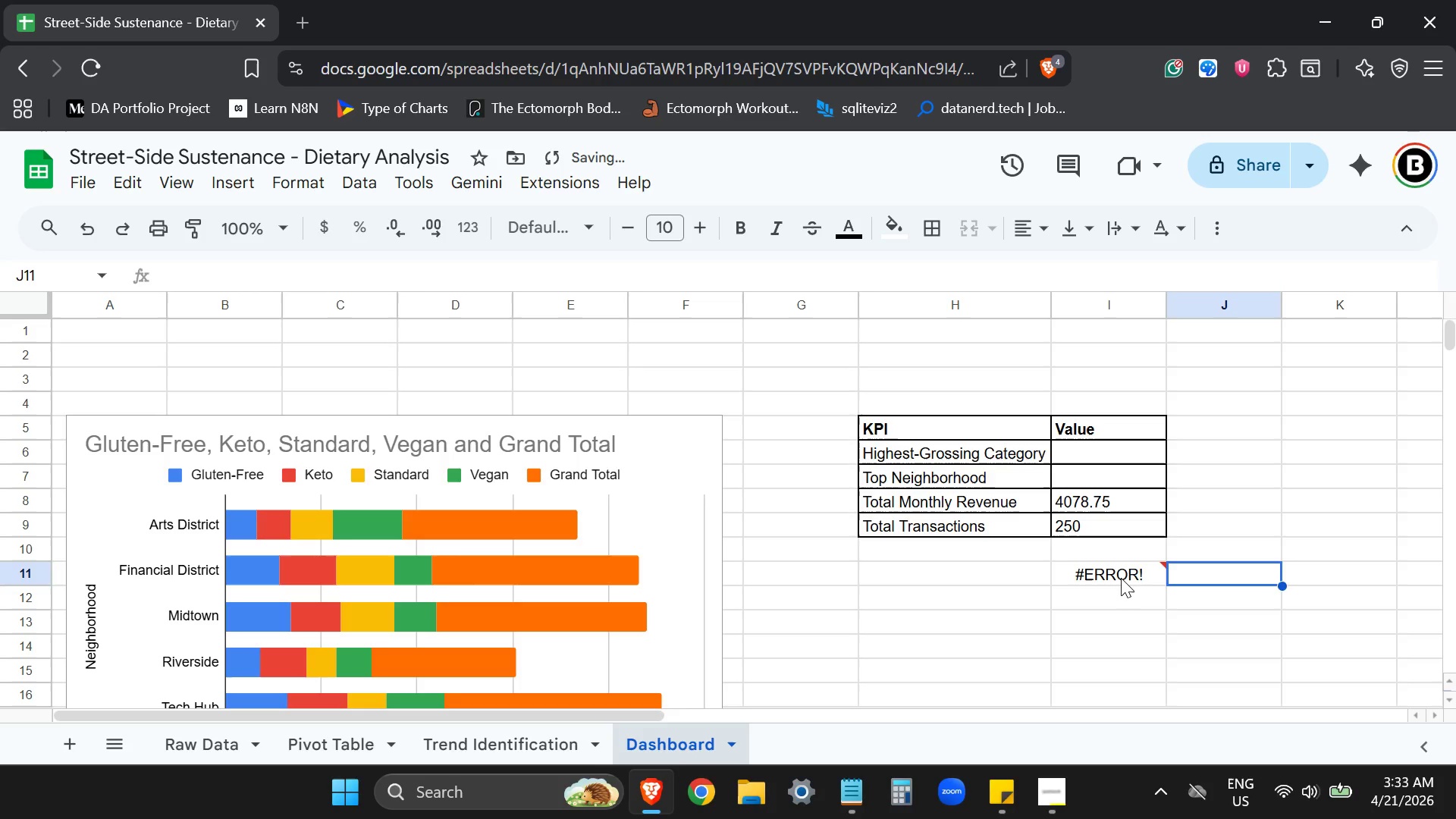 
left_click([1121, 578])
 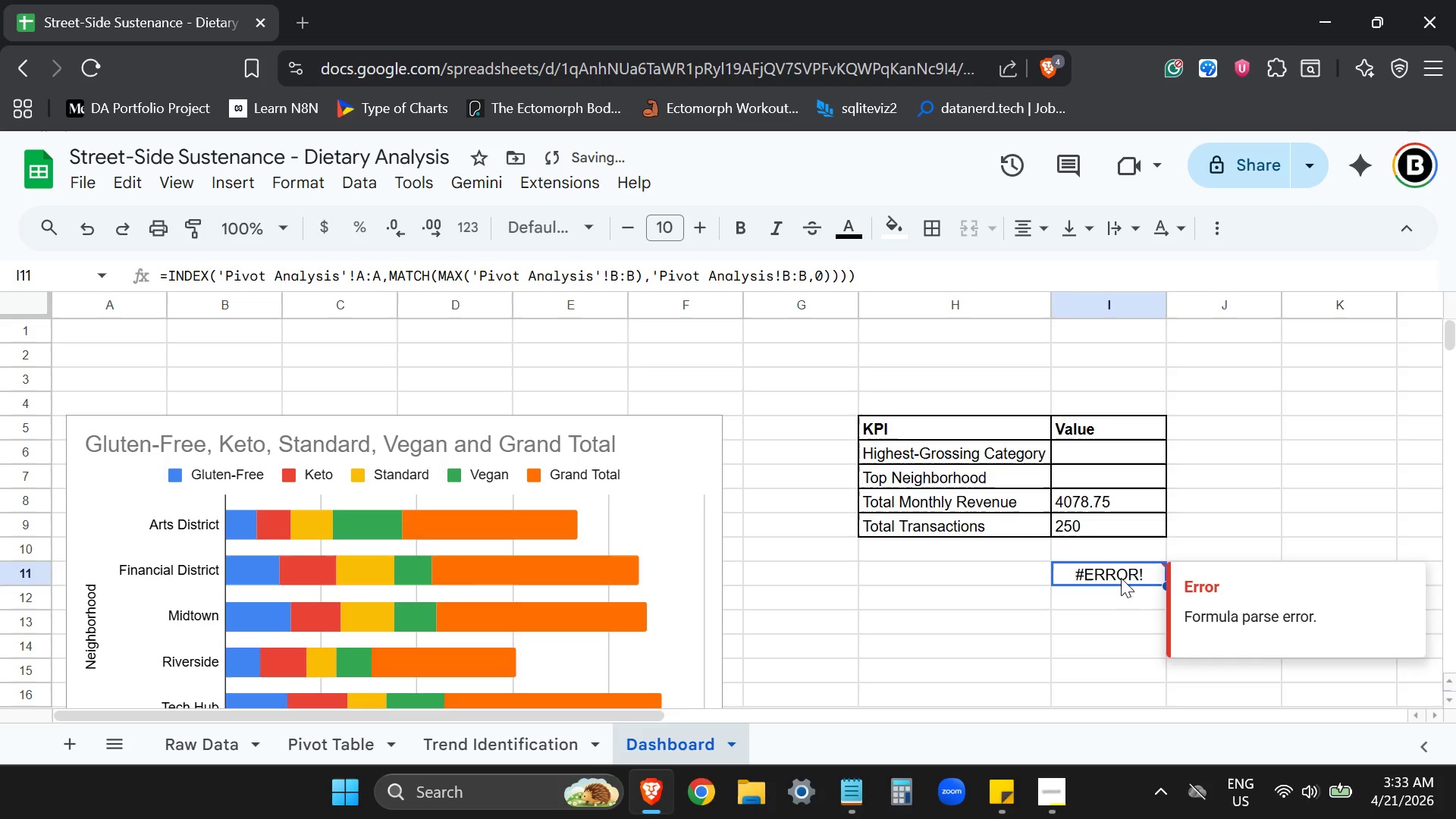 
key(BracketRight)
 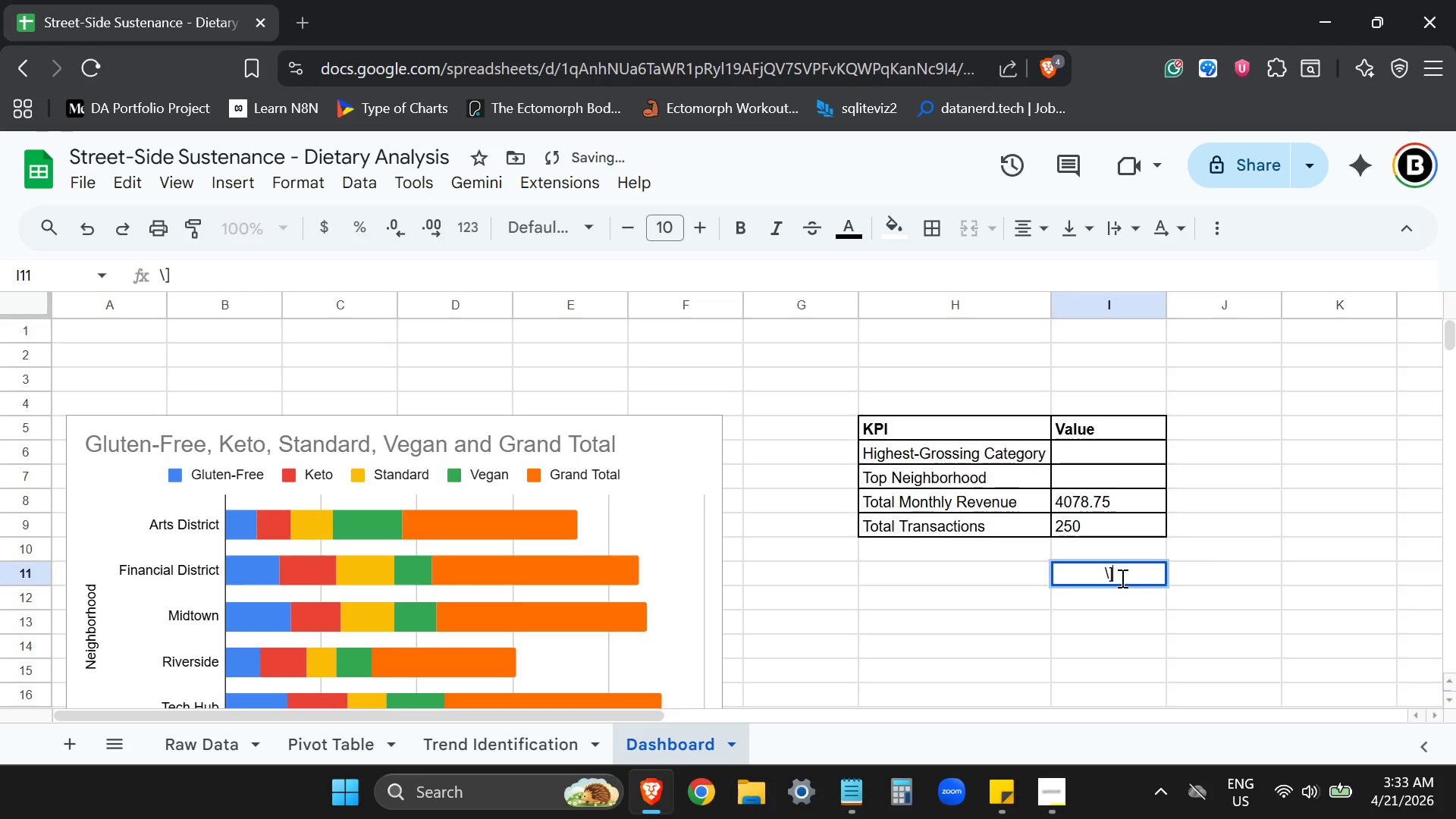 
key(Backslash)
 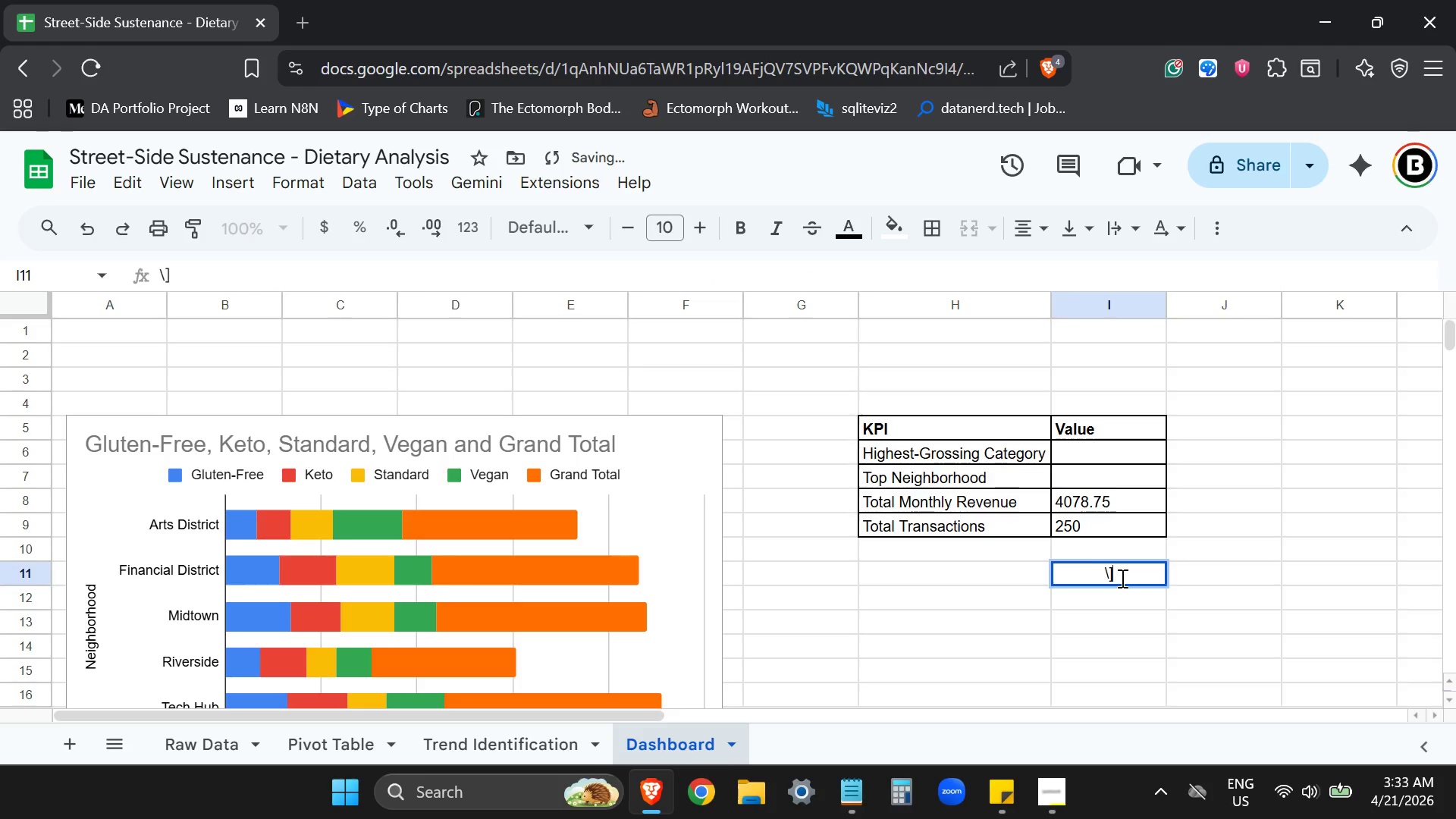 
key(Backslash)
 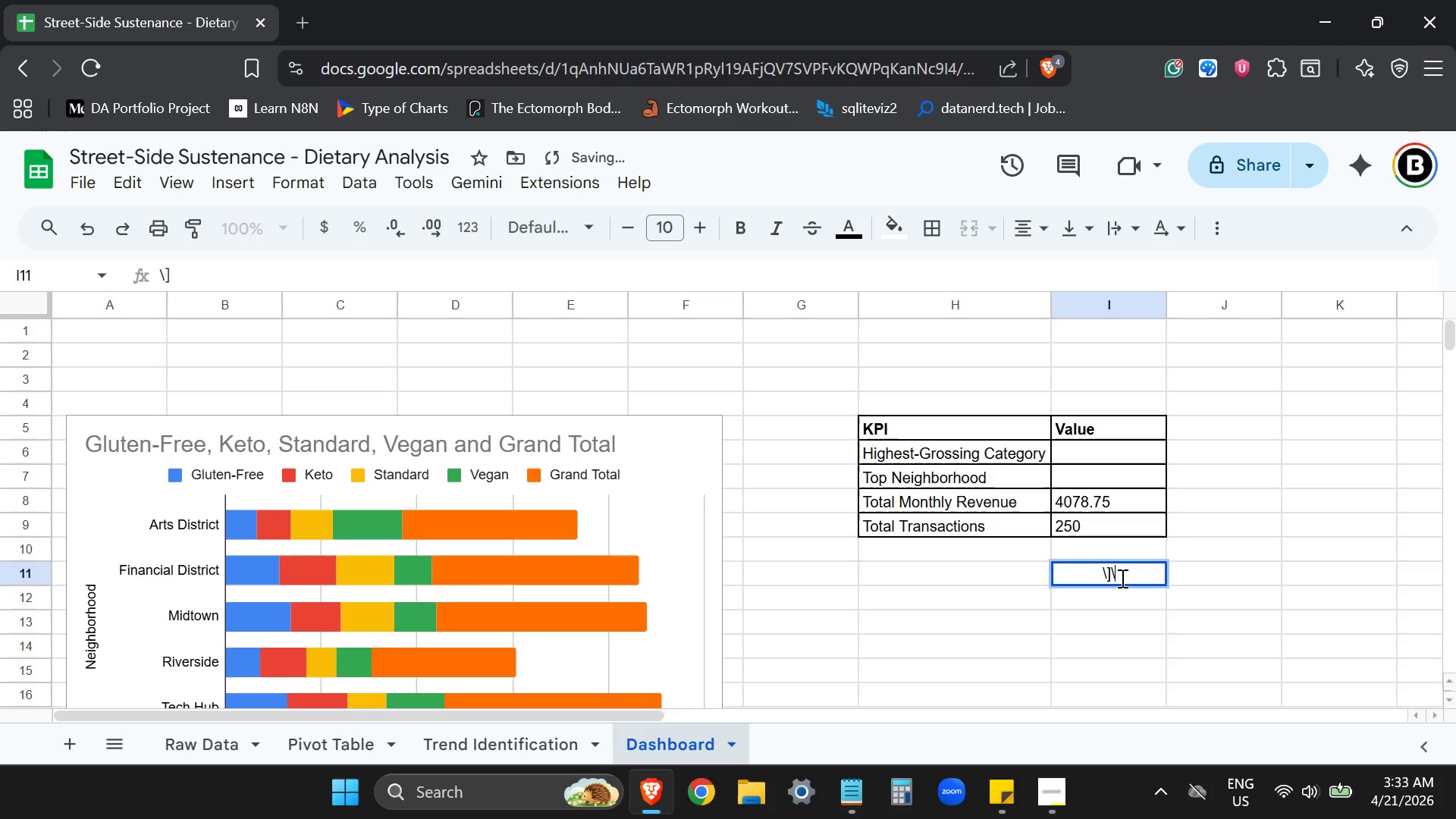 
key(Backspace)
 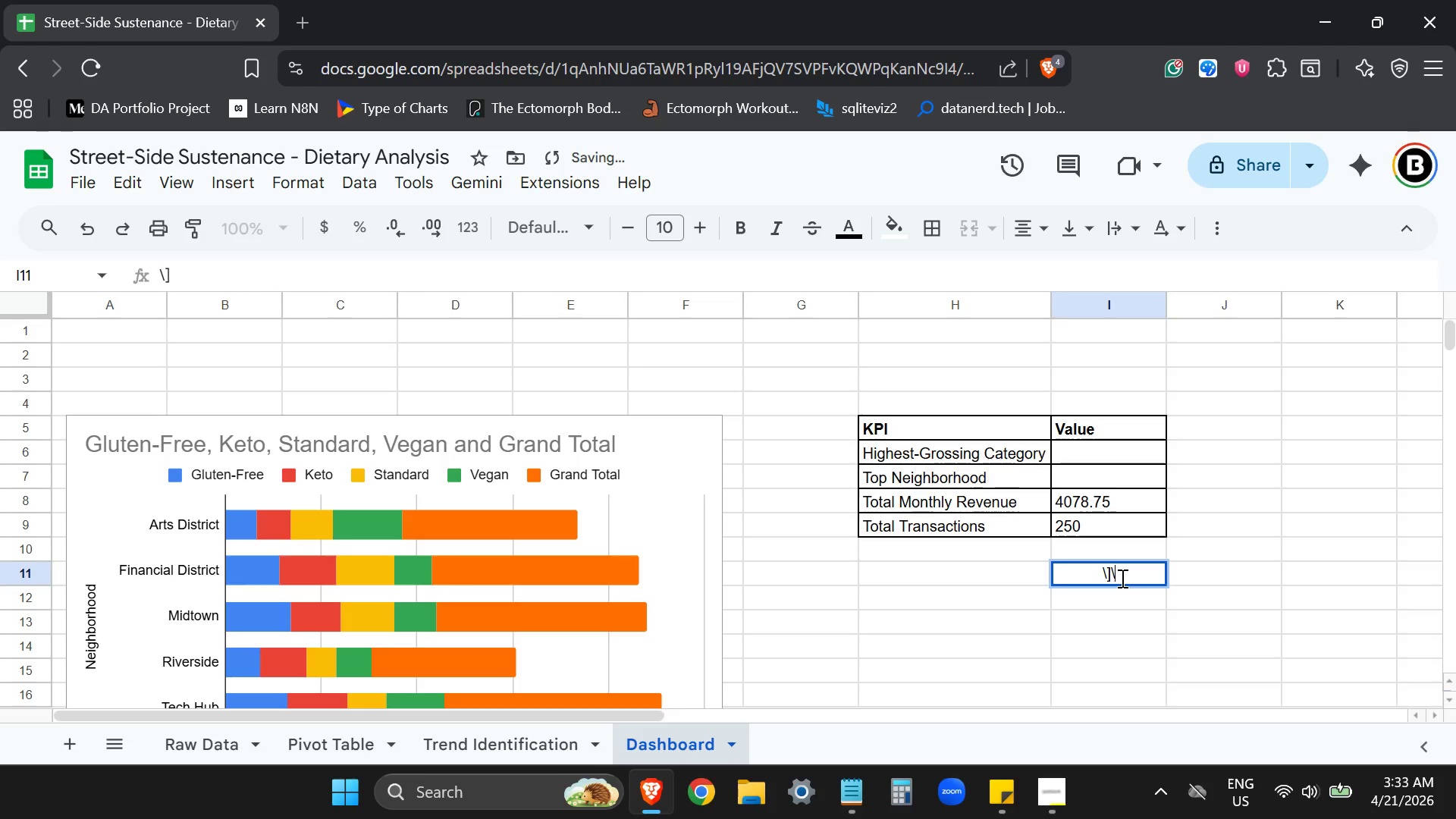 
key(Backslash)
 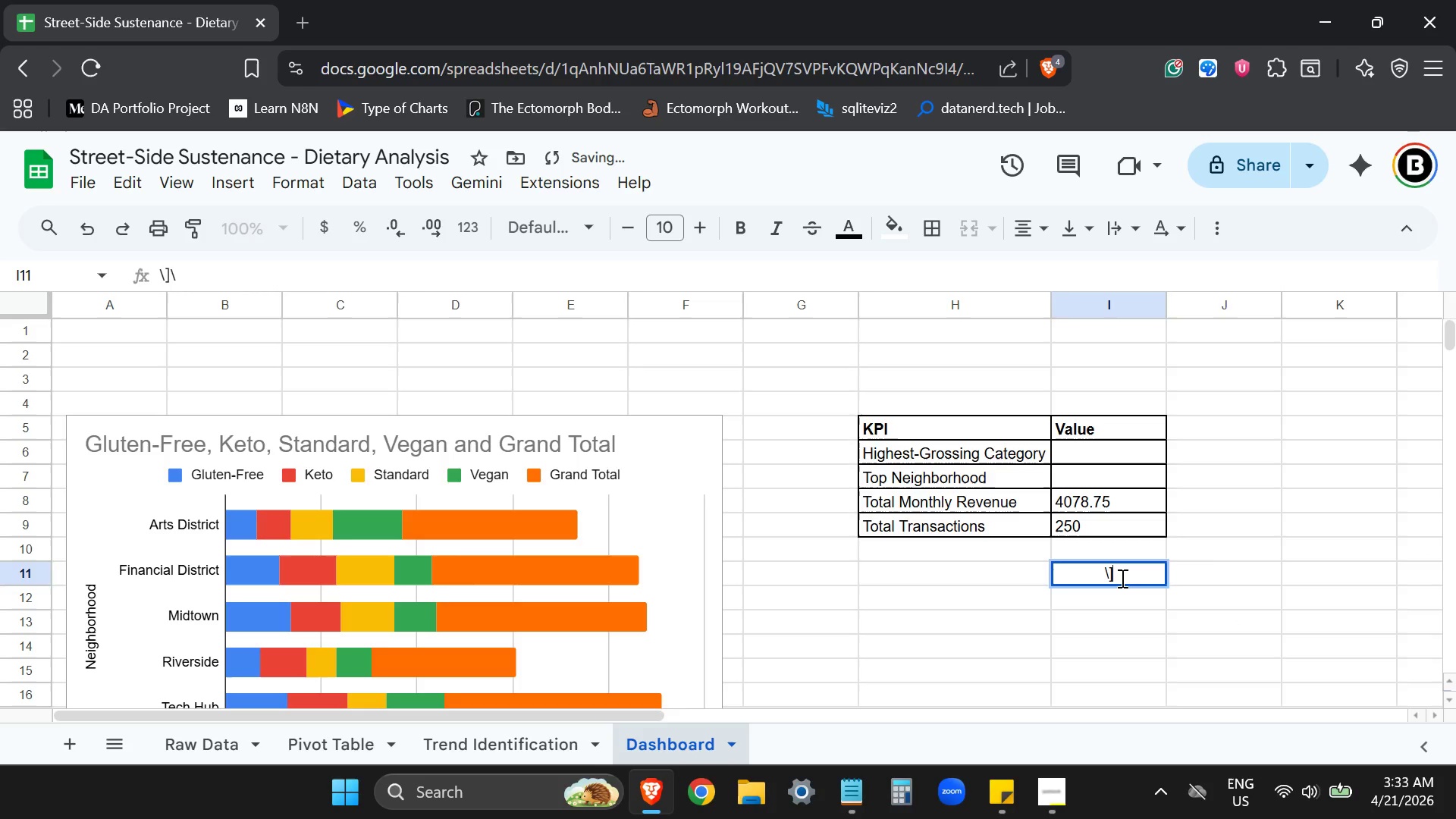 
key(Backspace)
 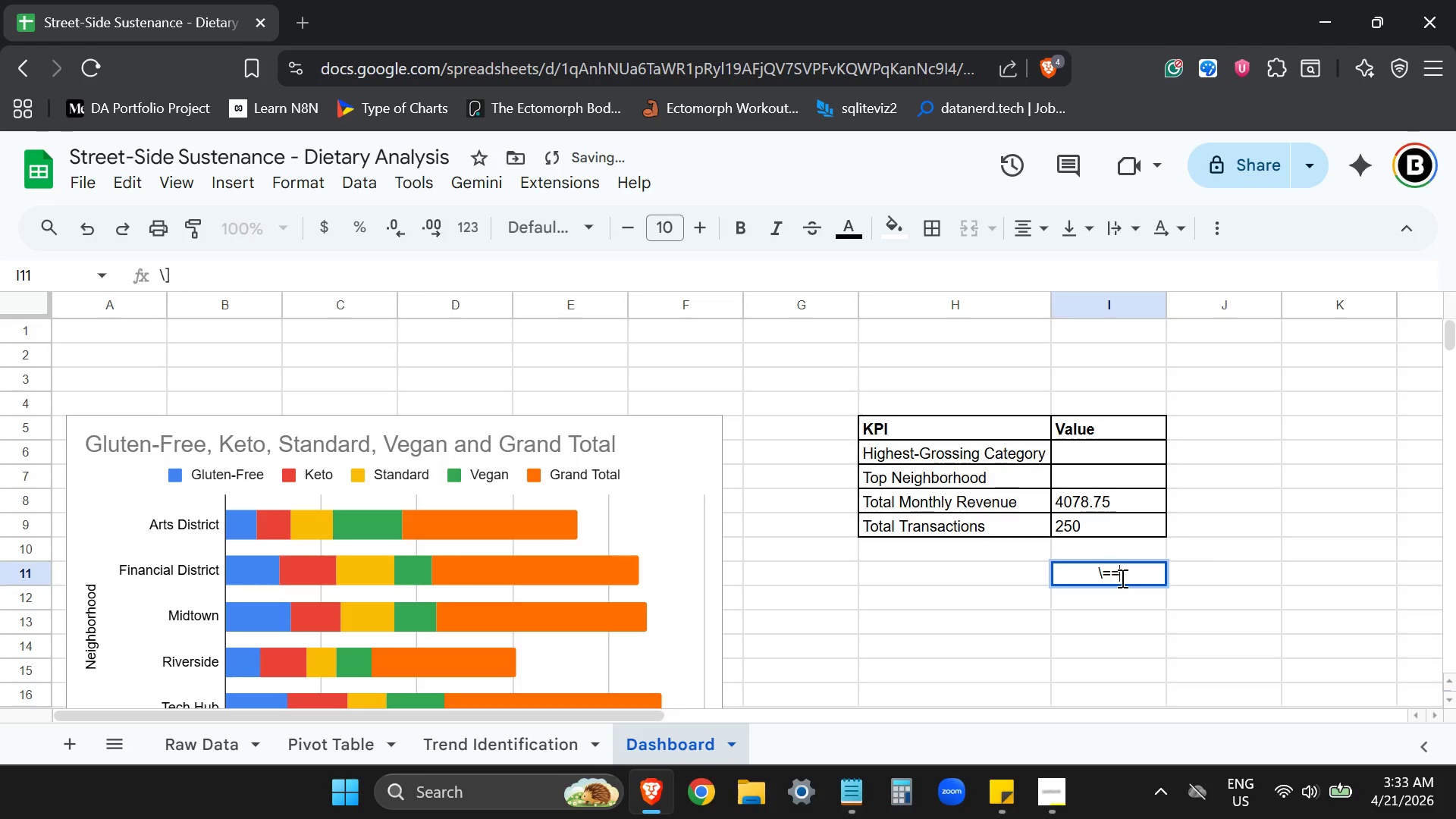 
key(Backspace)
 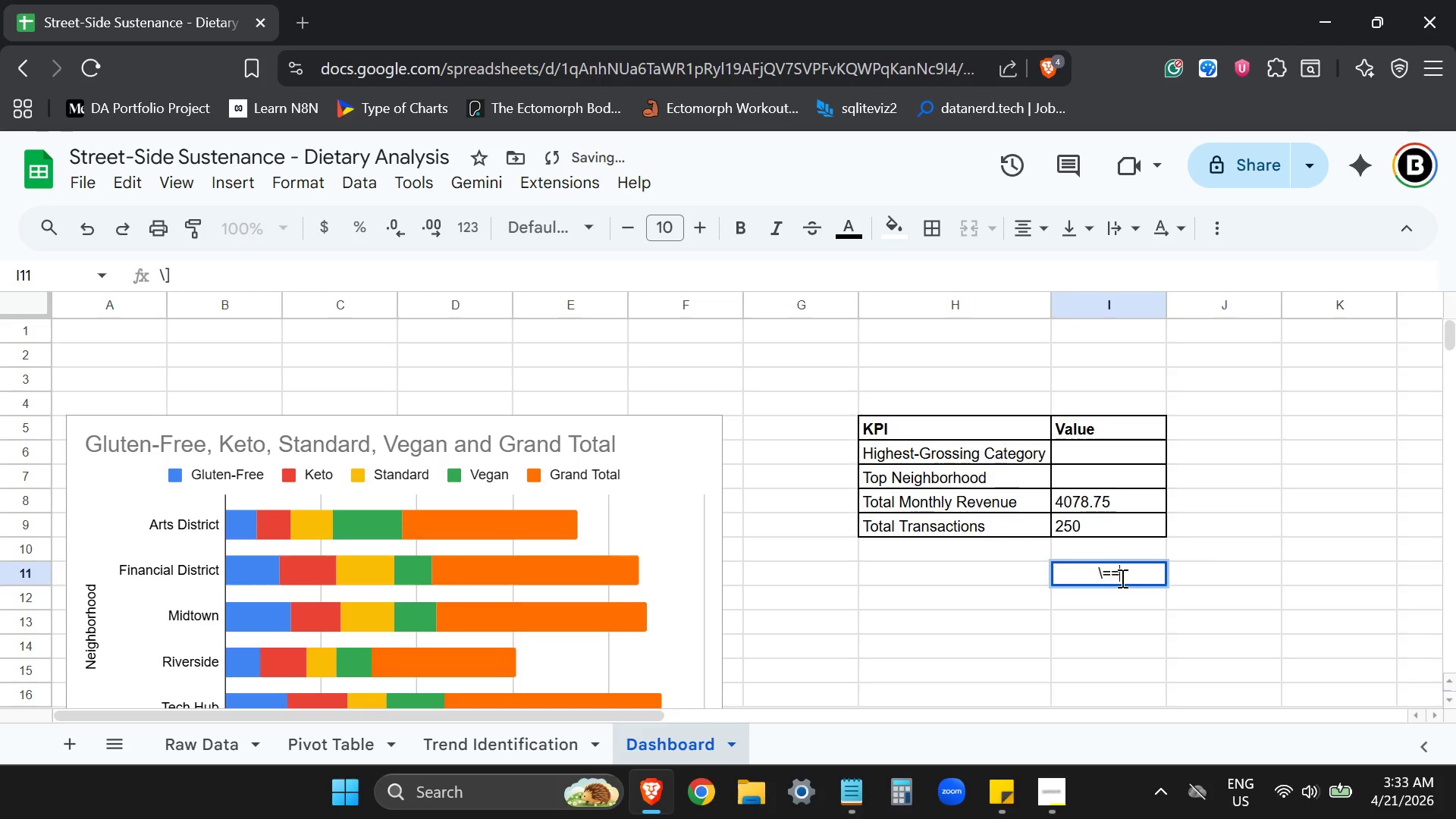 
key(Equal)
 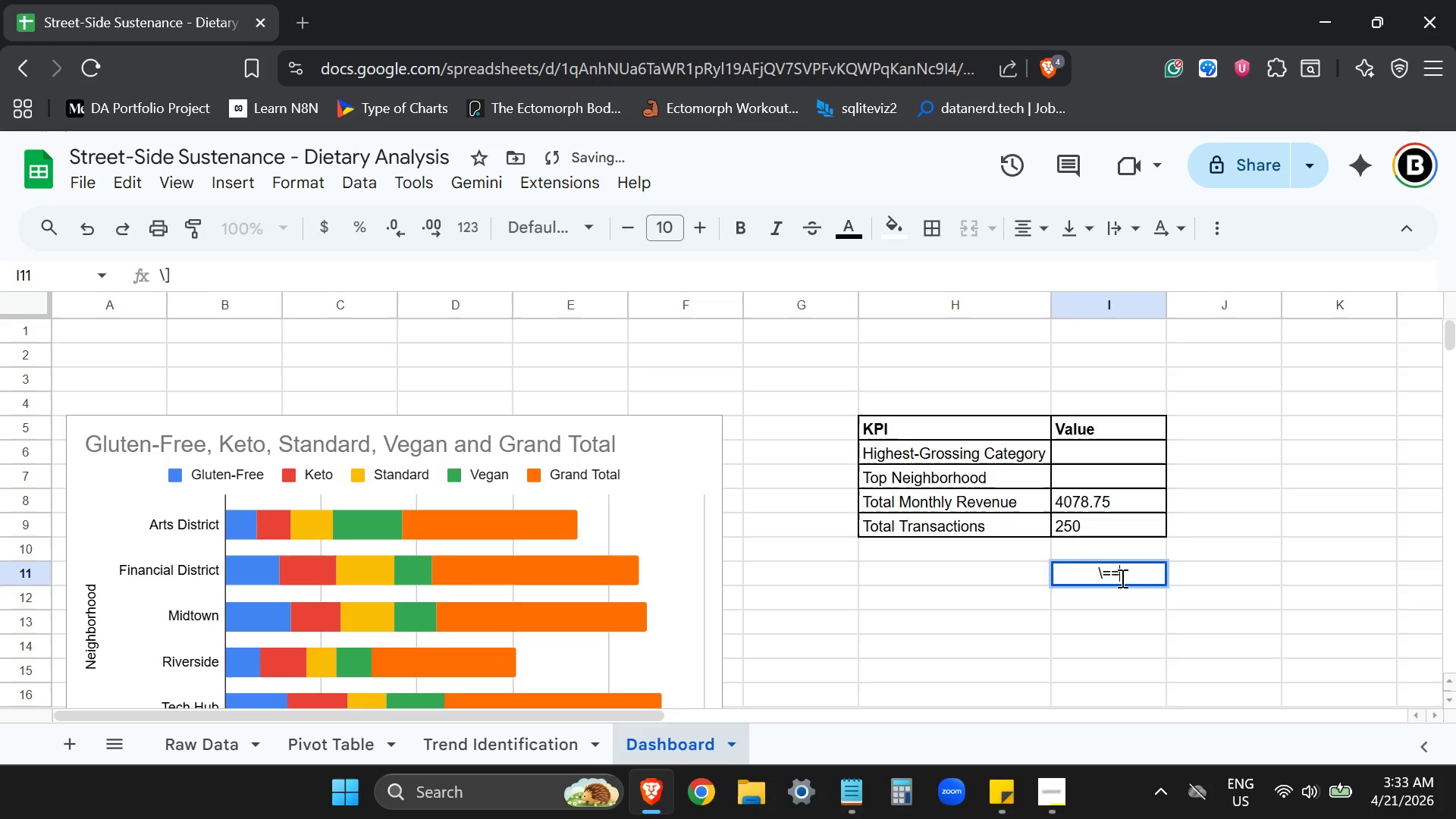 
key(Equal)
 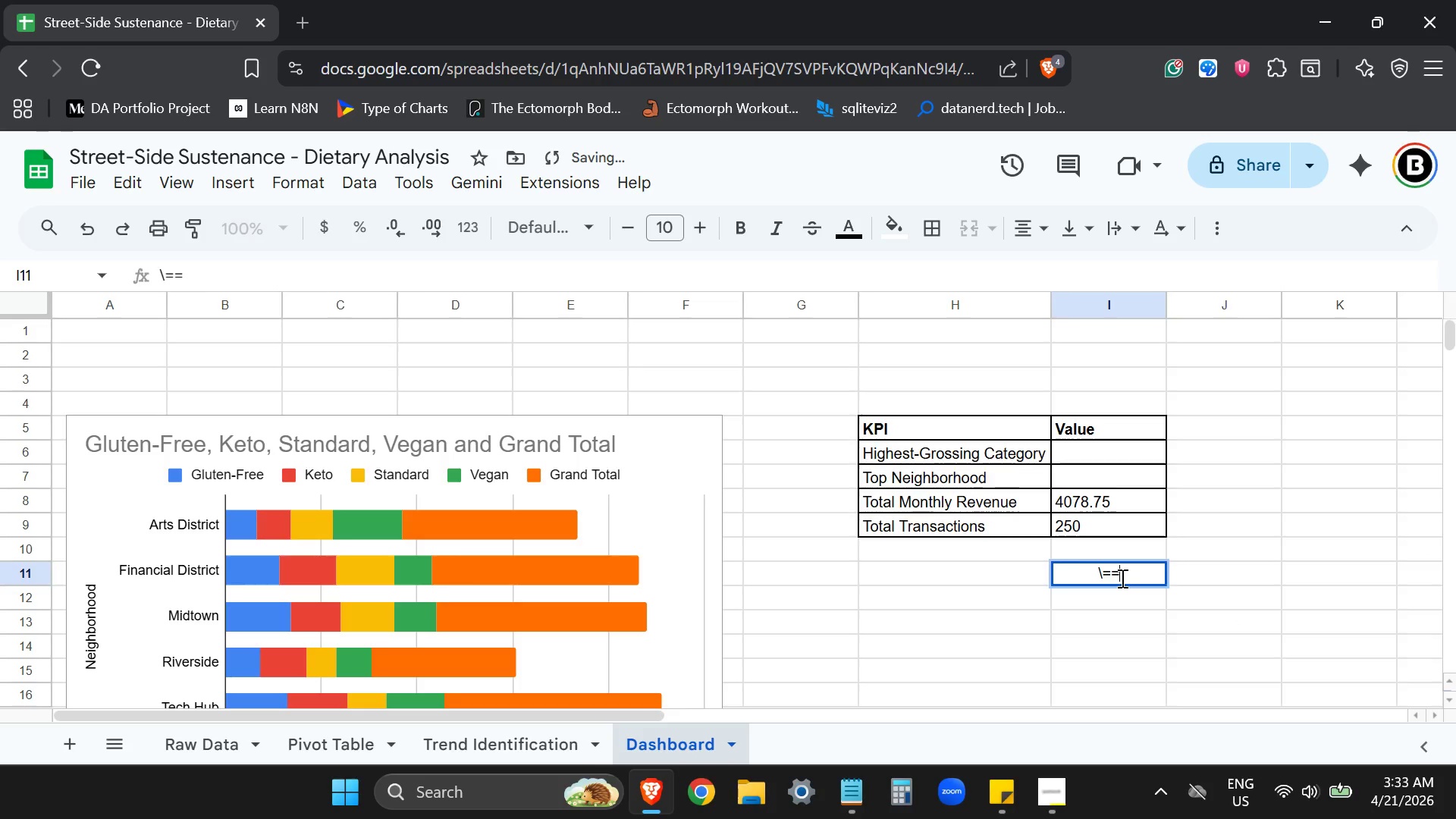 
key(Backspace)
 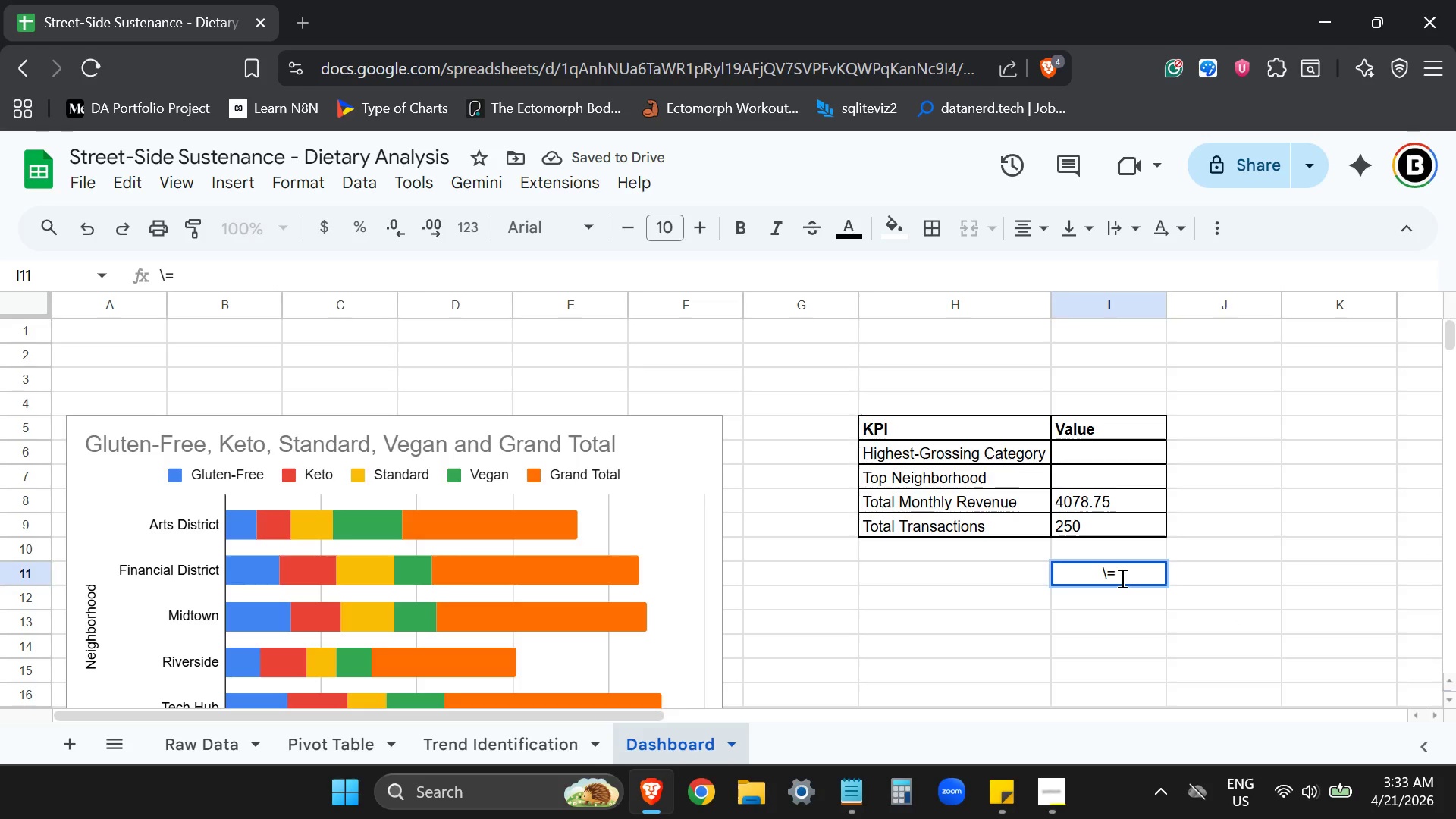 
key(Backspace)
 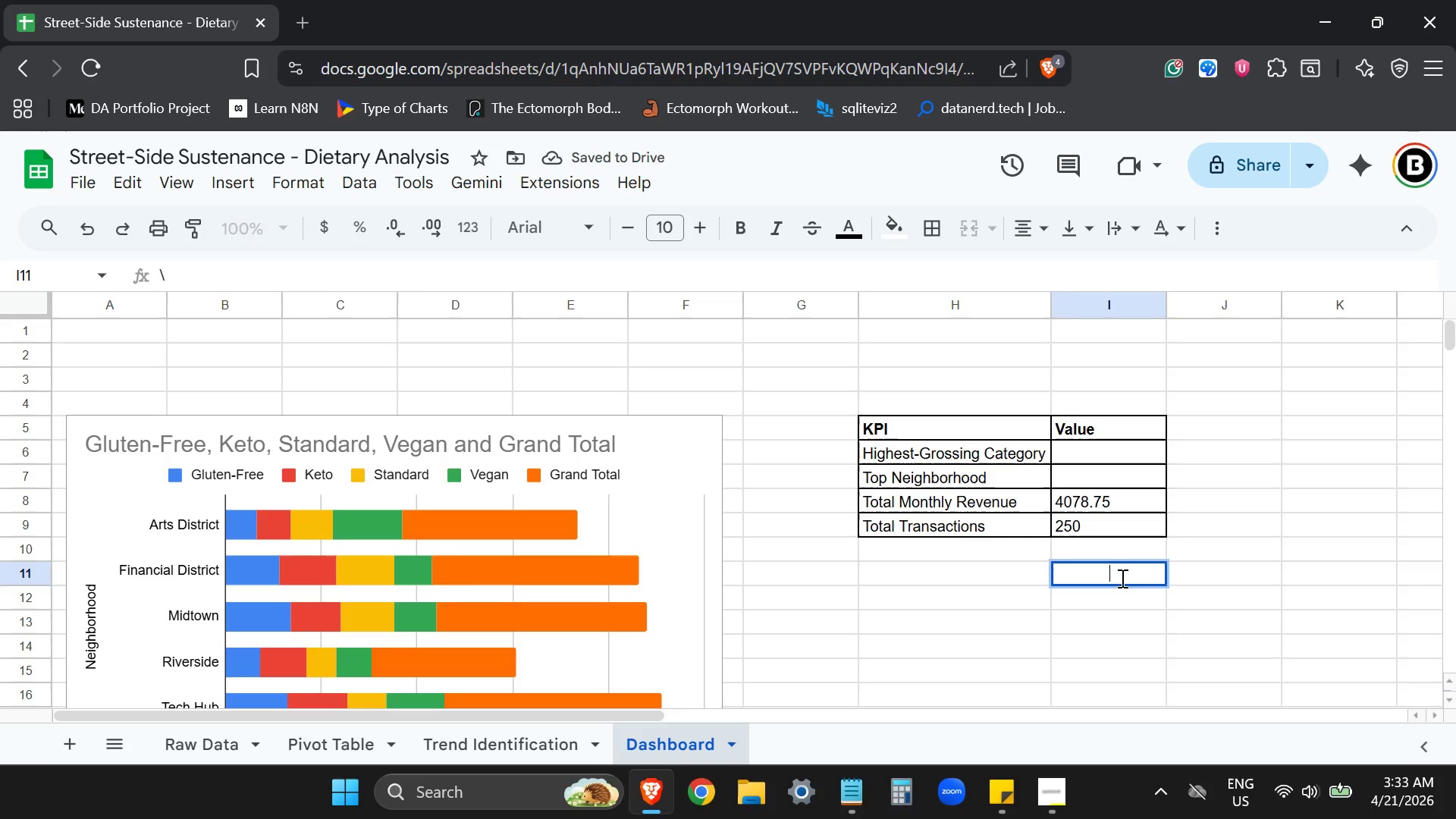 
key(Backspace)
 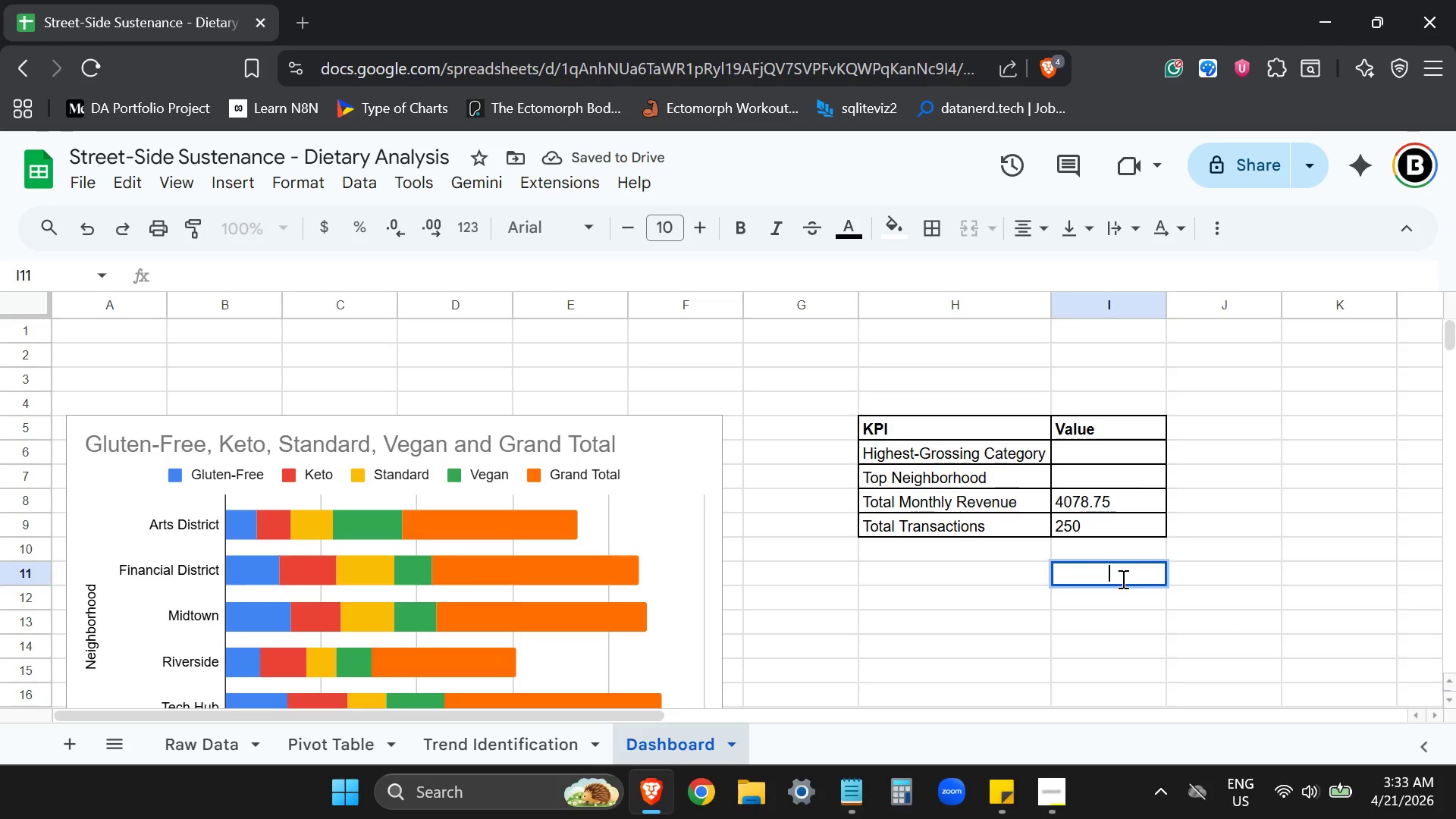 
key(Backspace)
 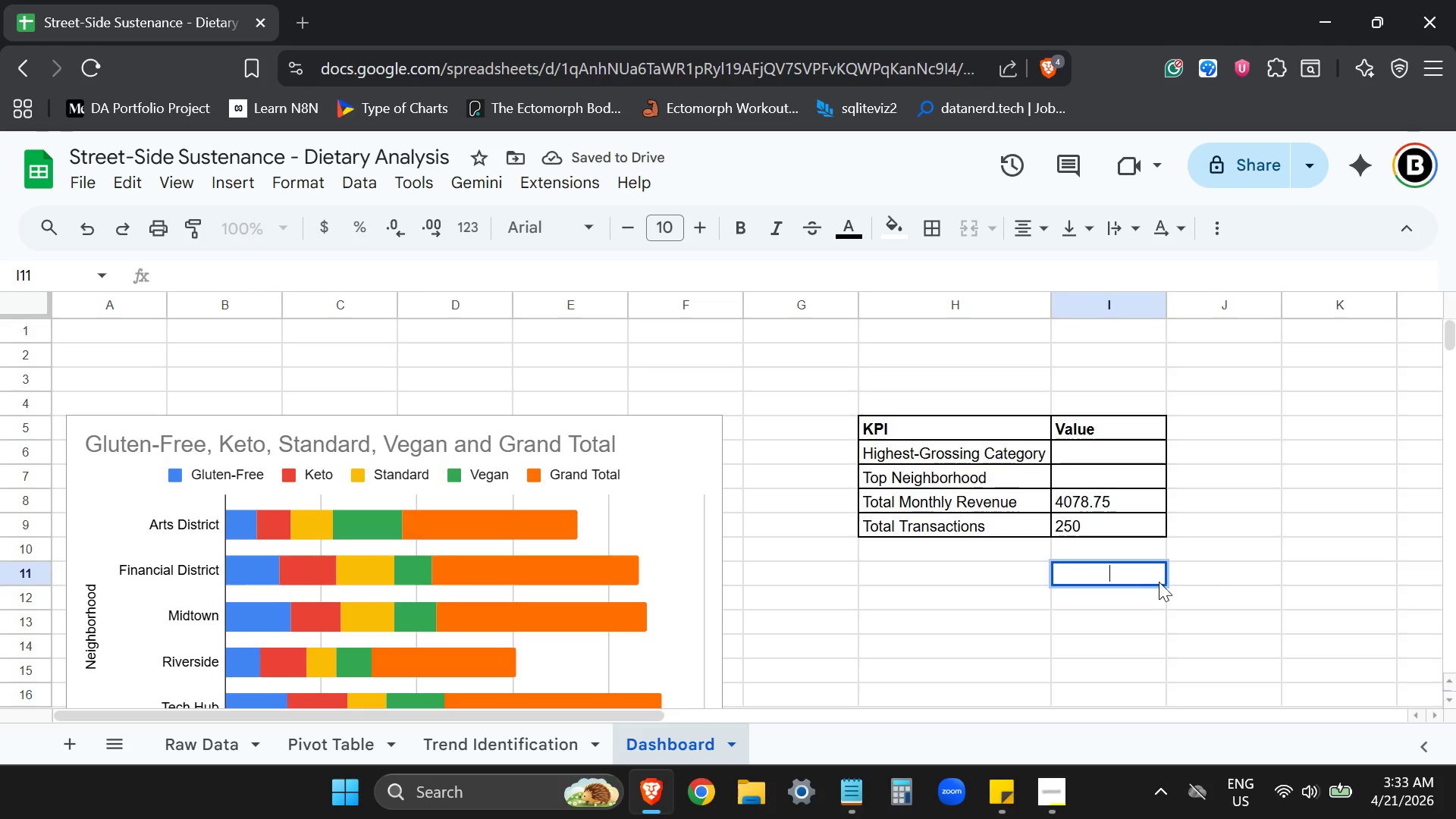 
key(Backspace)
 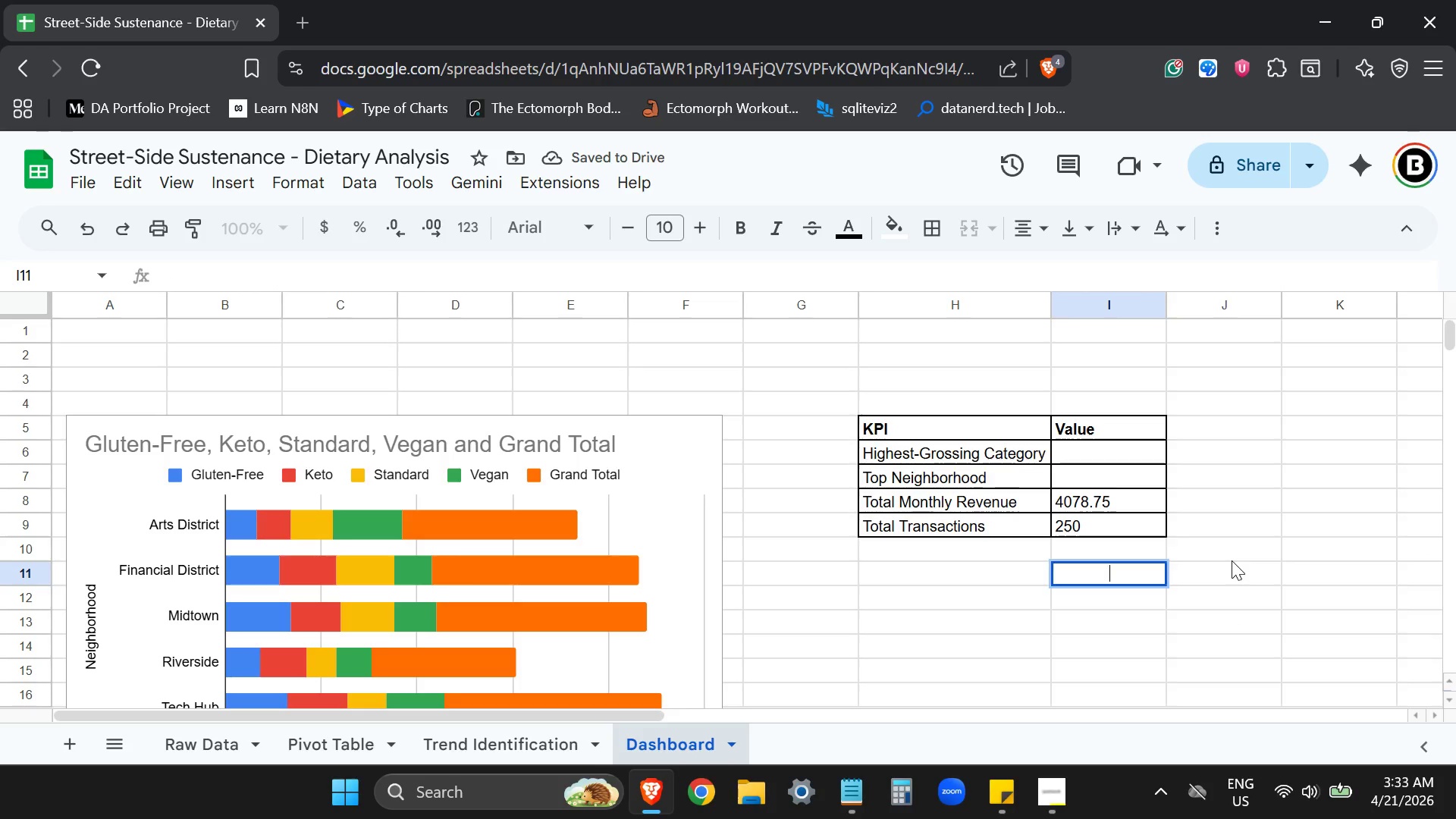 
left_click([1232, 560])
 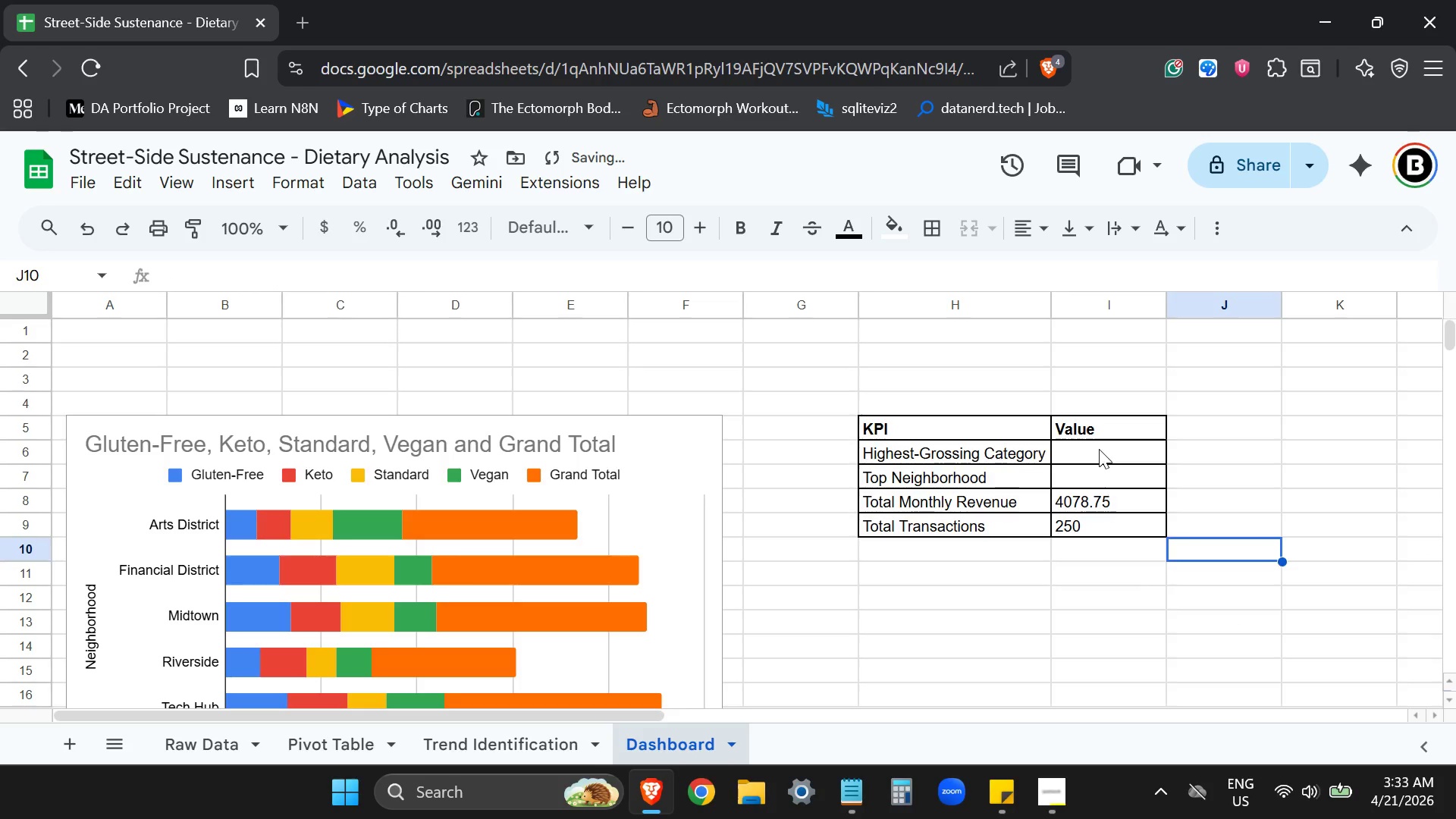 
left_click([1099, 449])
 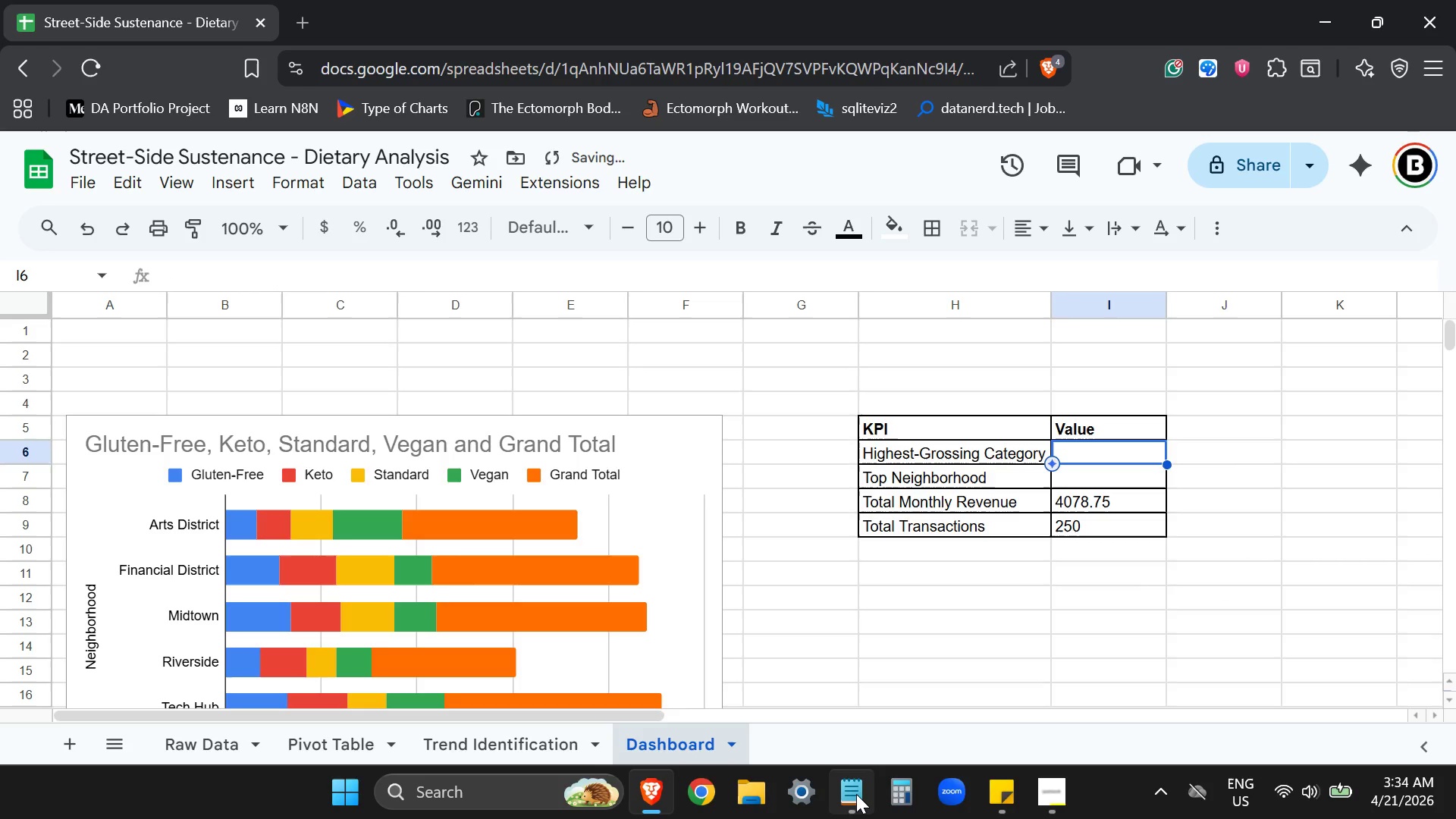 
left_click([856, 794])
 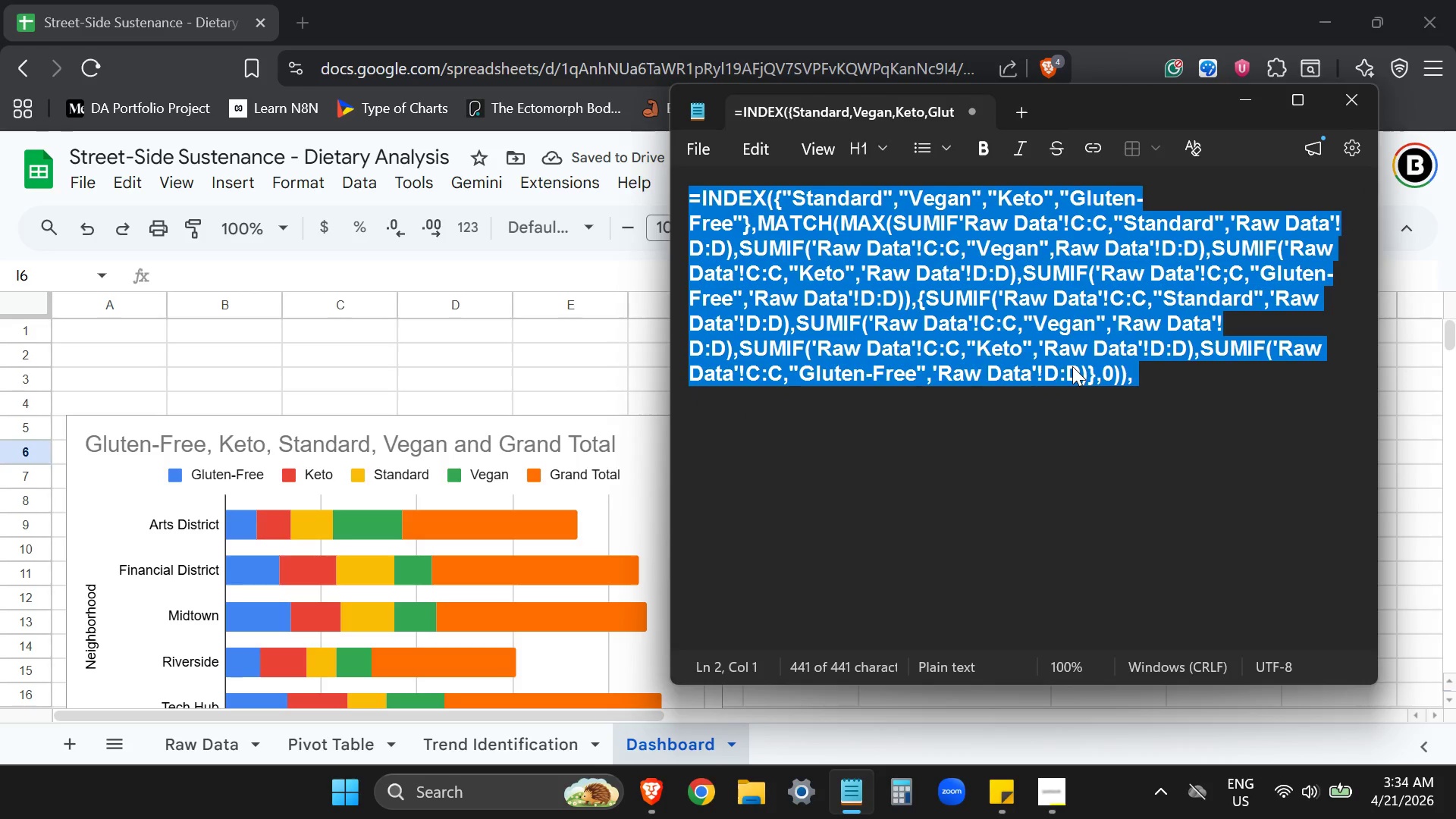 
key(Backspace)
type(=INDEX('Pivot Analysis'!A:A,MATCH(MAX('Piov)
key(Backspace)
key(Backspace)
type(vot Analysis'!B:B),'Pir)
key(Backspace)
type(vot Analysis'!B:B,0)))
 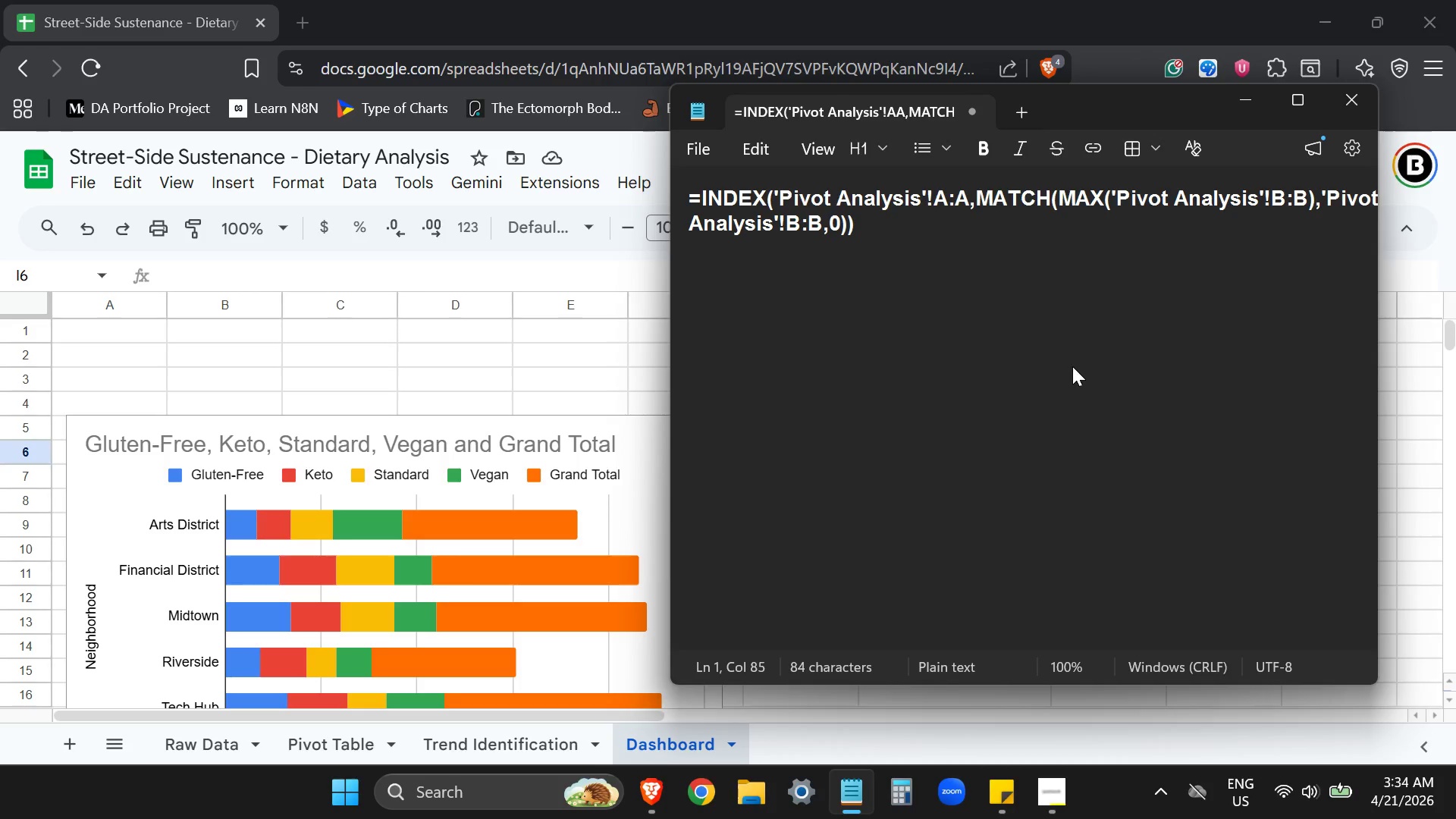 
key(Control+ControlLeft)
 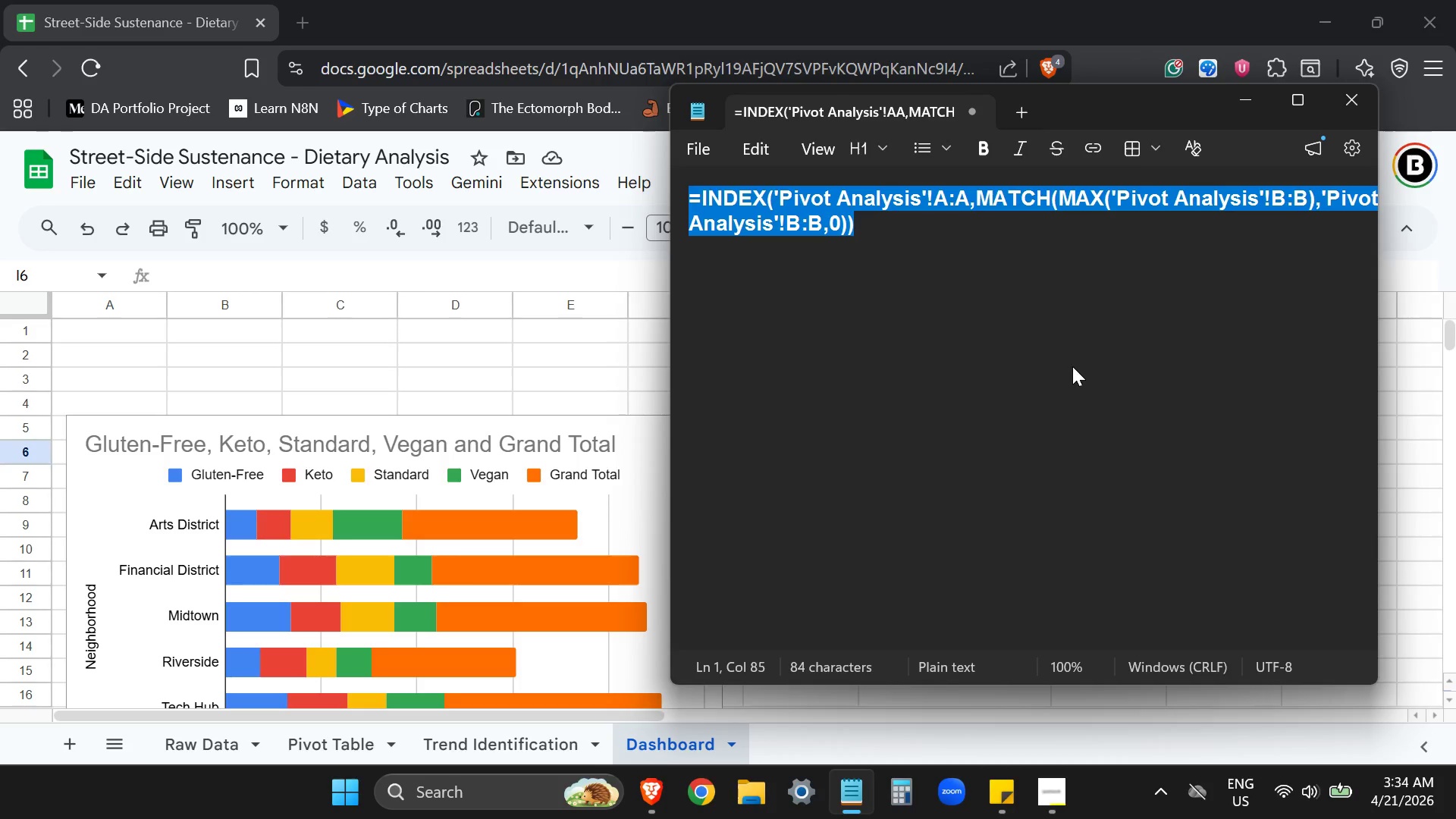 
key(Control+A)
 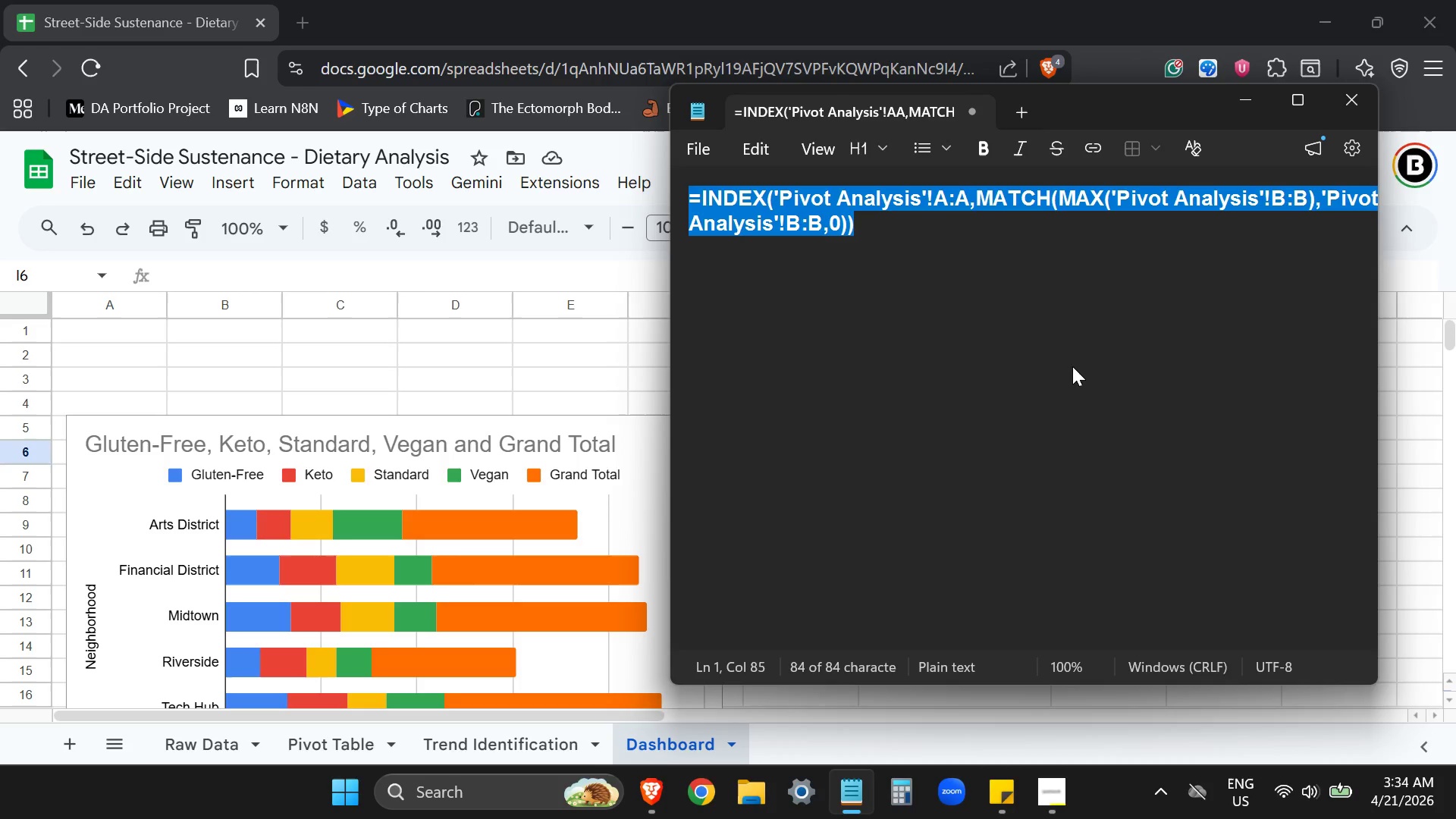 
key(Control+ControlLeft)
 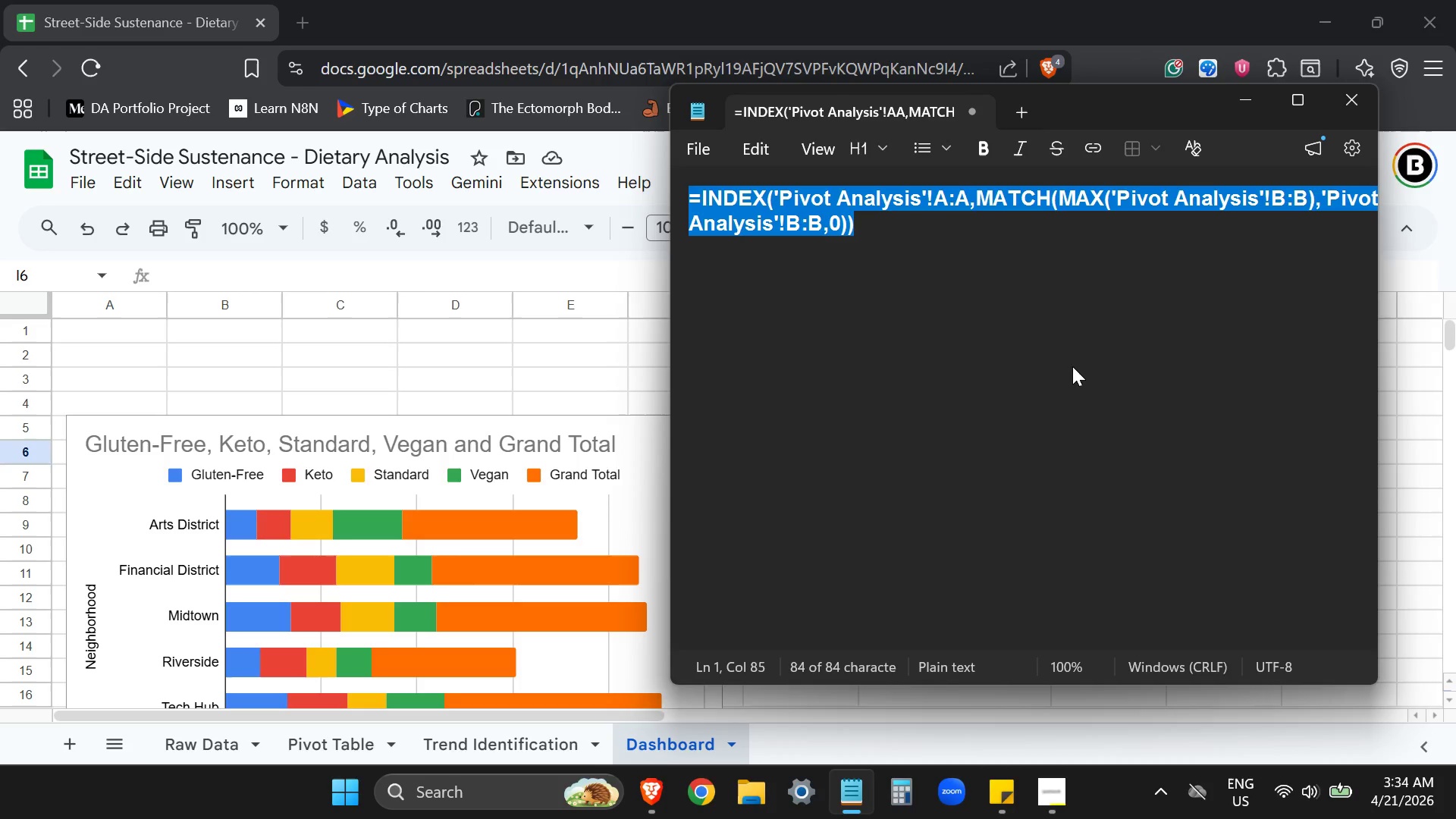 
key(Control+C)
 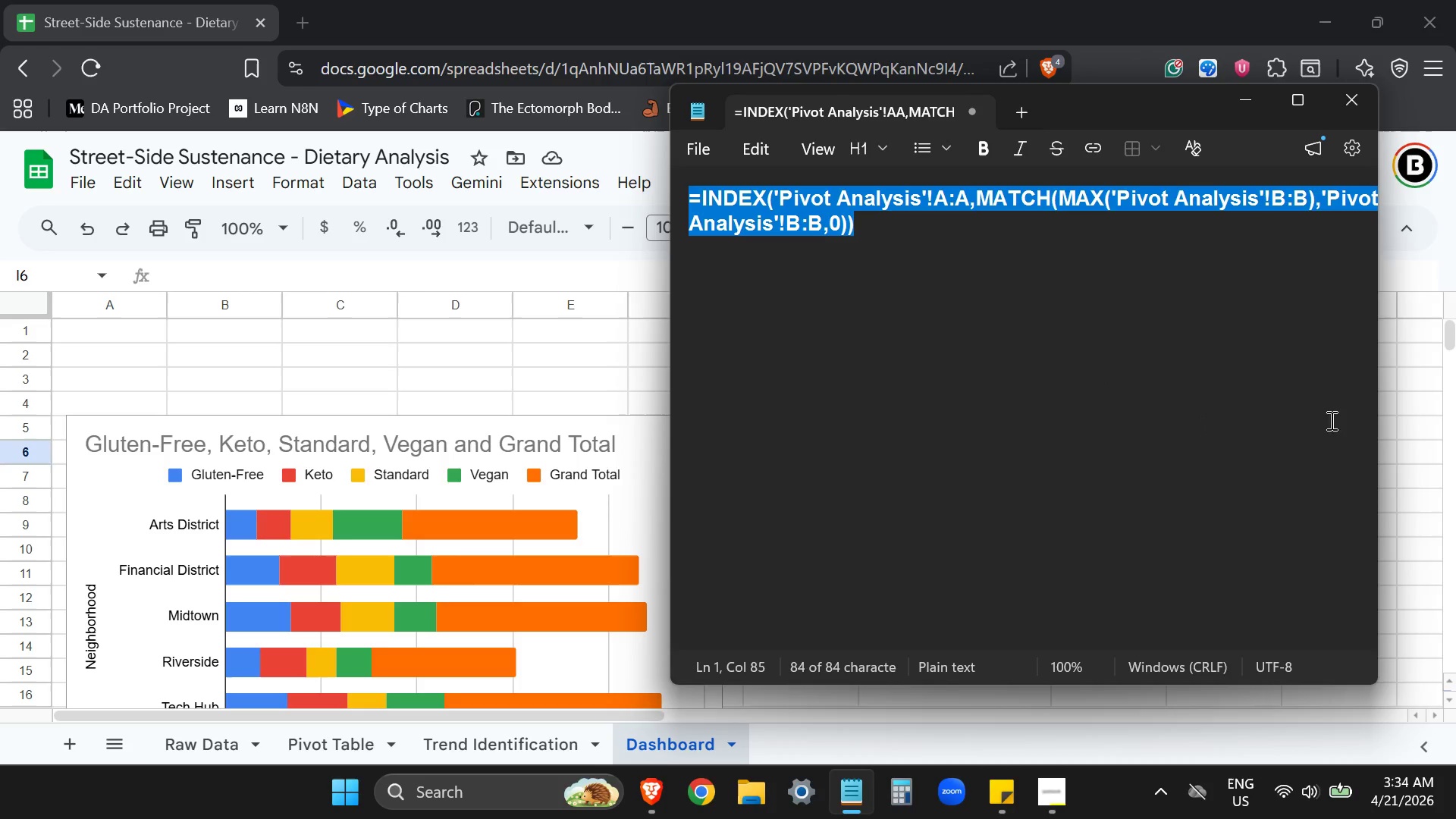 
left_click([1389, 456])
 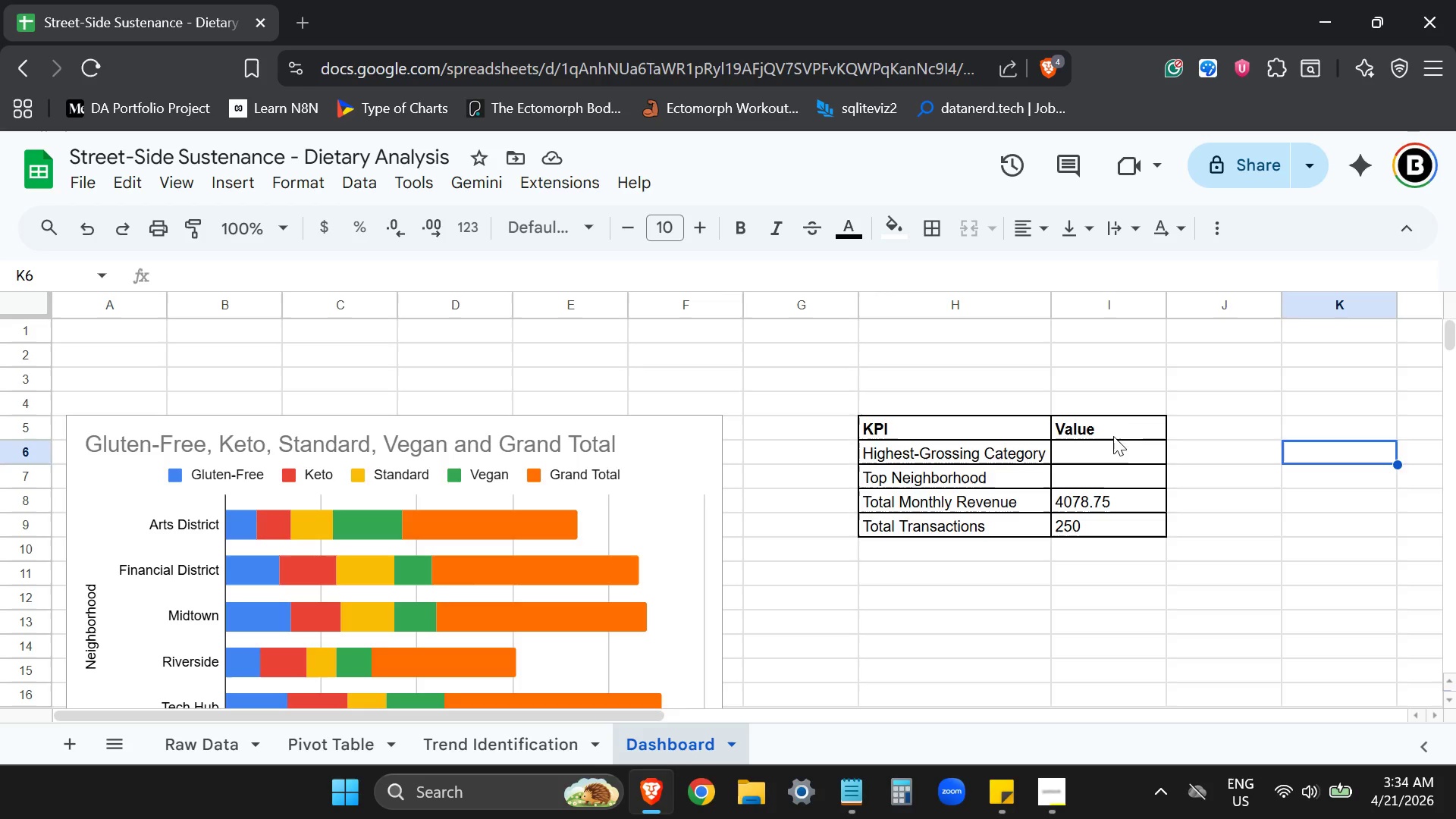 
left_click([1094, 459])
 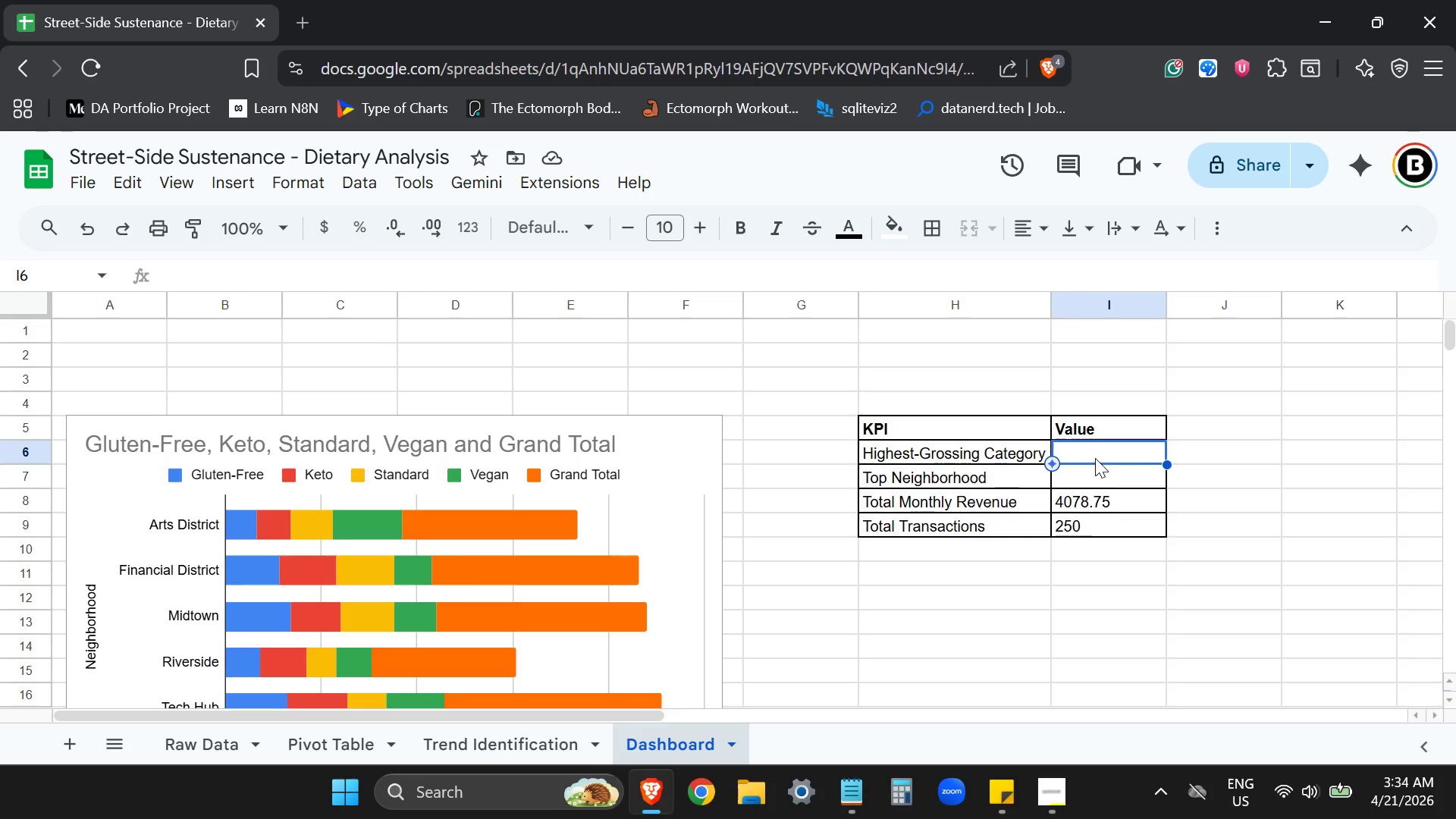 
key(Control+ControlLeft)
 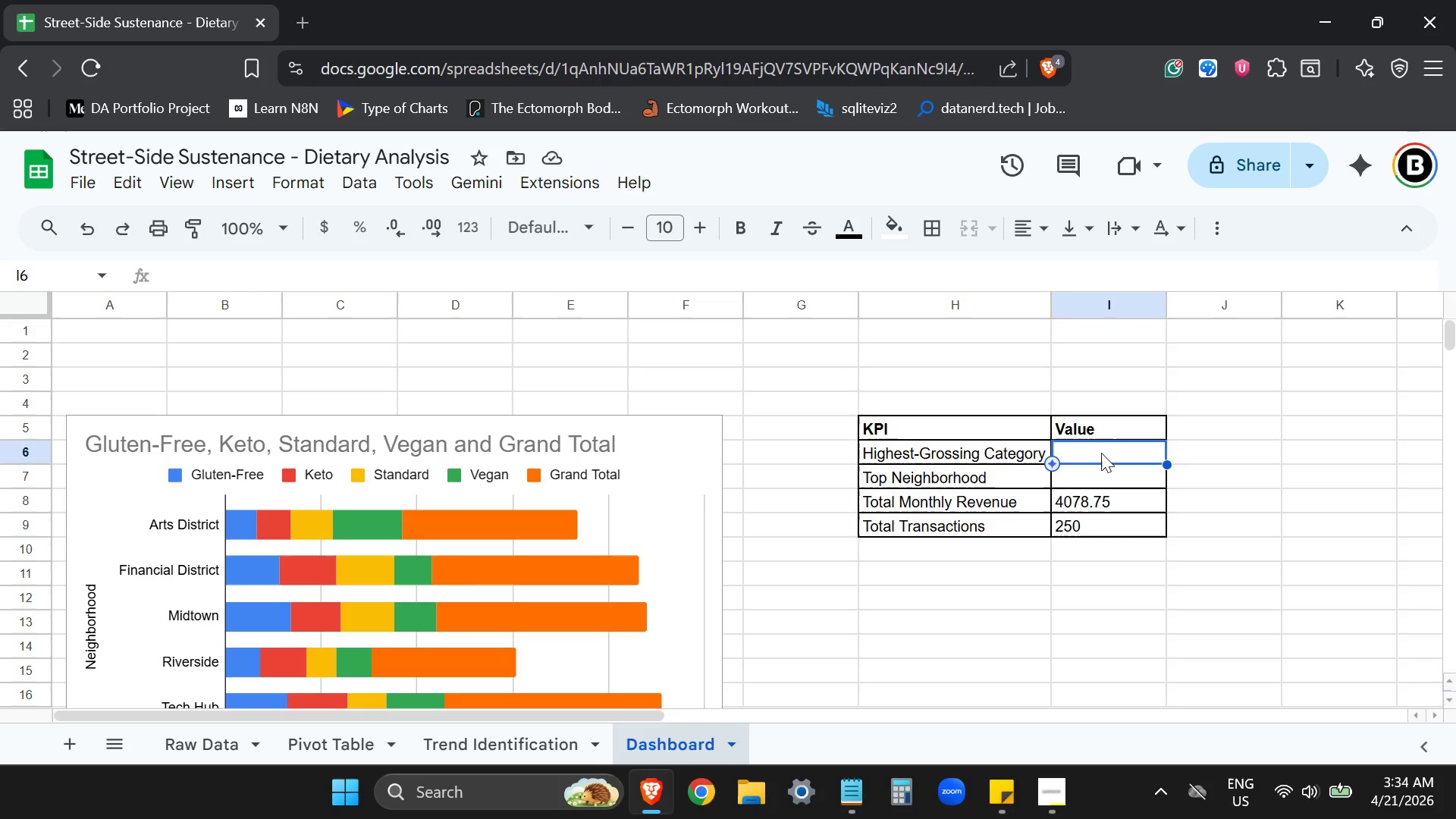 
key(Control+V)
 